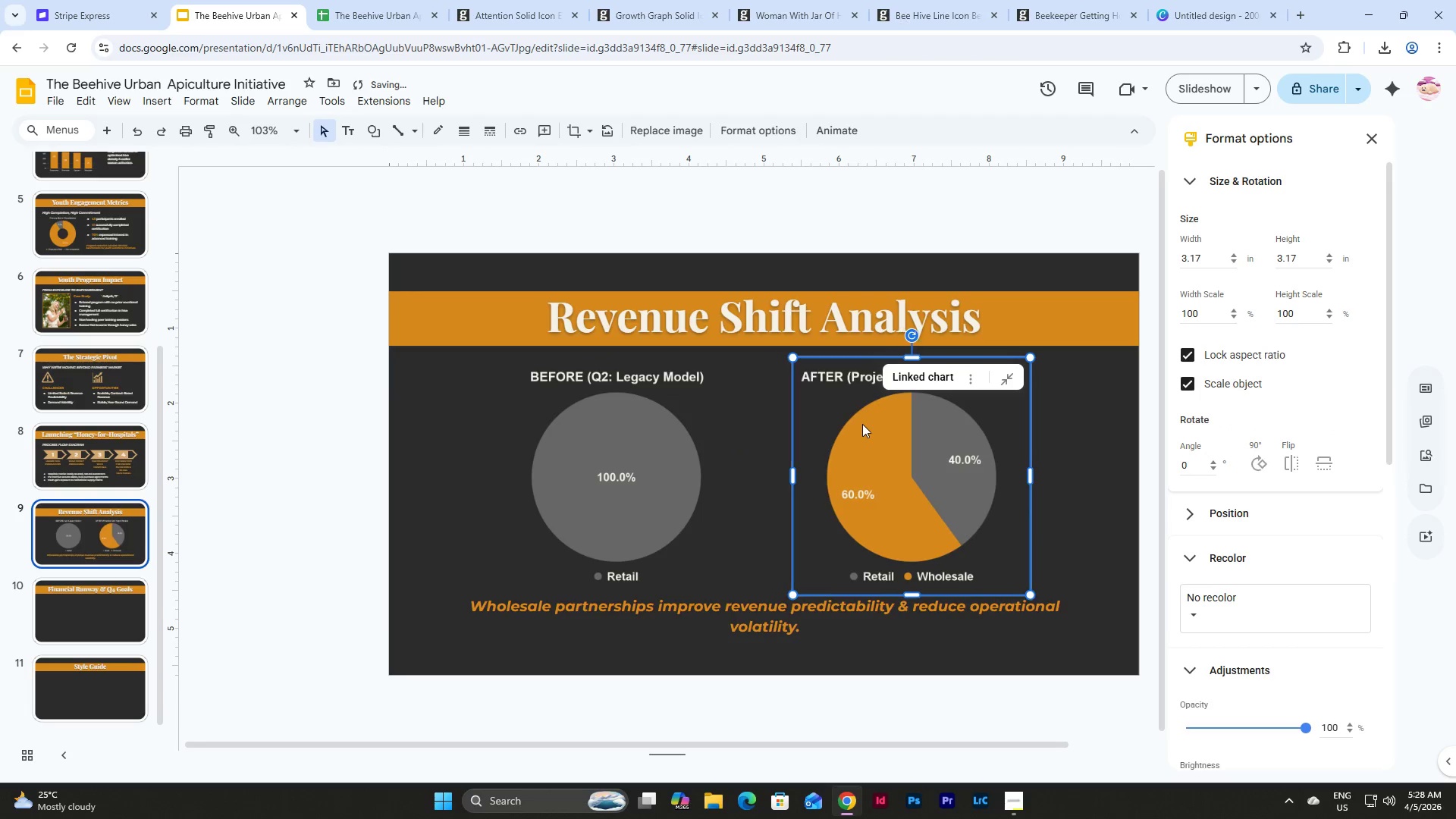 
key(Shift+ArrowRight)
 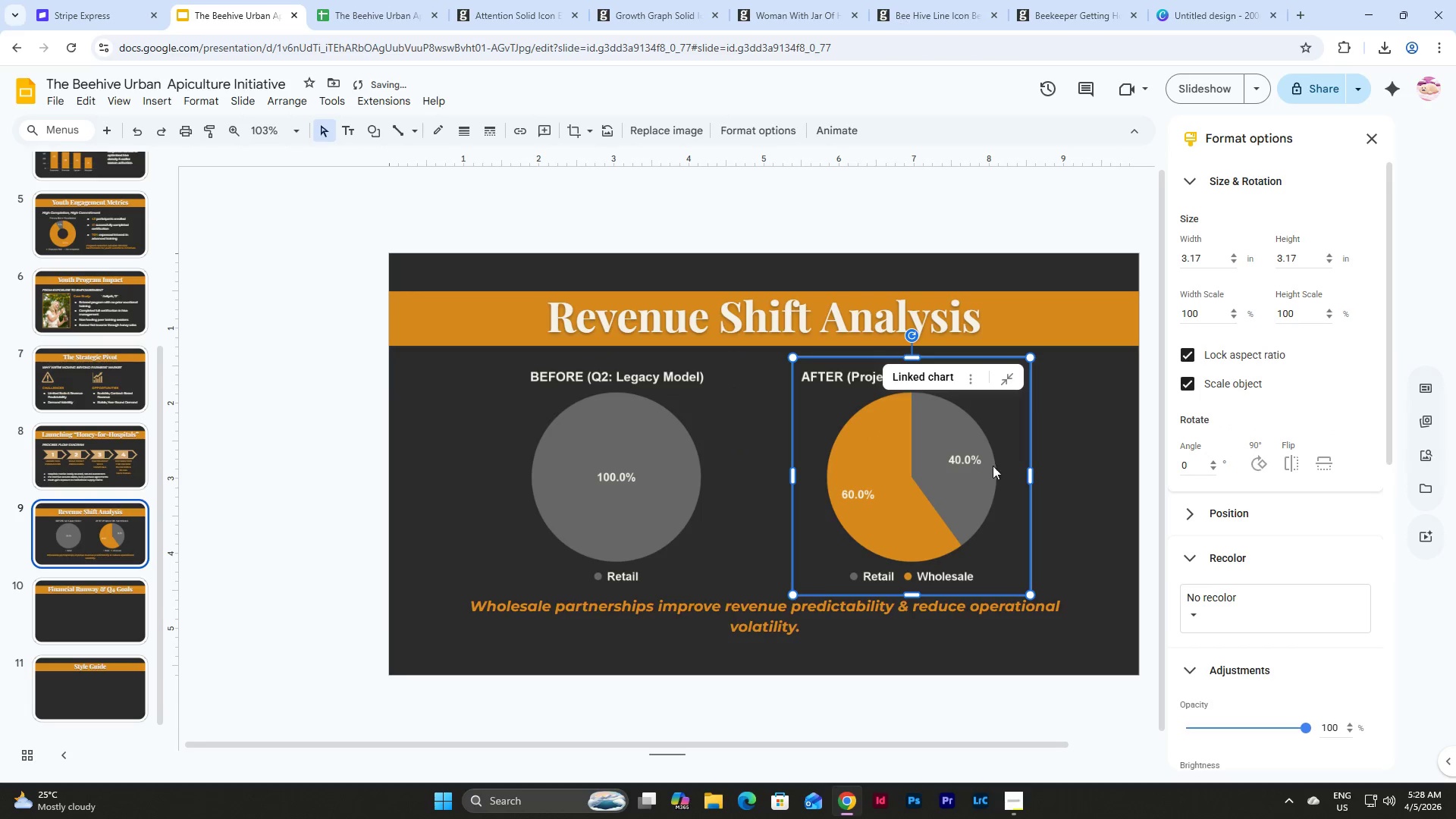 
left_click_drag(start_coordinate=[1088, 488], to_coordinate=[505, 388])
 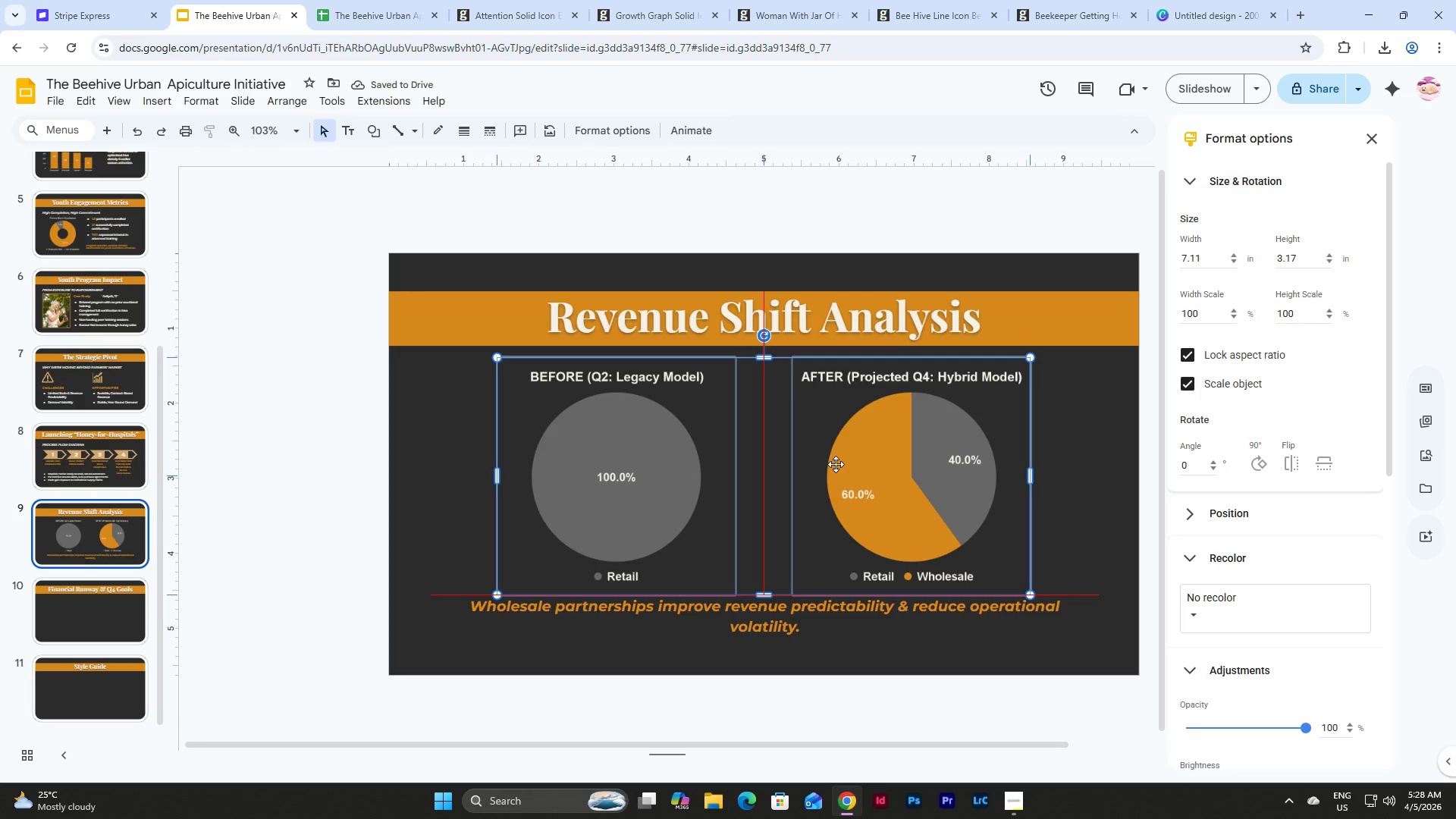 
left_click([836, 464])
 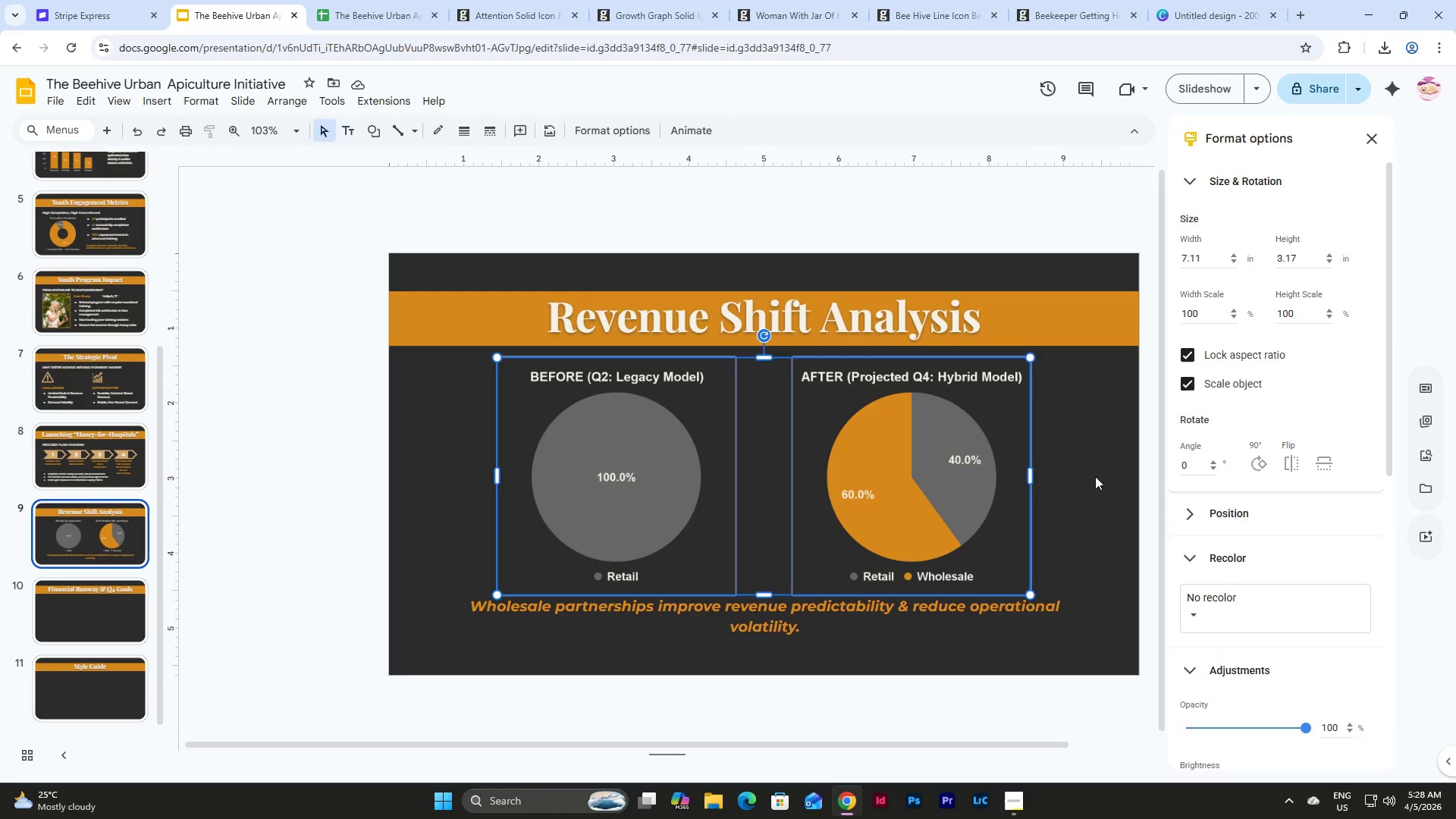 
left_click([1097, 477])
 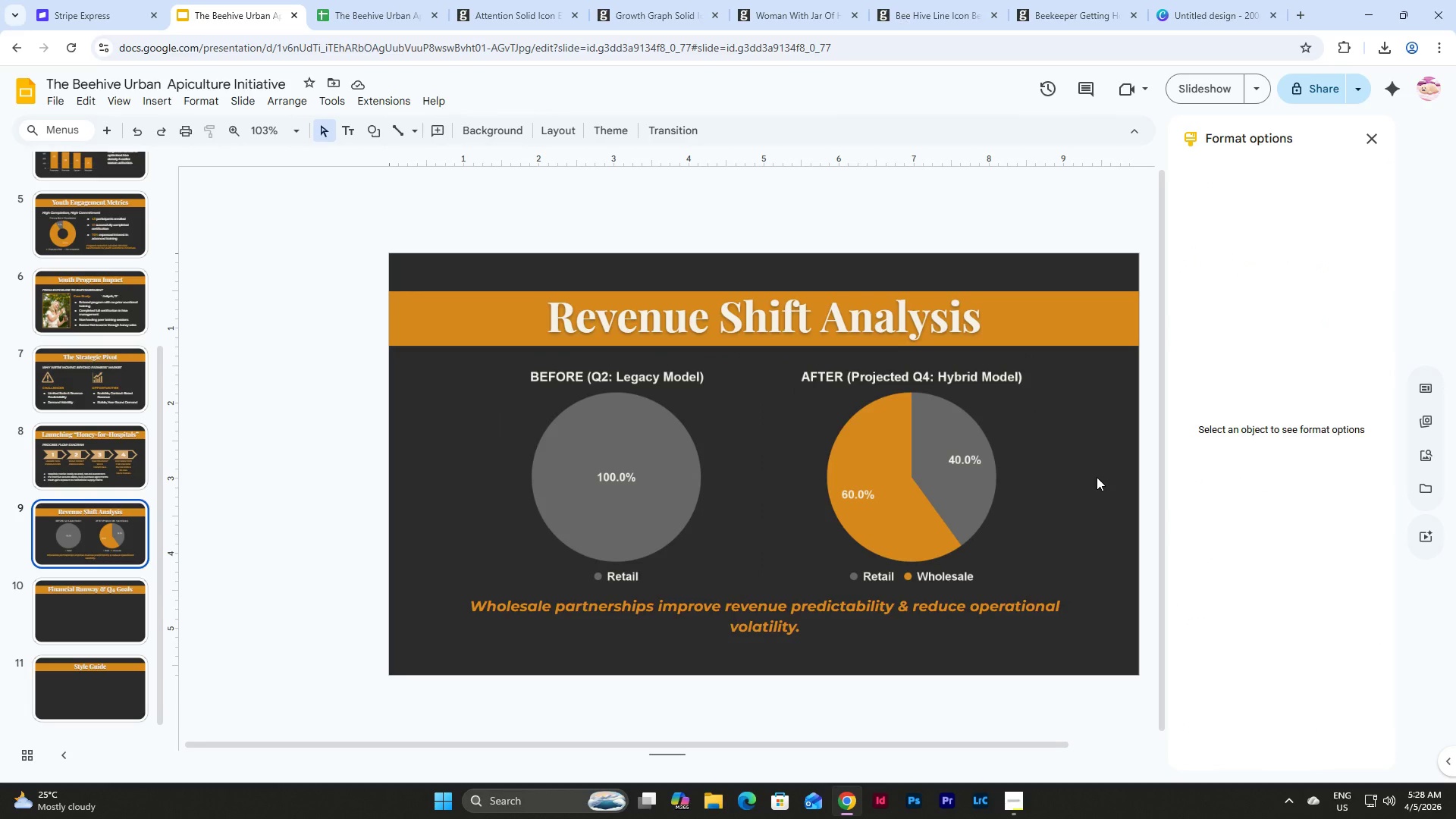 
left_click([770, 635])
 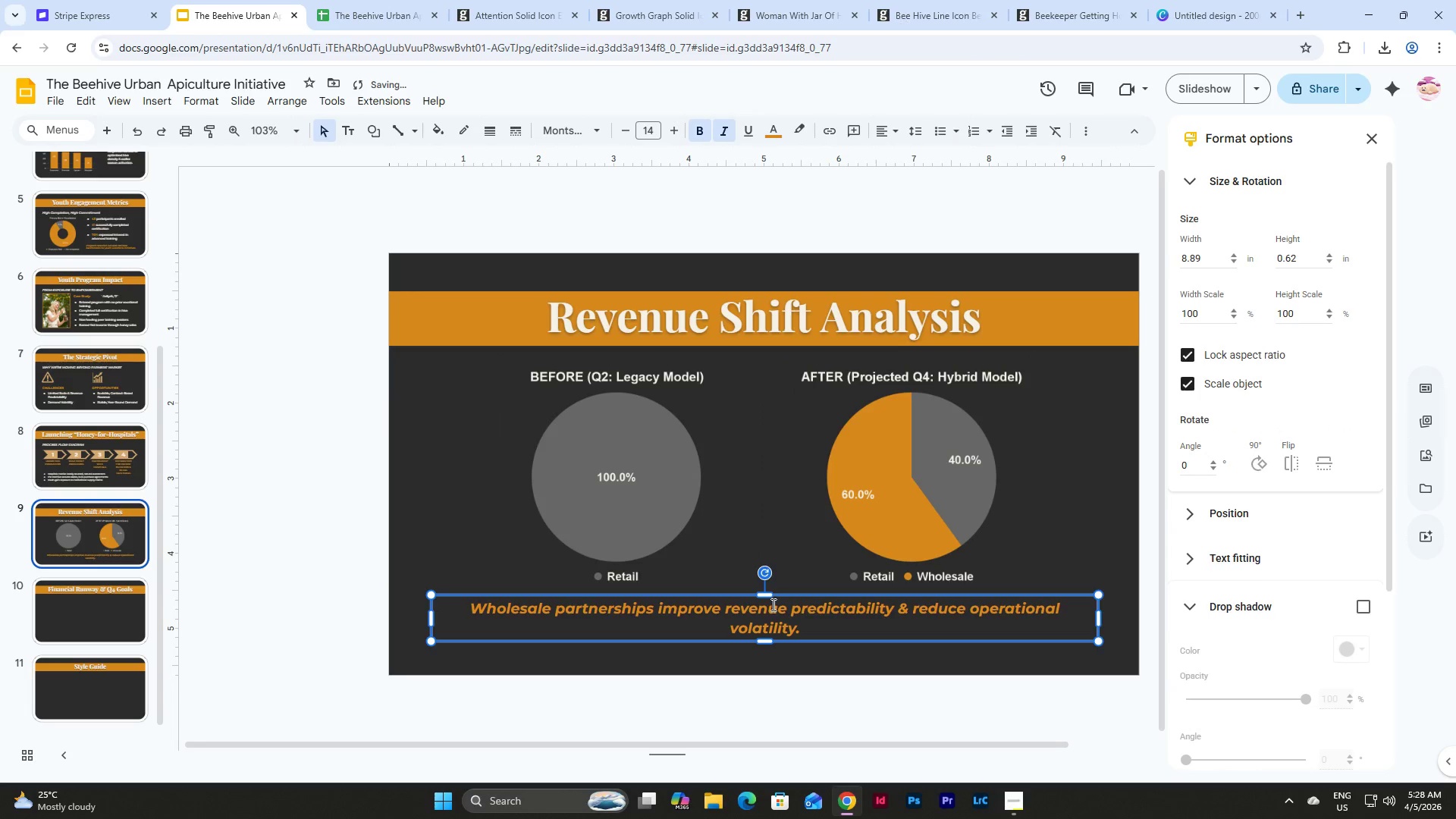 
wait(5.06)
 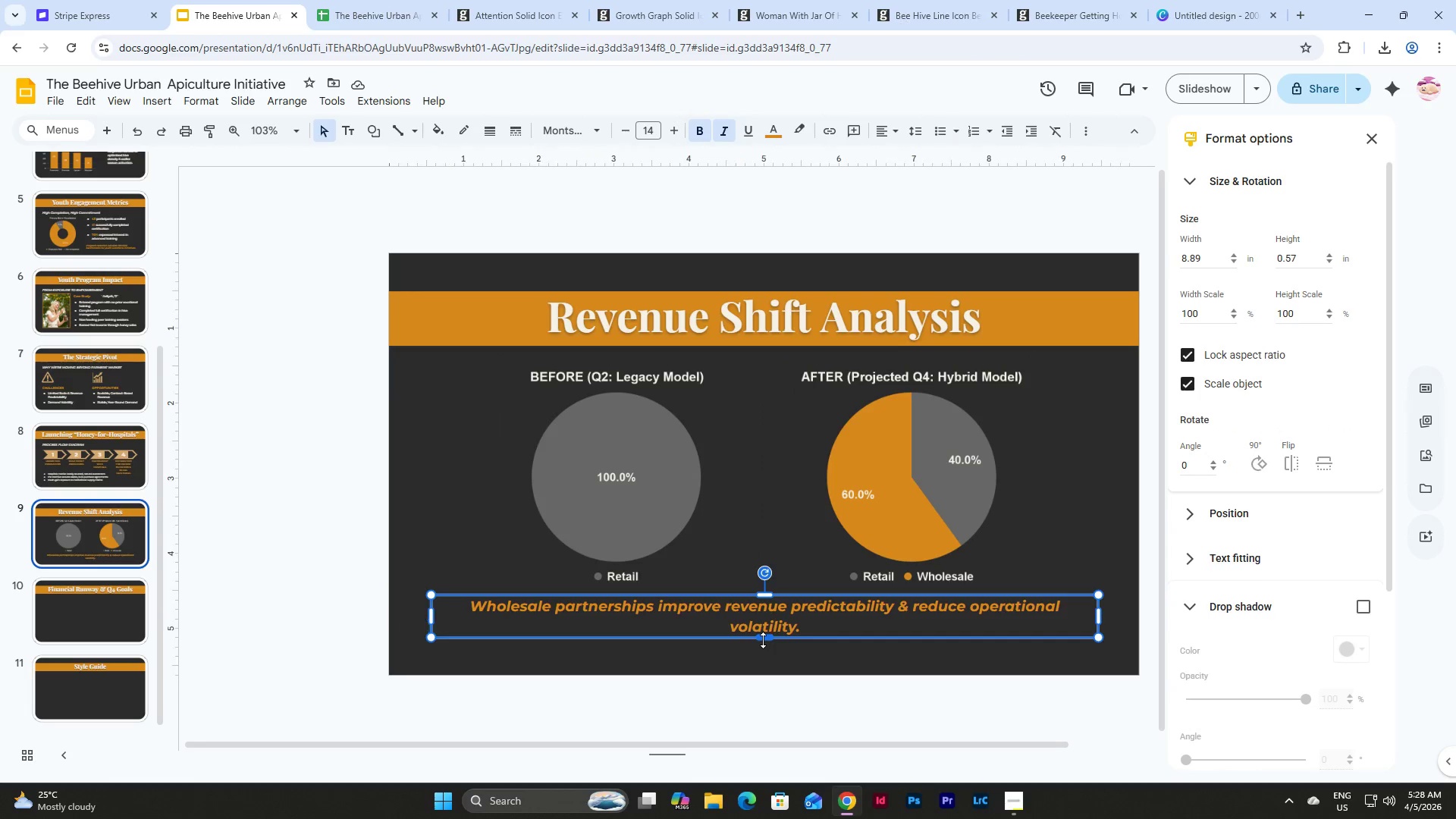 
left_click_drag(start_coordinate=[768, 596], to_coordinate=[768, 601])
 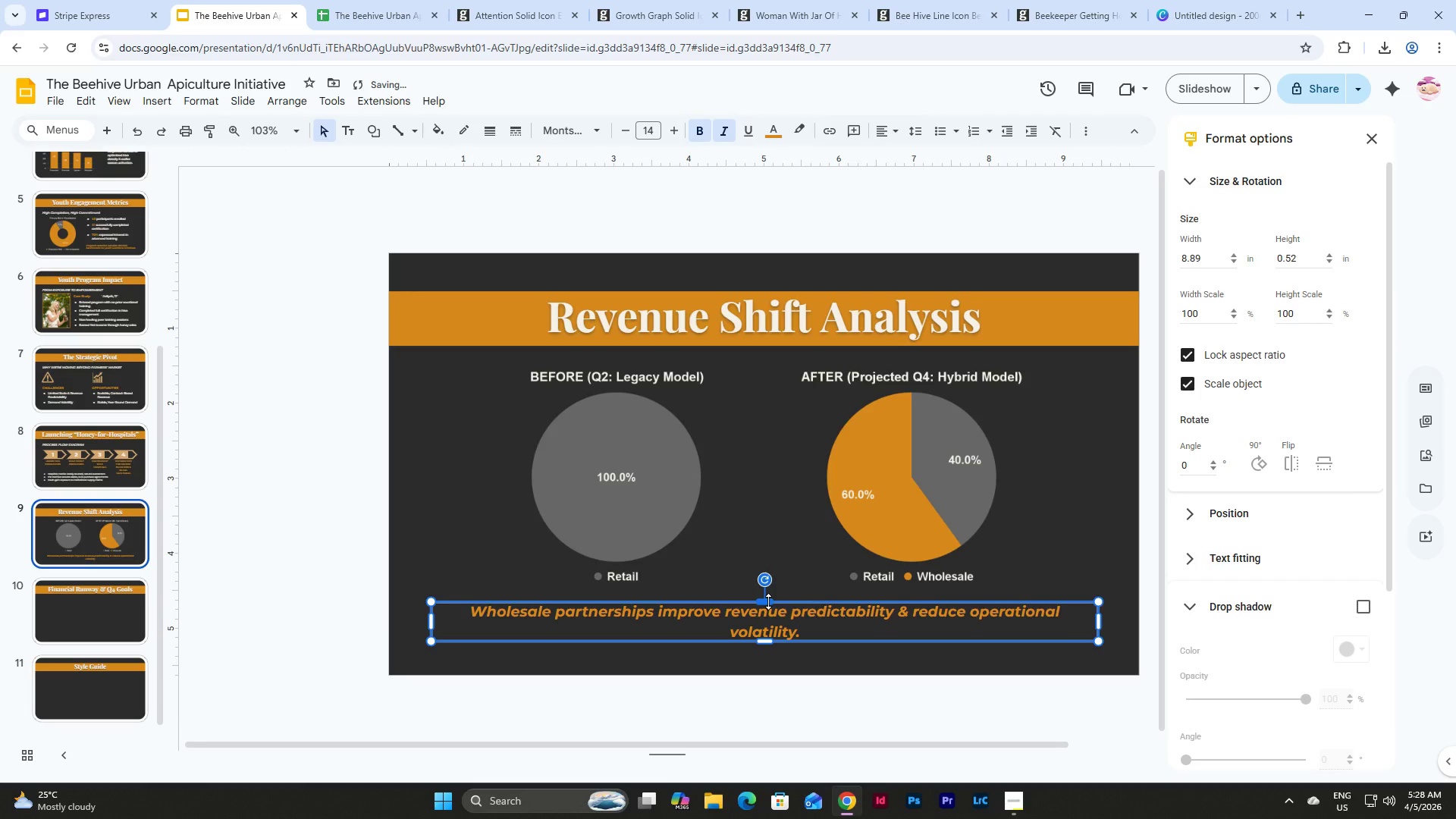 
left_click_drag(start_coordinate=[768, 601], to_coordinate=[768, 598])
 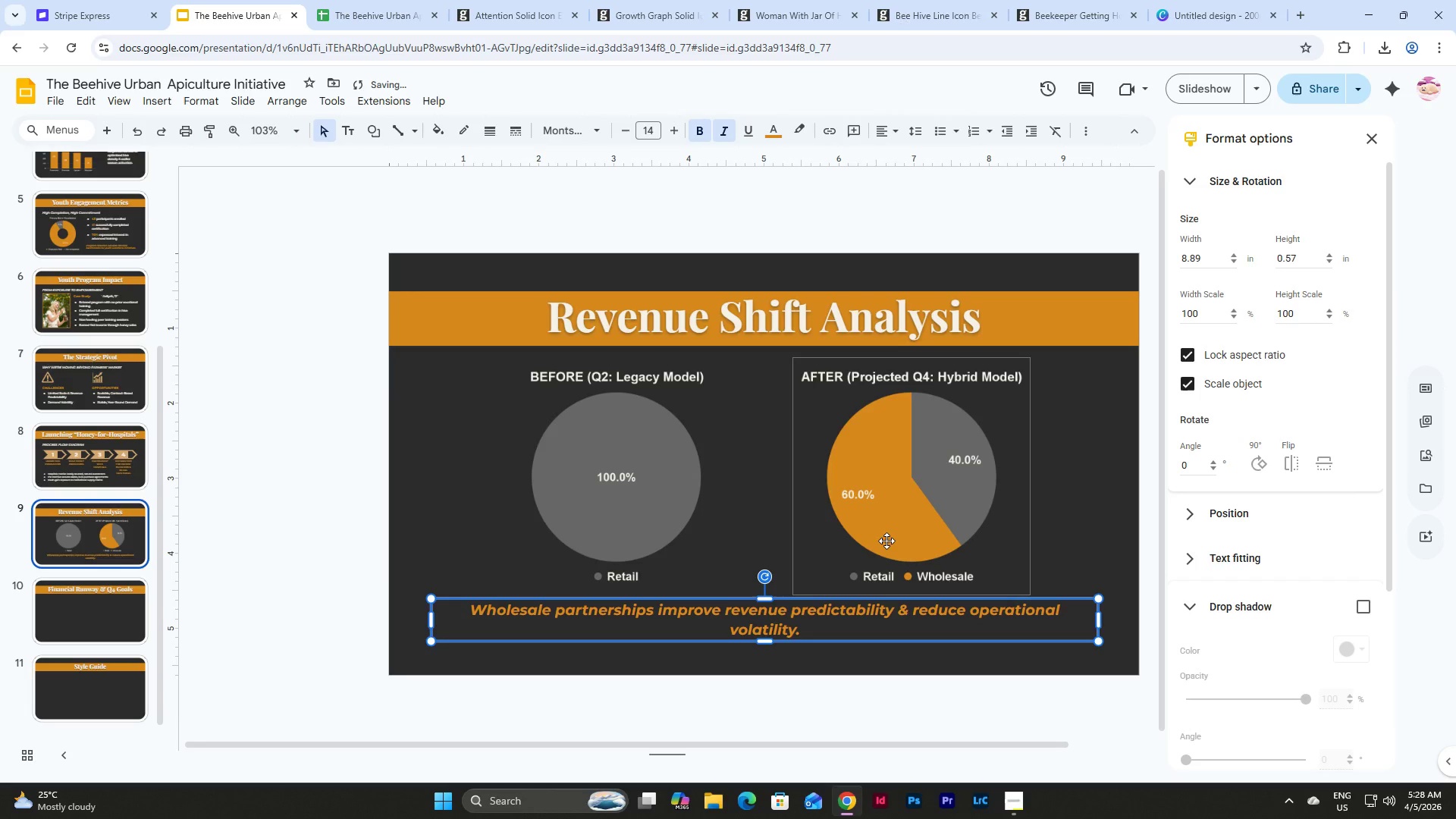 
left_click([886, 541])
 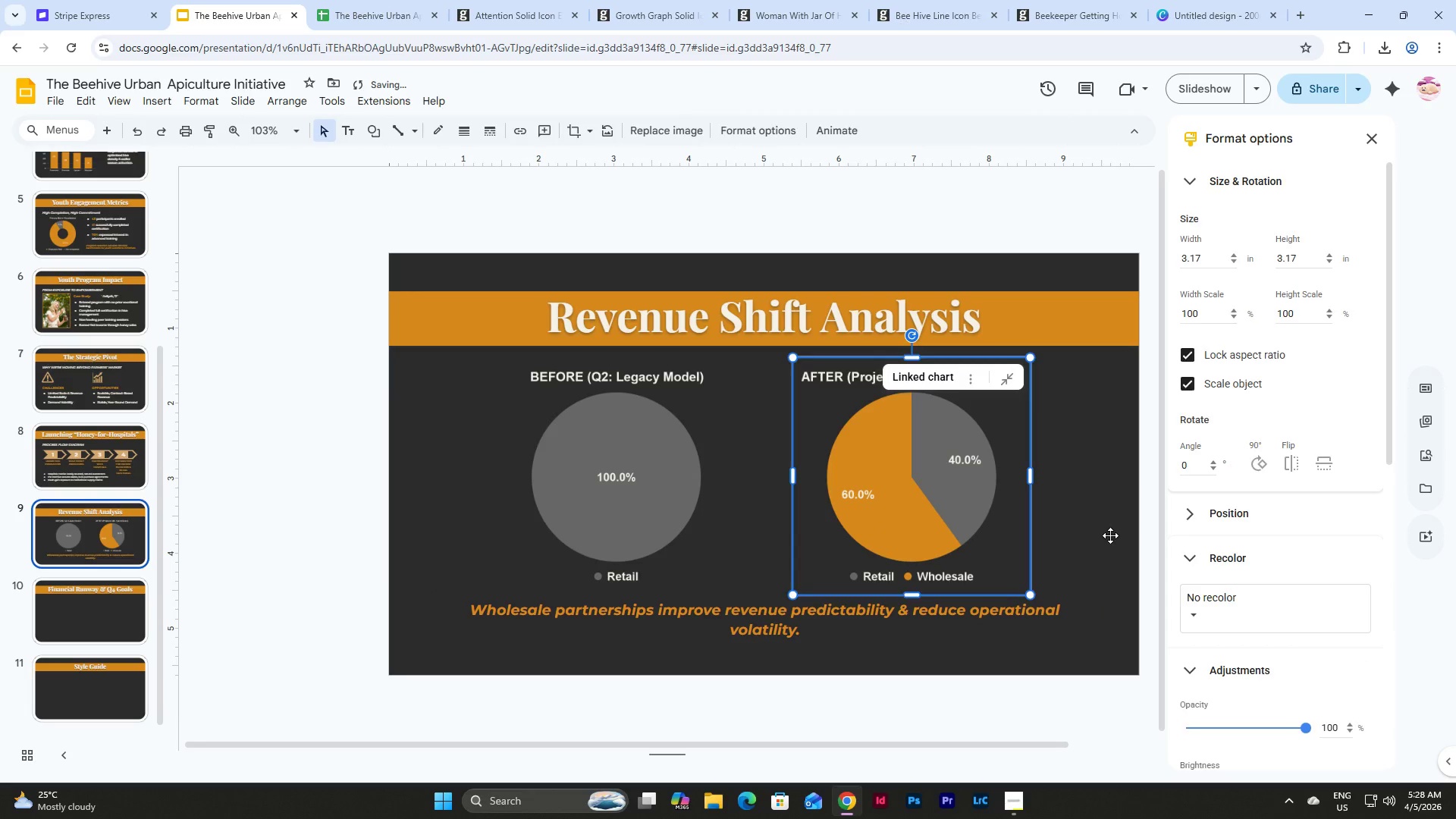 
left_click([1110, 535])
 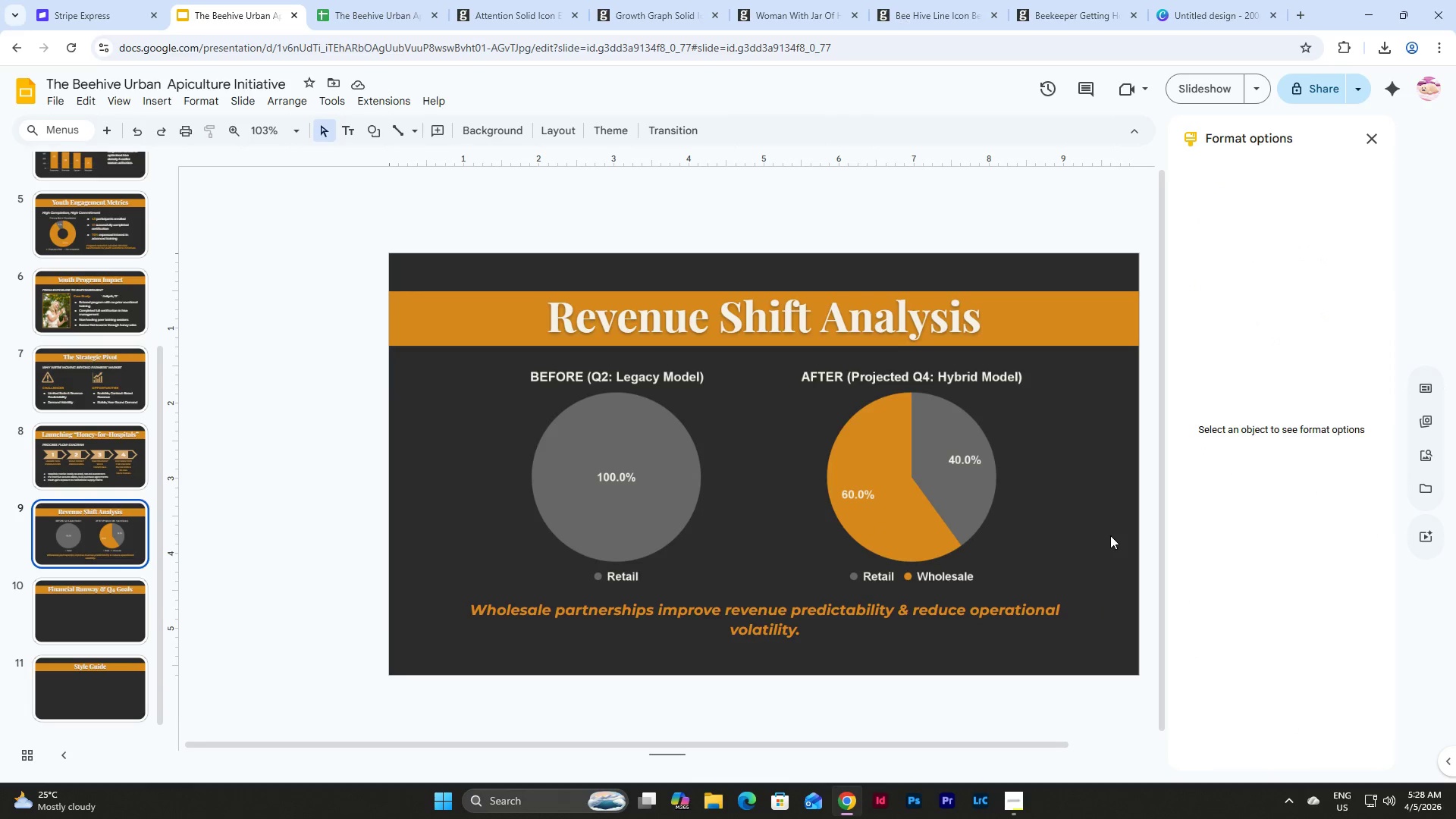 
wait(5.2)
 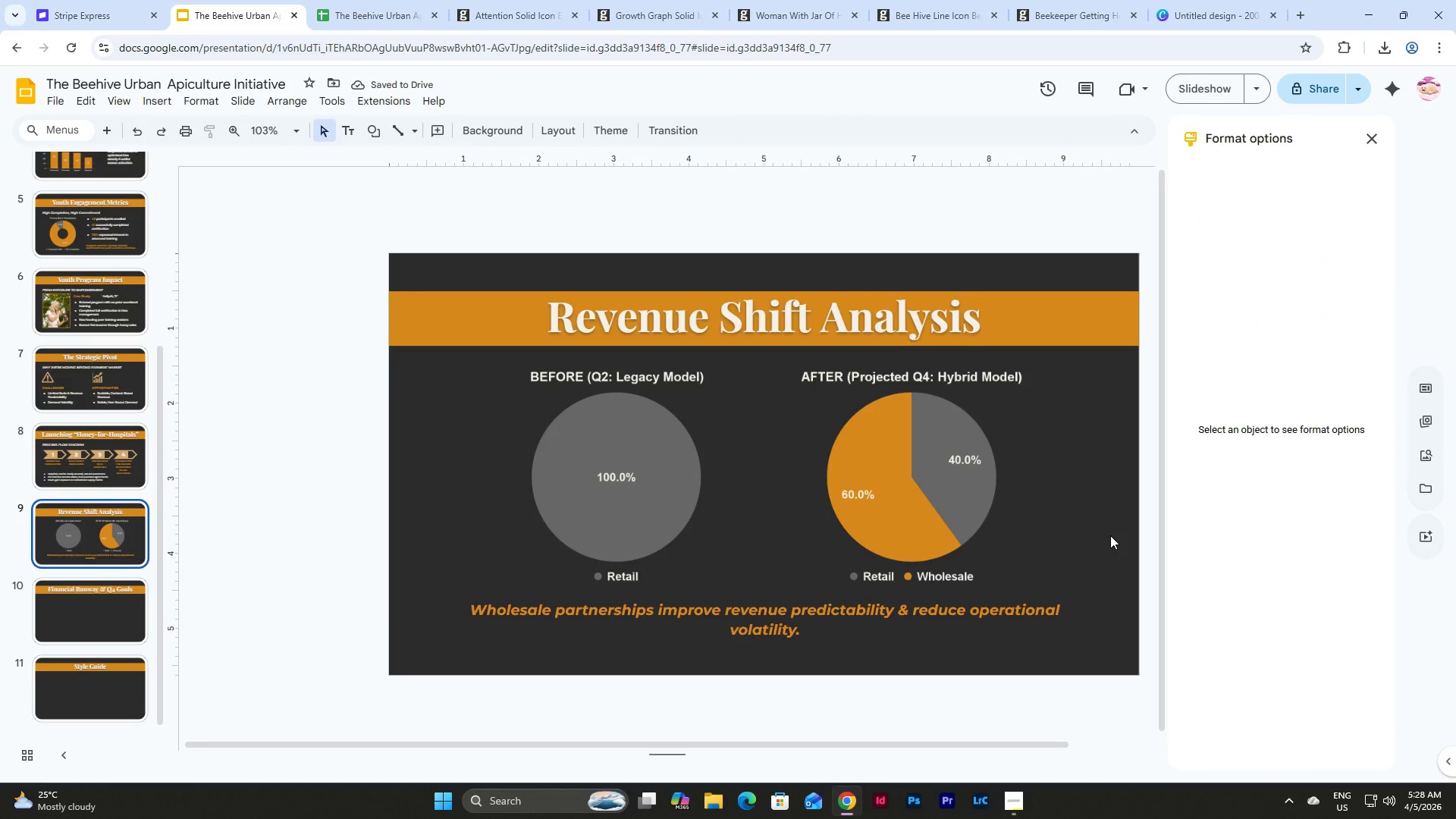 
left_click([702, 619])
 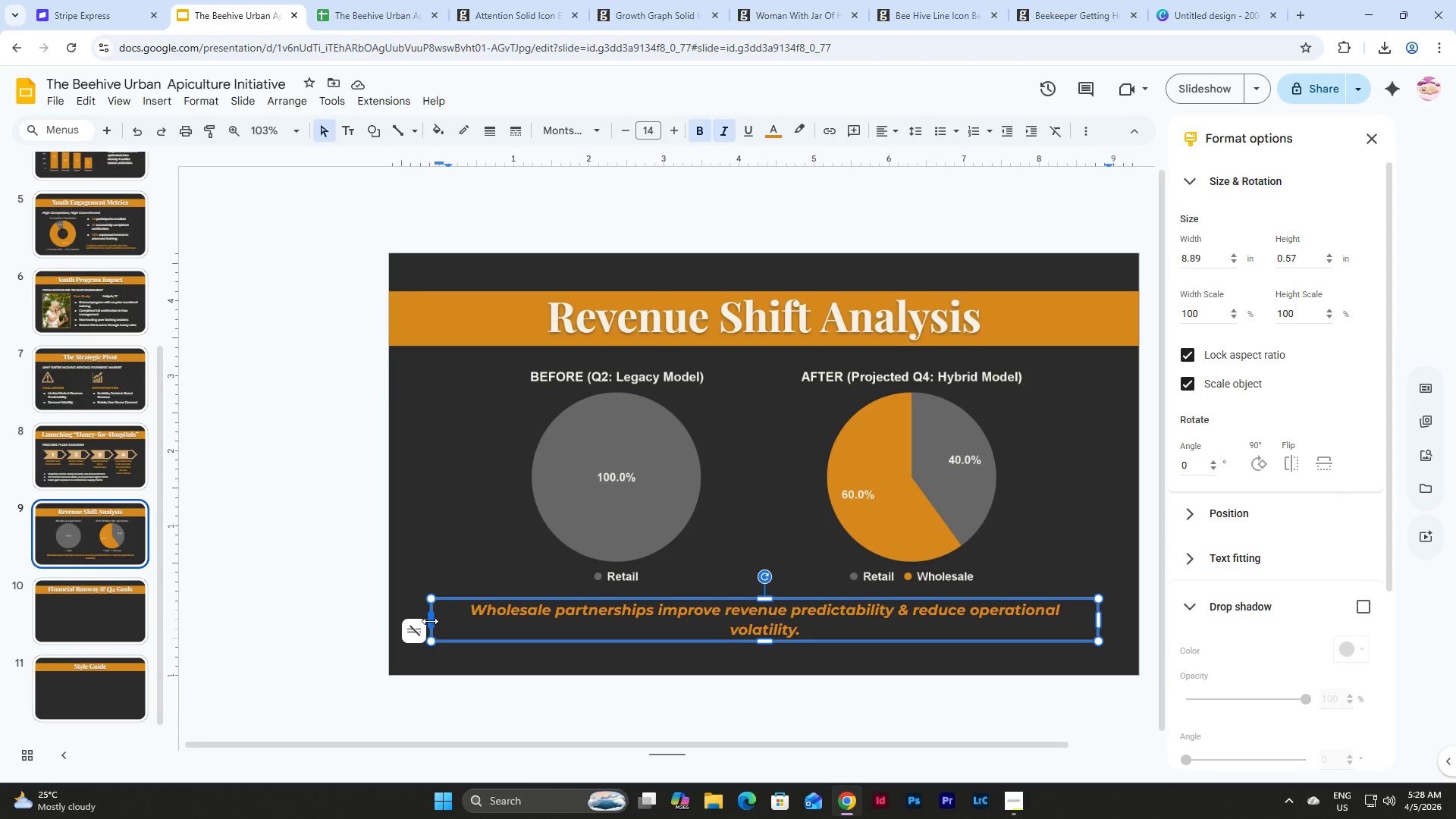 
left_click([428, 621])
 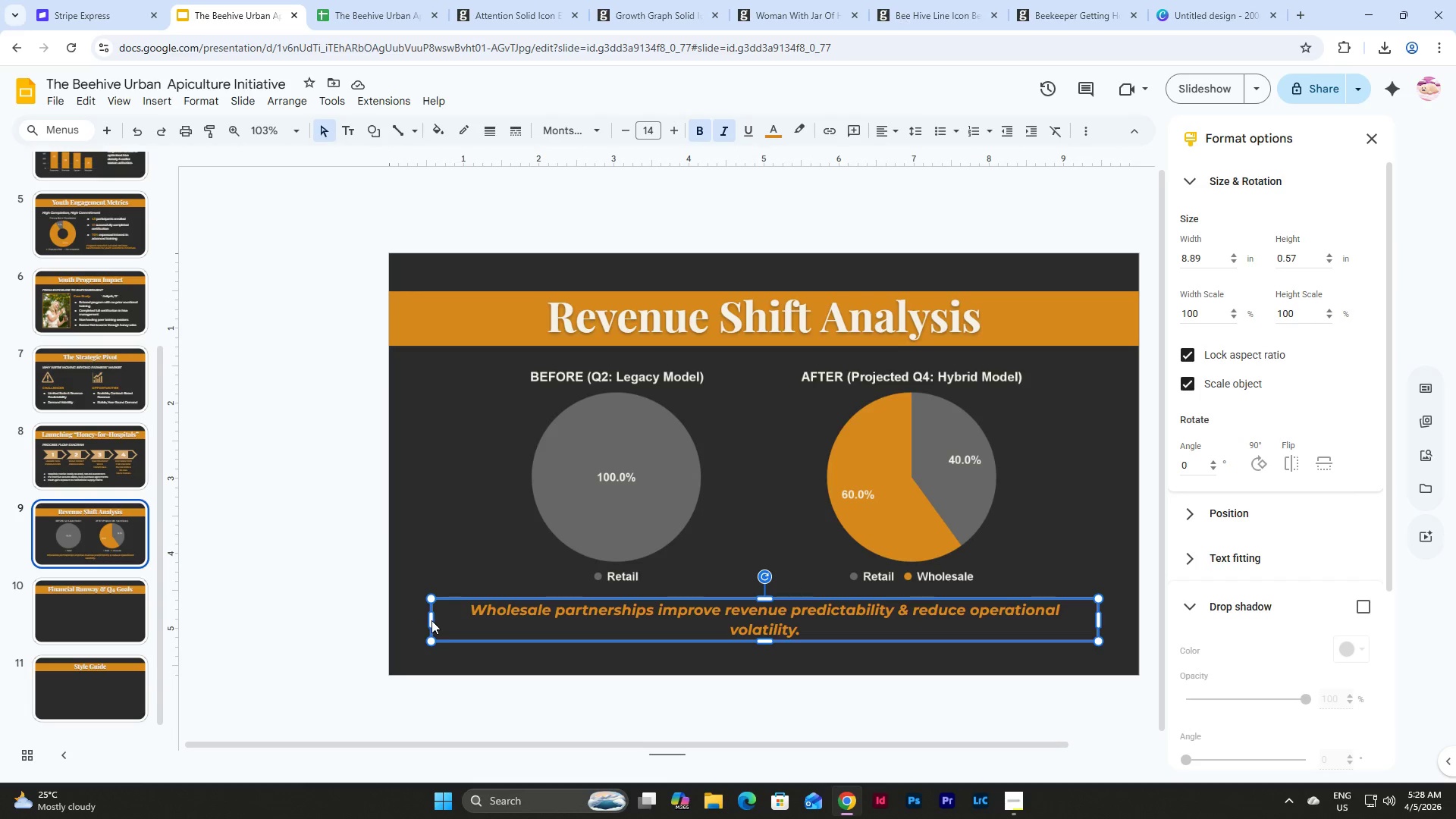 
left_click_drag(start_coordinate=[429, 620], to_coordinate=[497, 622])
 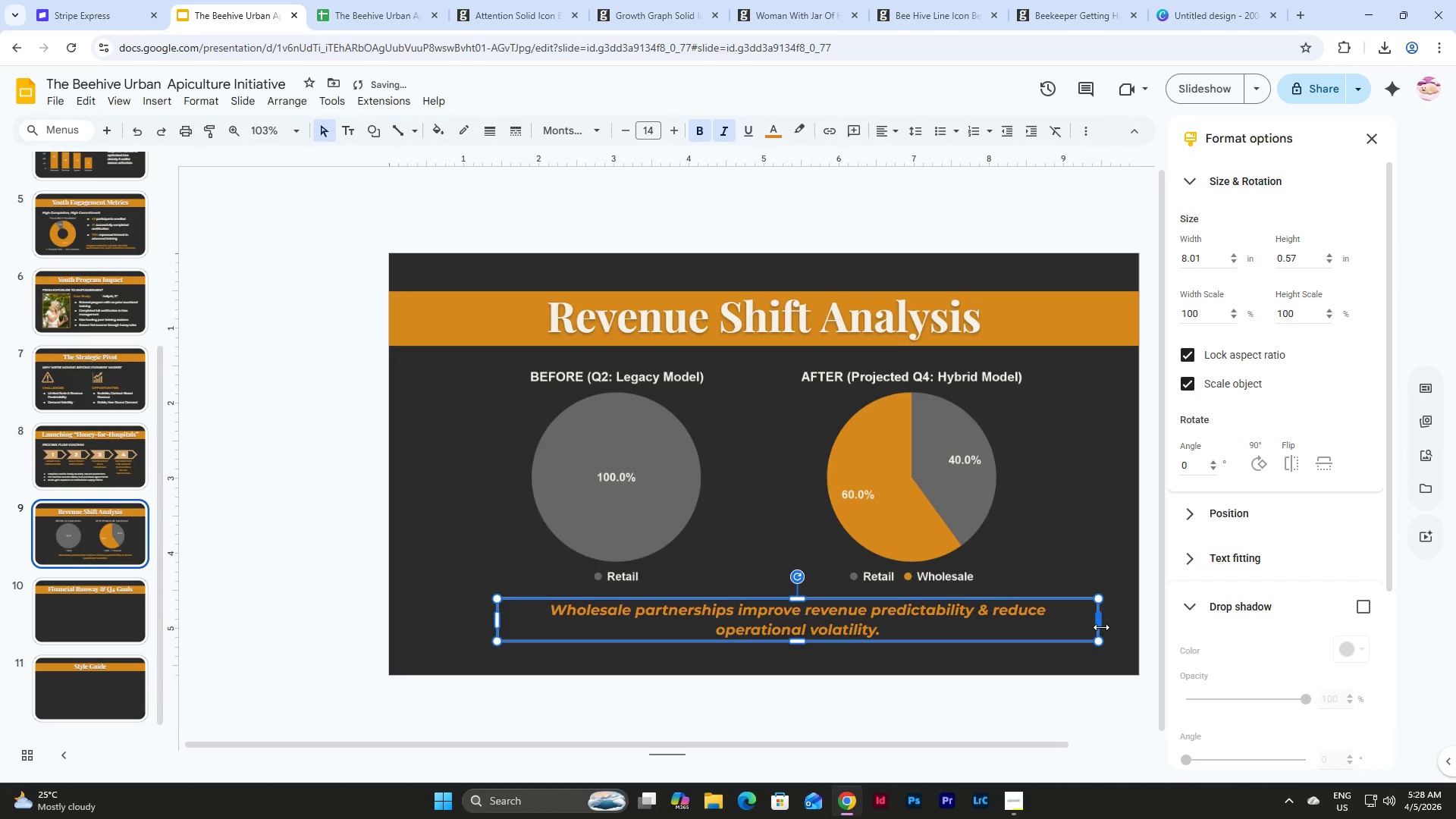 
left_click_drag(start_coordinate=[1101, 627], to_coordinate=[1030, 628])
 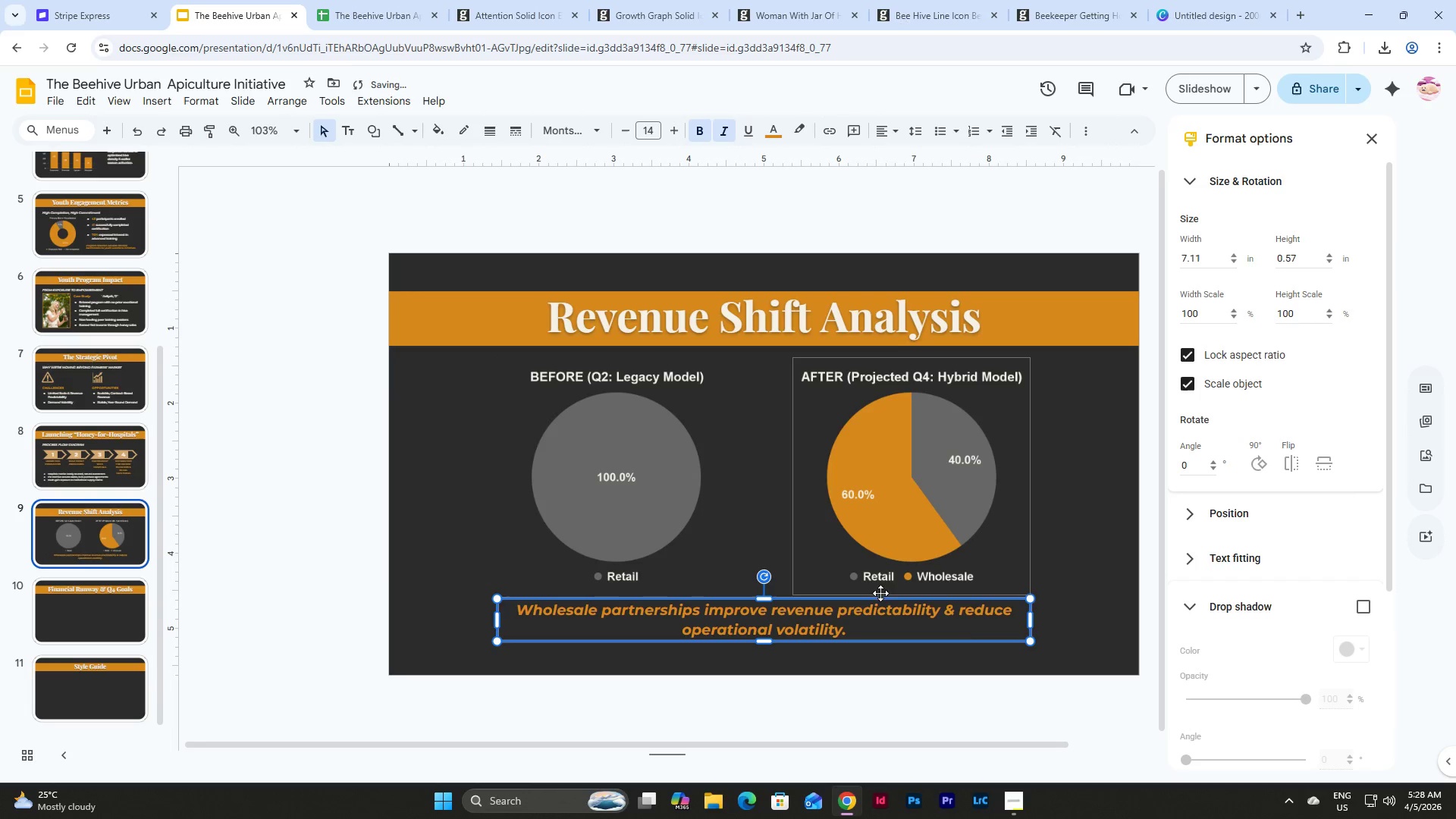 
left_click_drag(start_coordinate=[1056, 643], to_coordinate=[466, 412])
 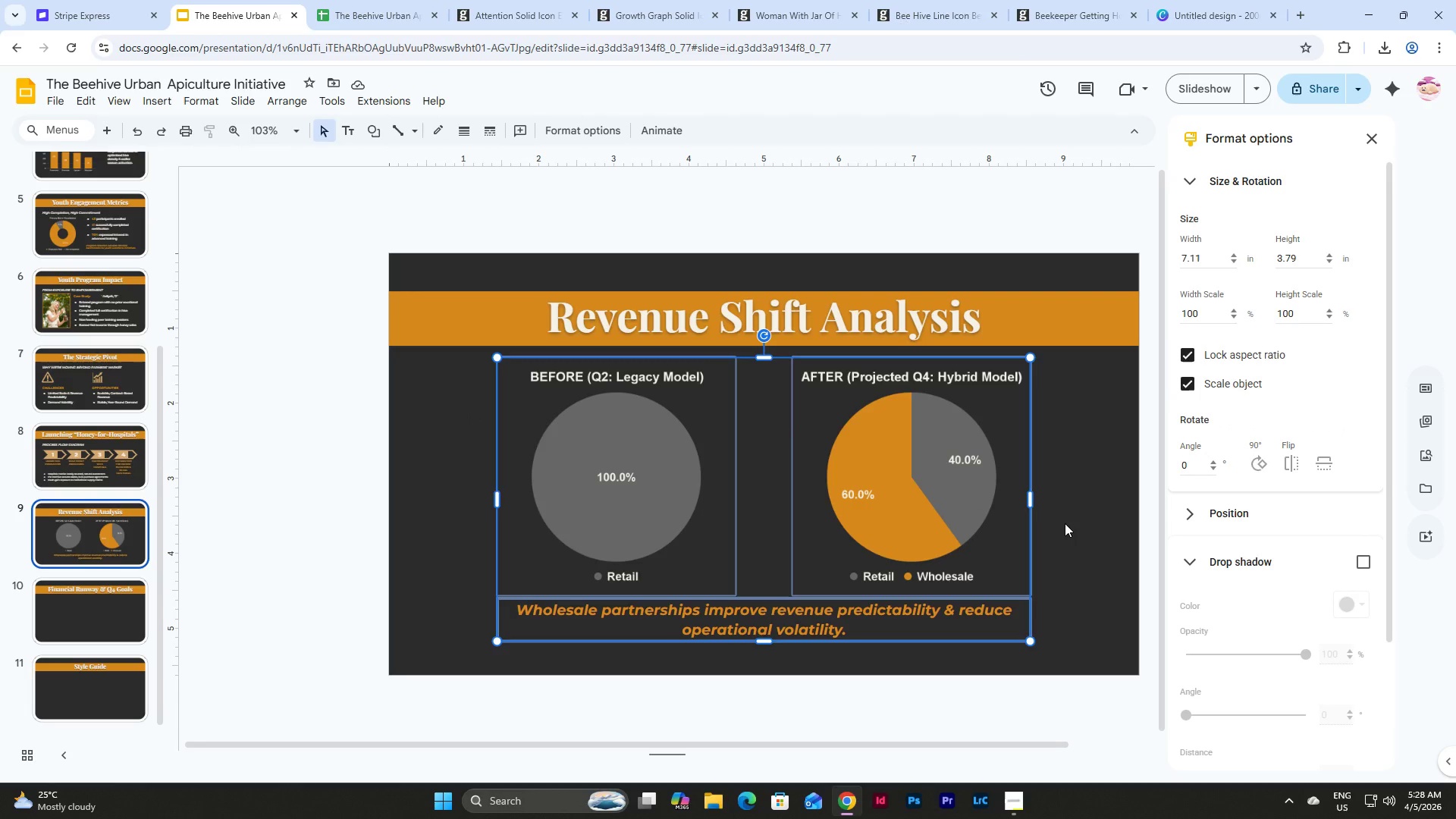 
left_click([1065, 523])
 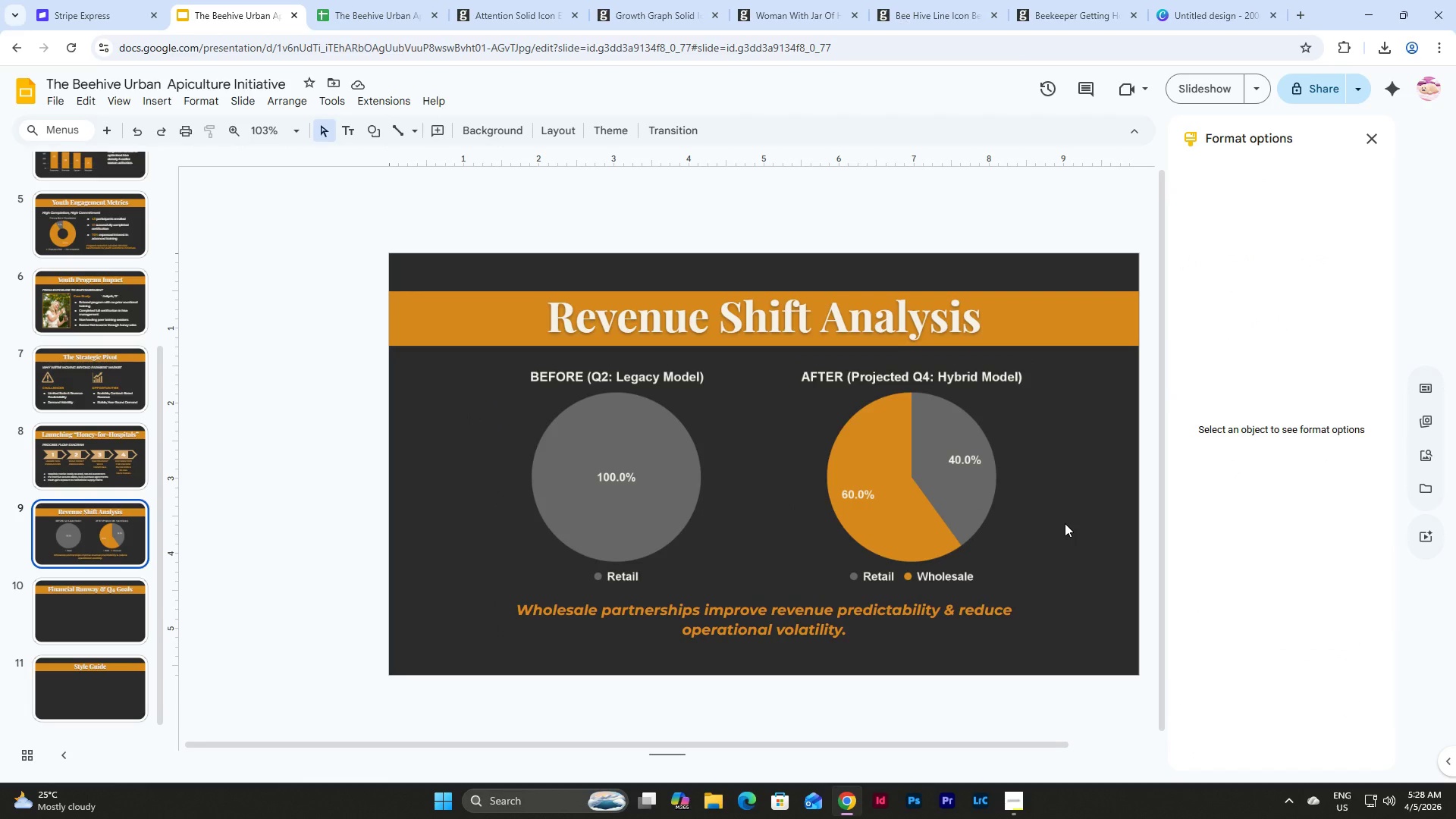 
wait(6.09)
 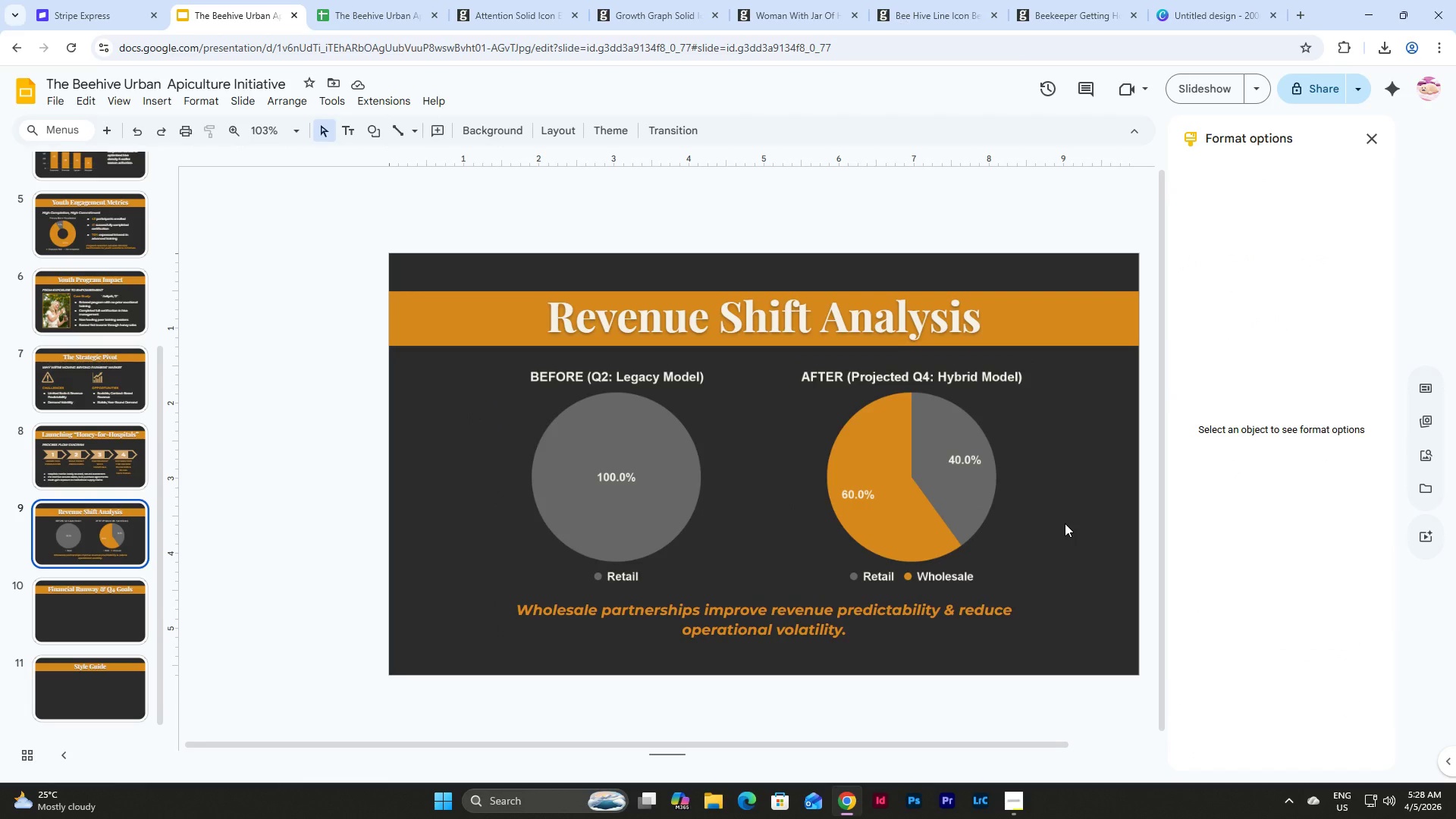 
left_click([95, 458])
 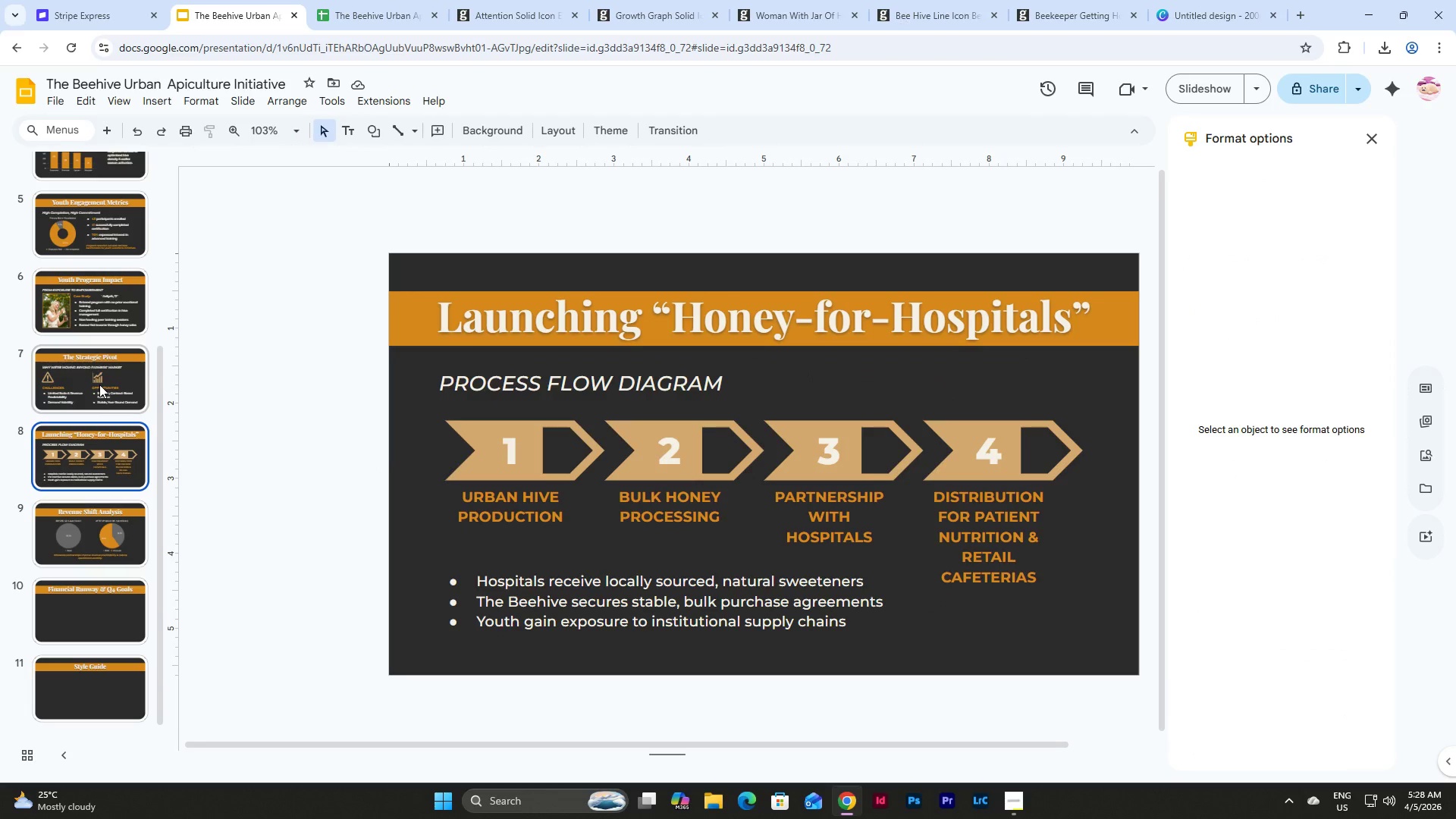 
left_click([83, 353])
 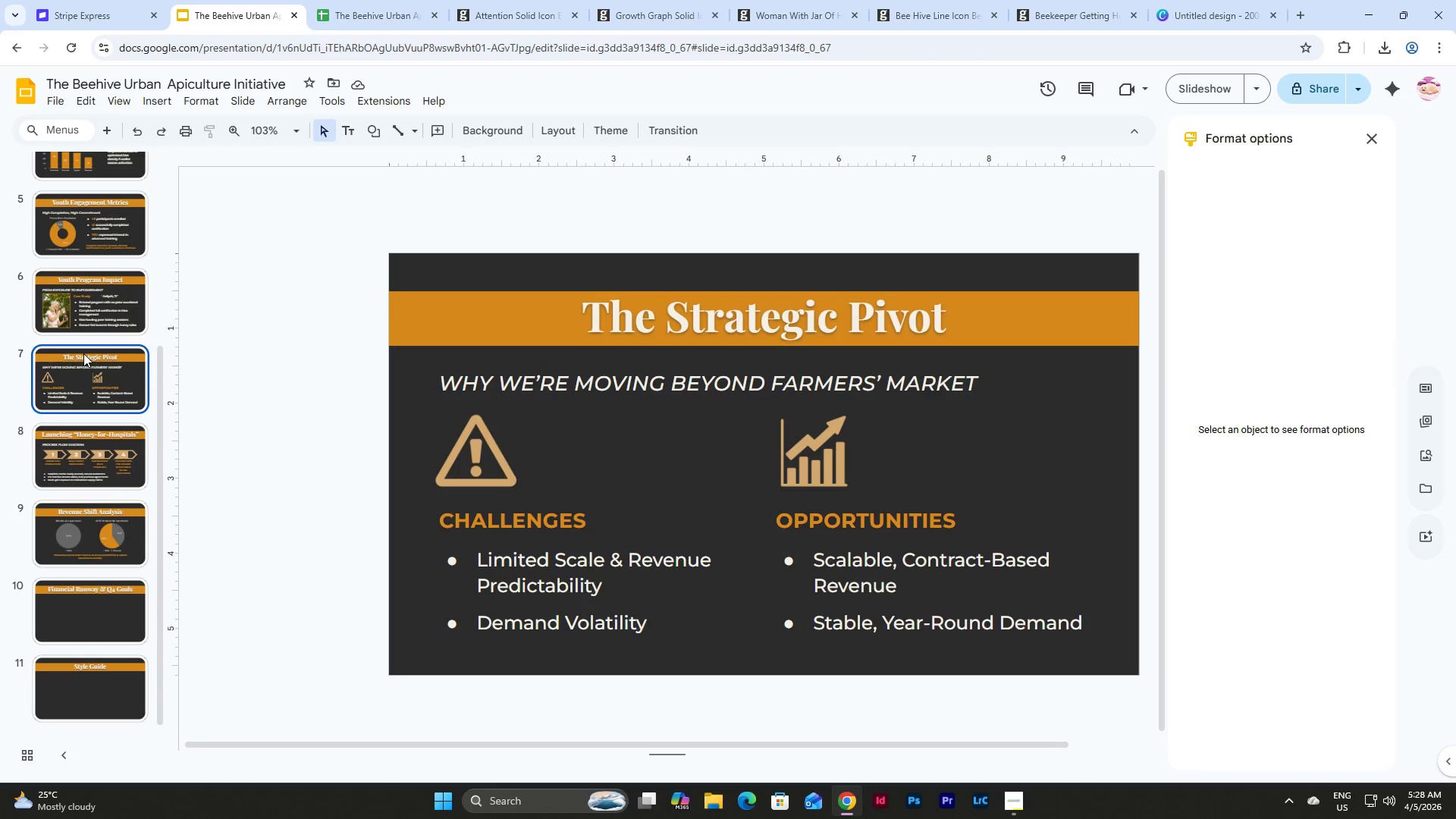 
left_click([89, 203])
 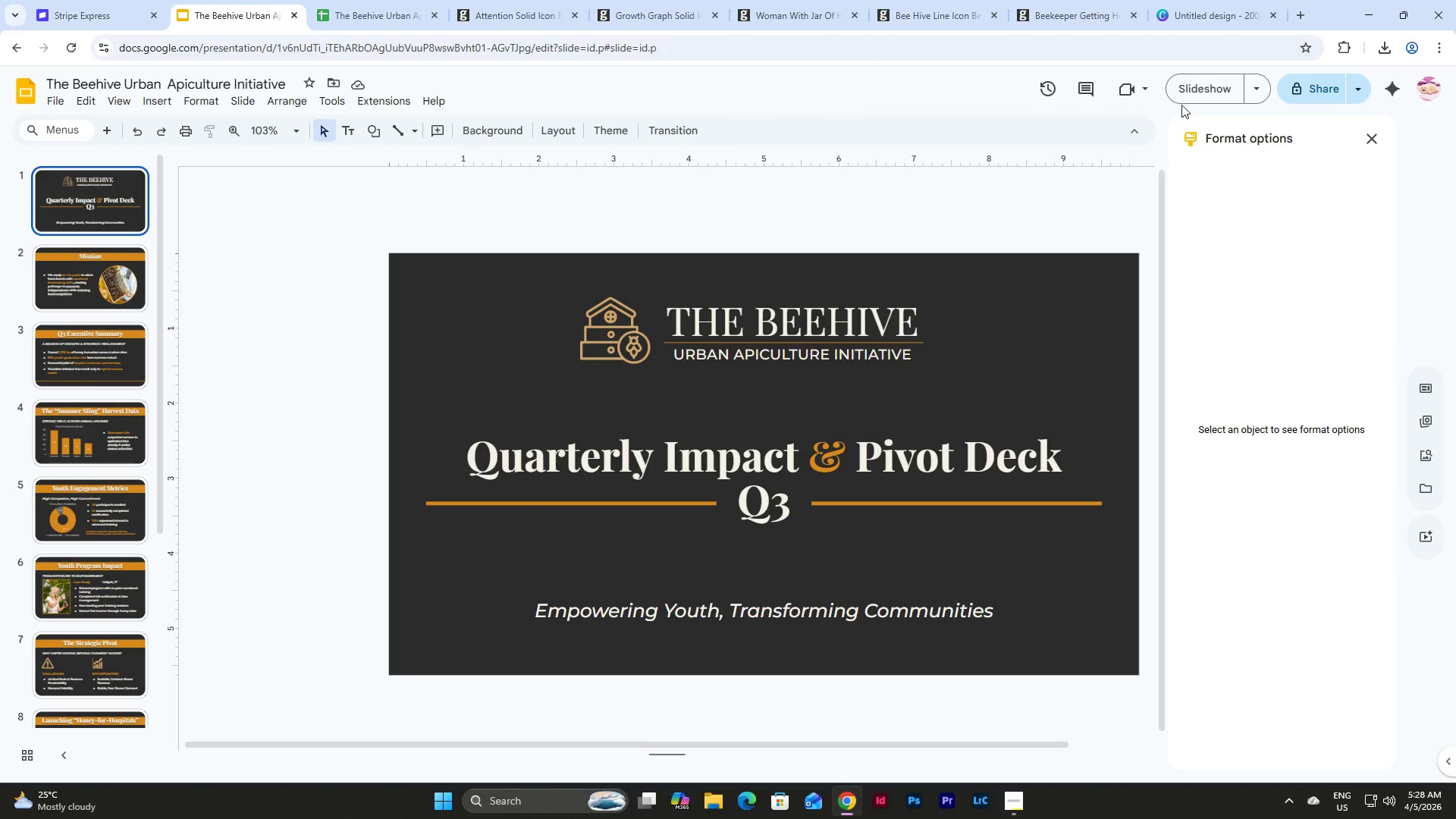 
scroll: coordinate [83, 353], scroll_direction: up, amount: 10.0
 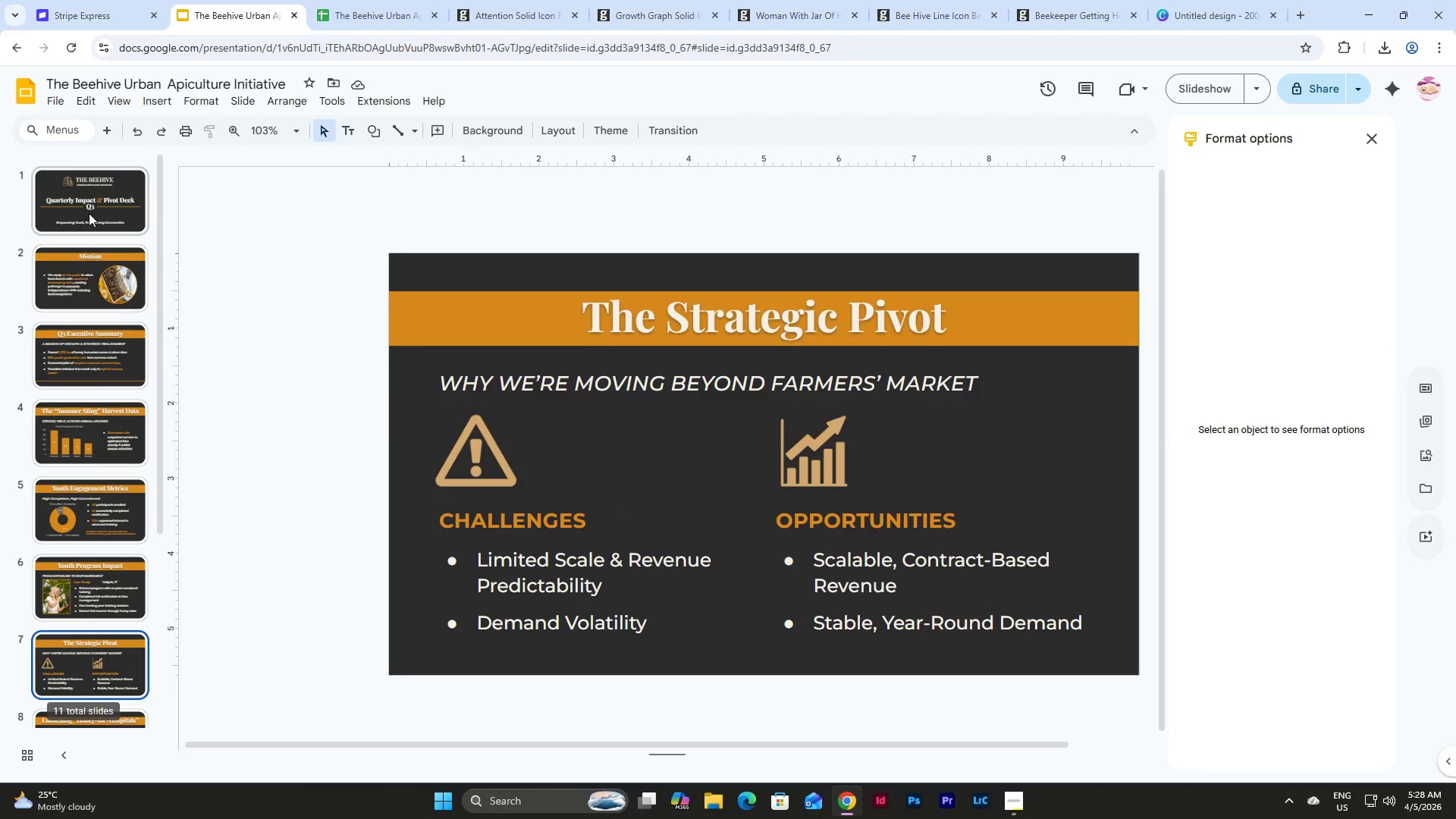 
left_click([1187, 96])
 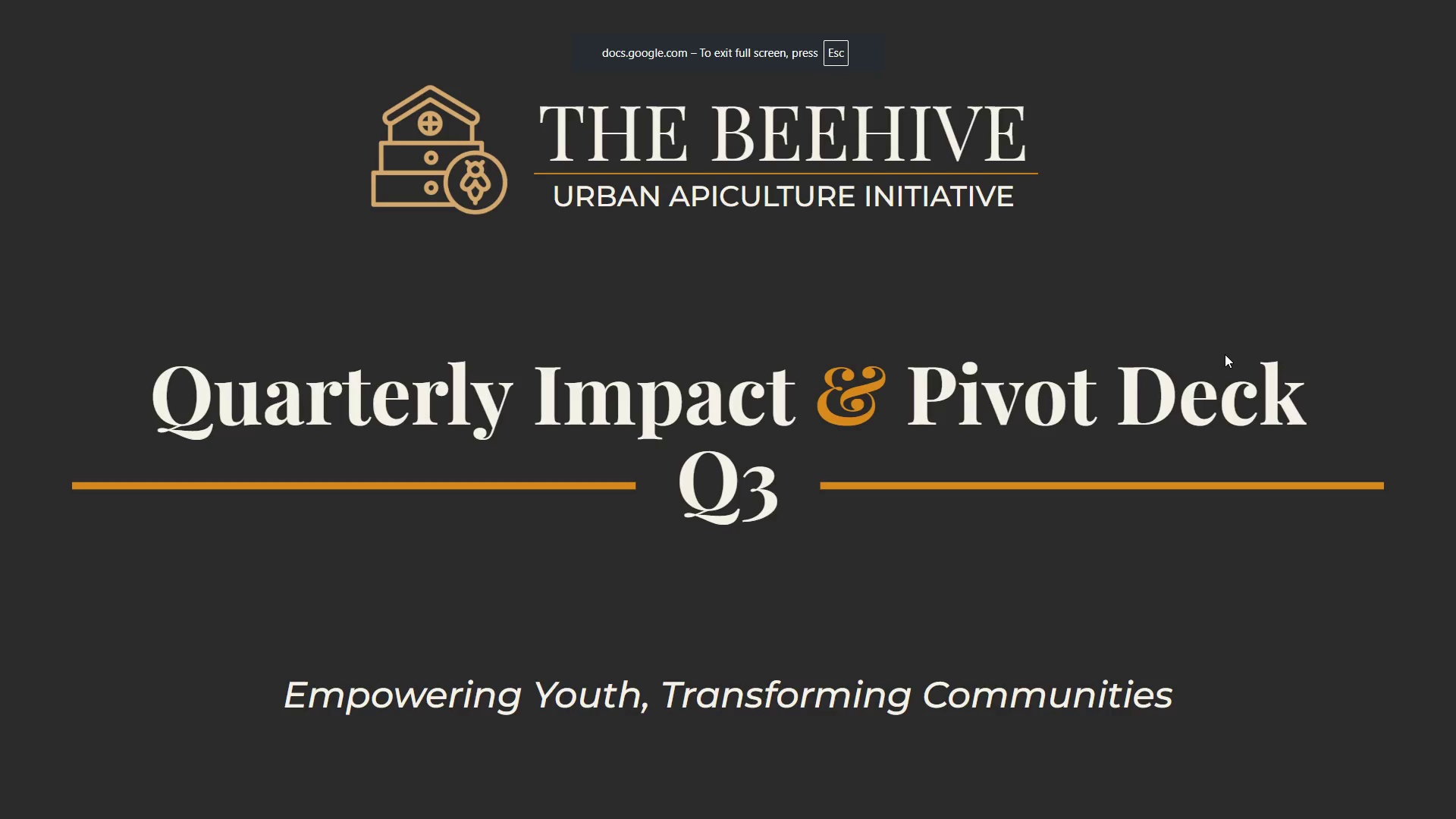 
key(ArrowRight)
 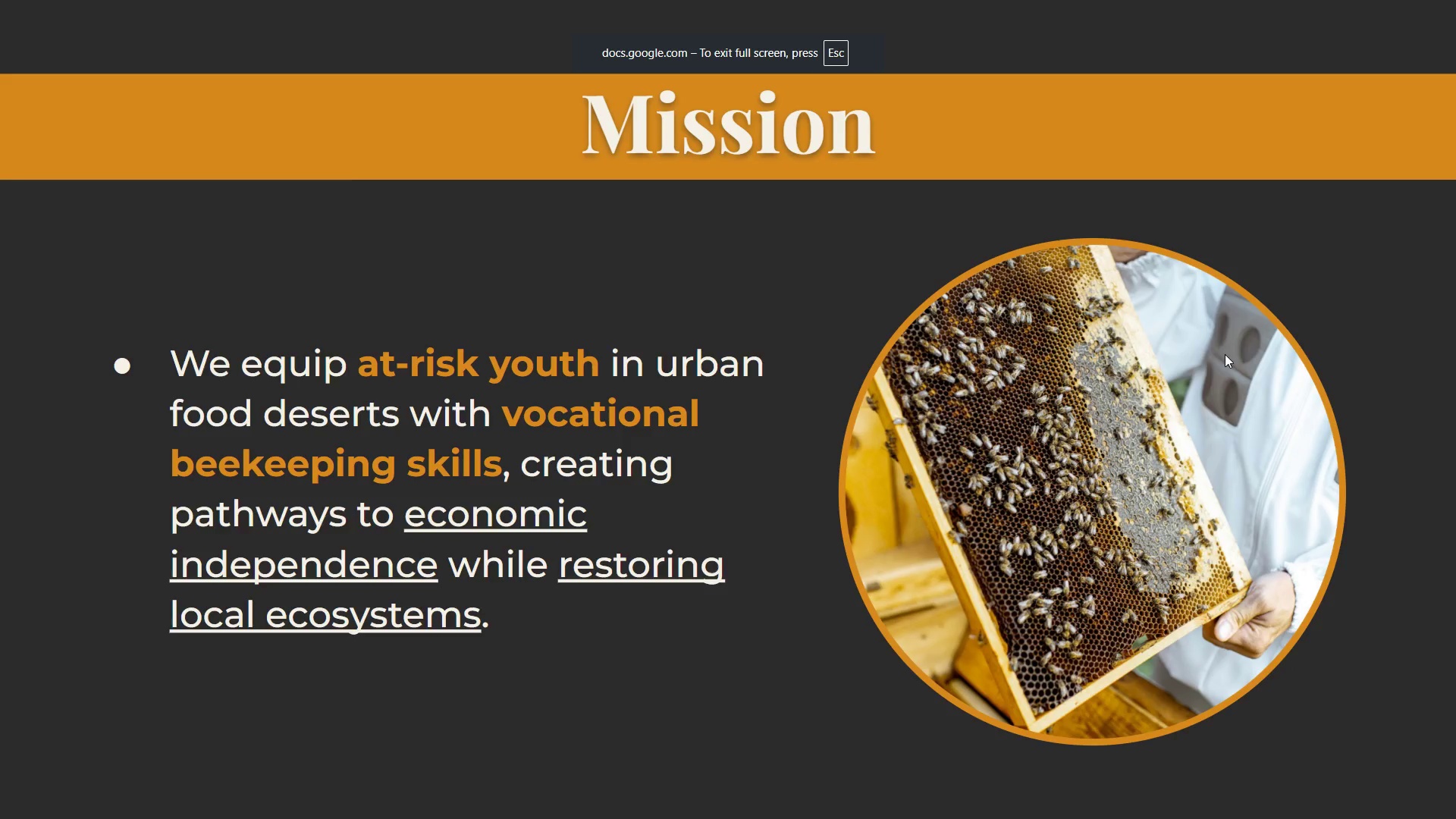 
key(ArrowRight)
 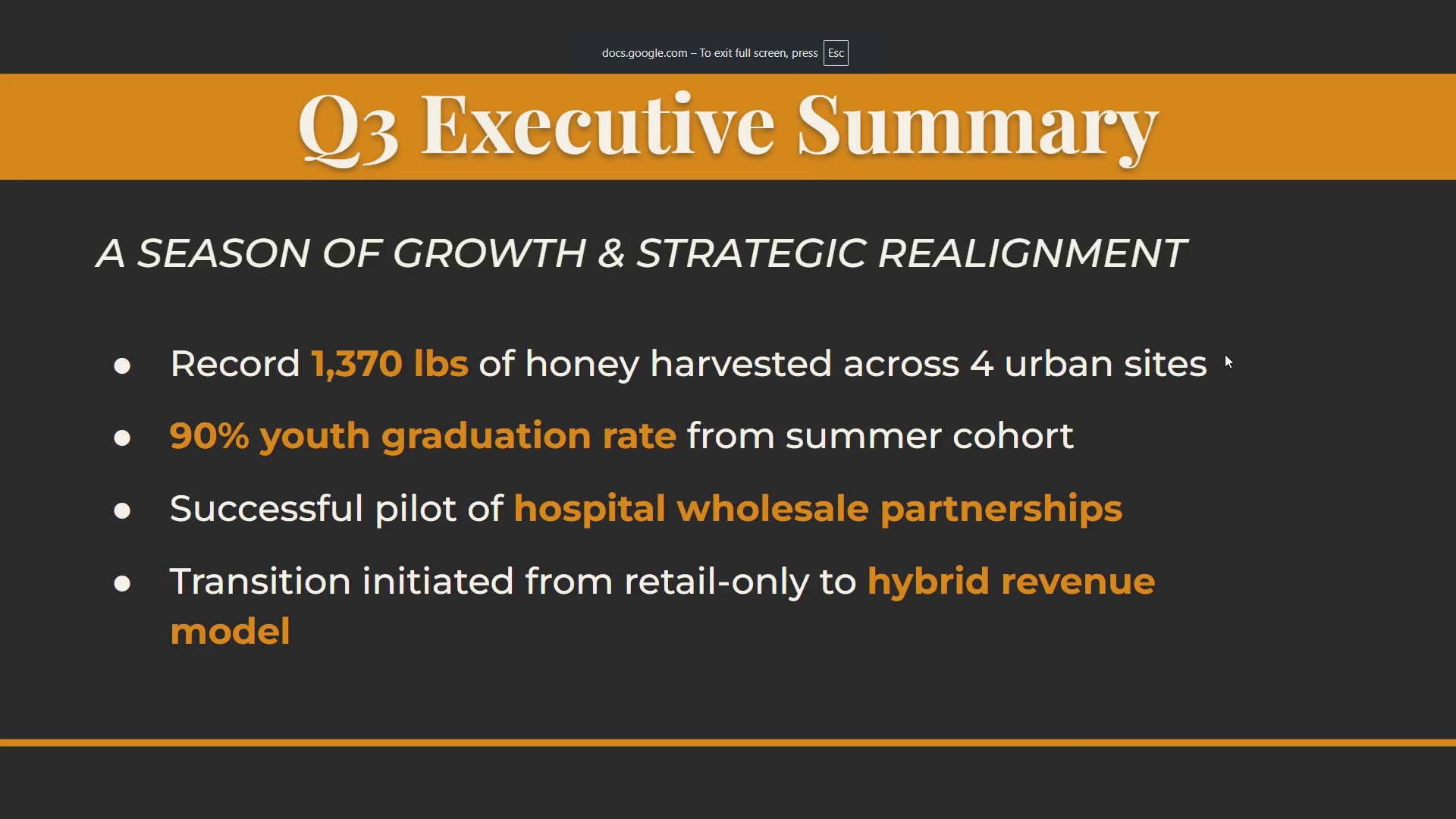 
key(ArrowRight)
 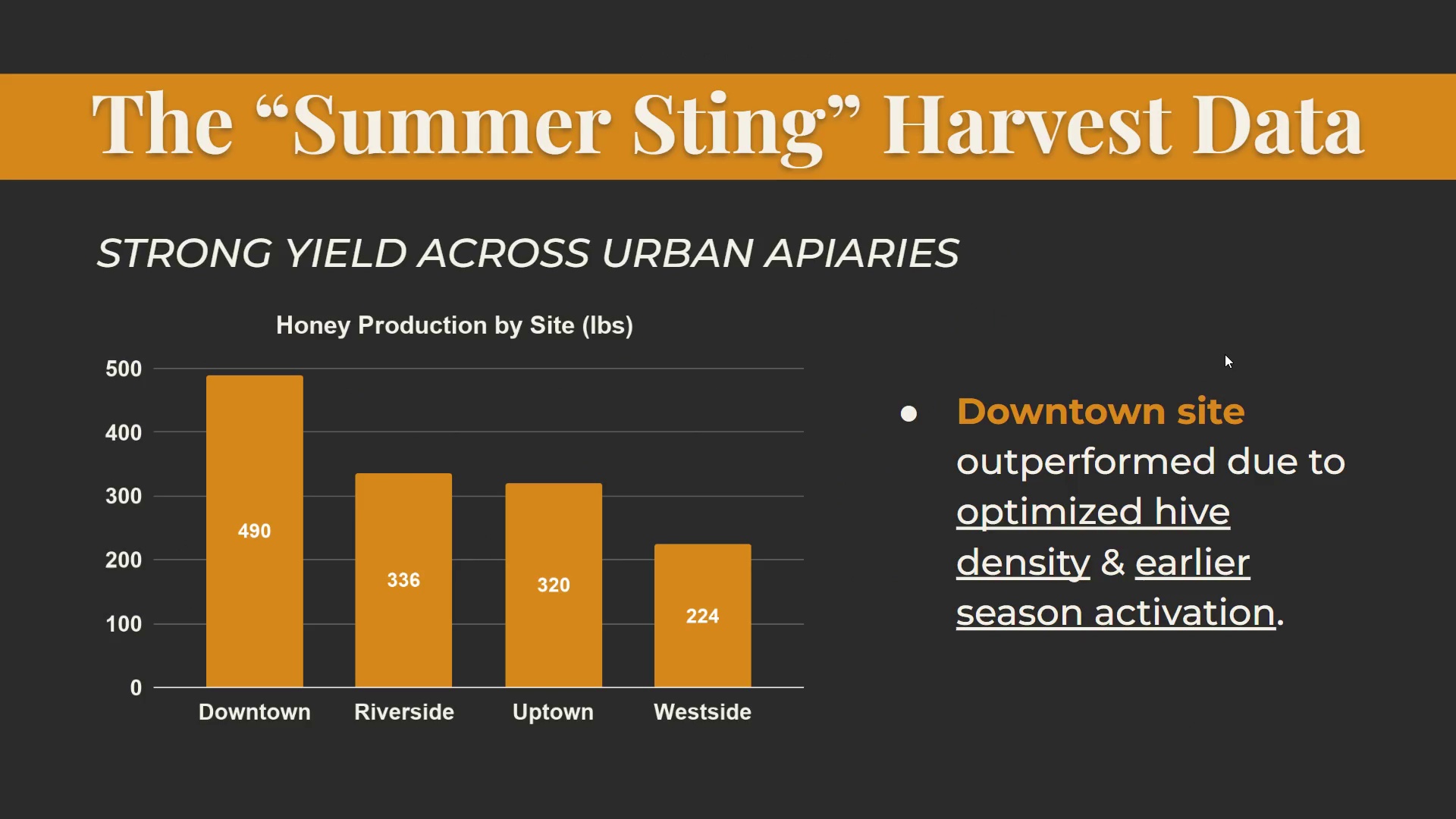 
key(ArrowRight)
 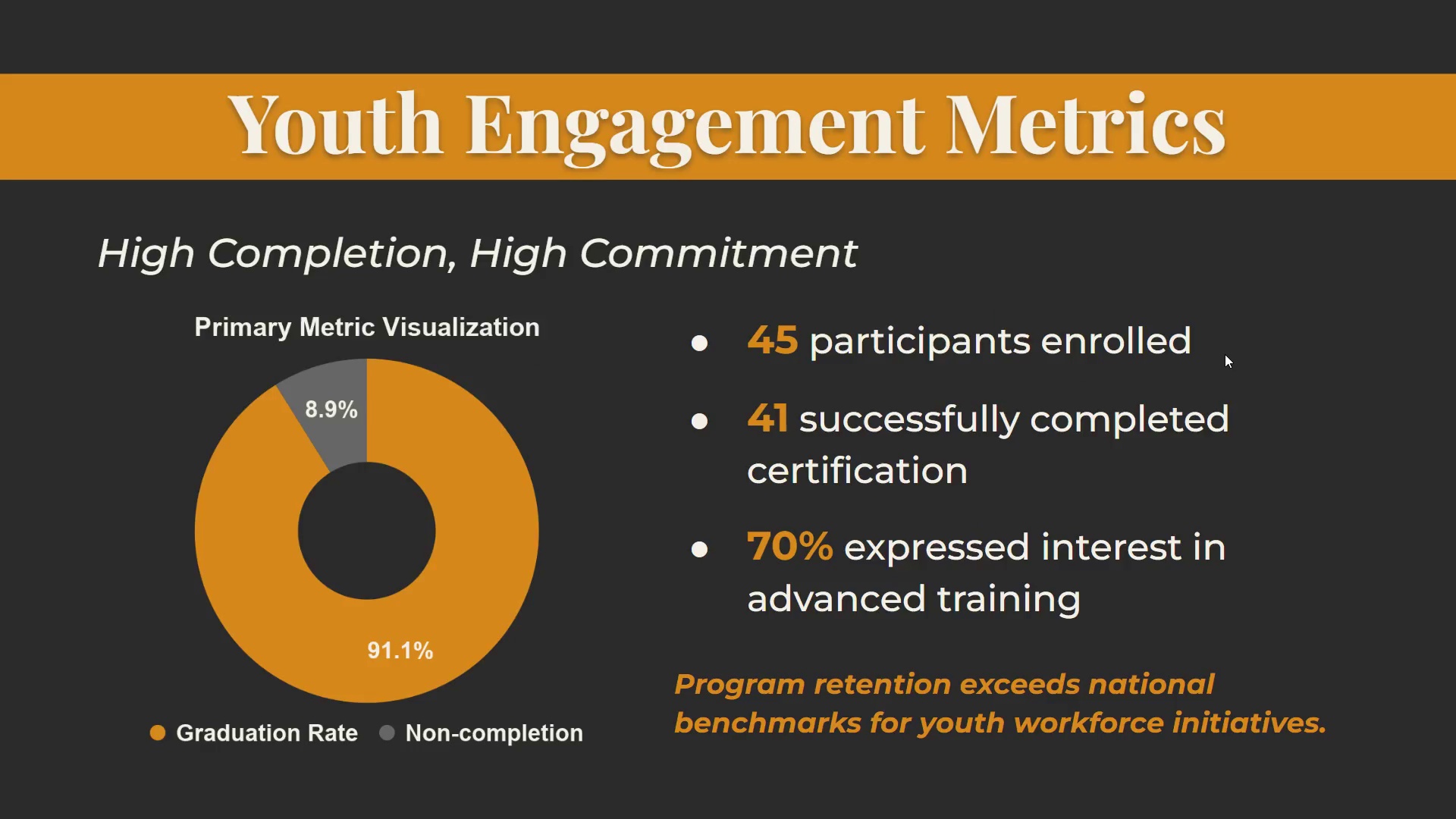 
key(ArrowLeft)
 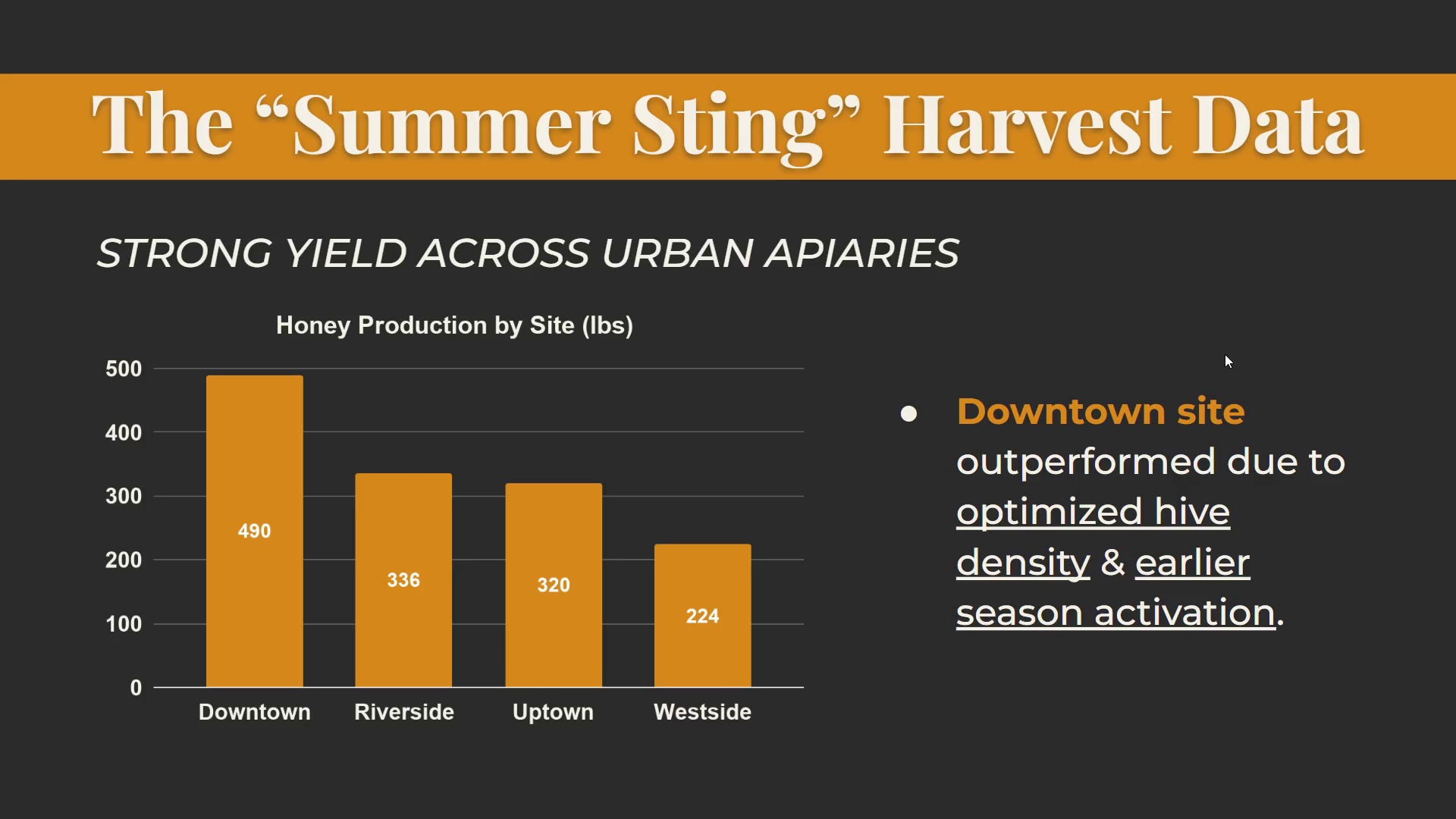 
key(ArrowRight)
 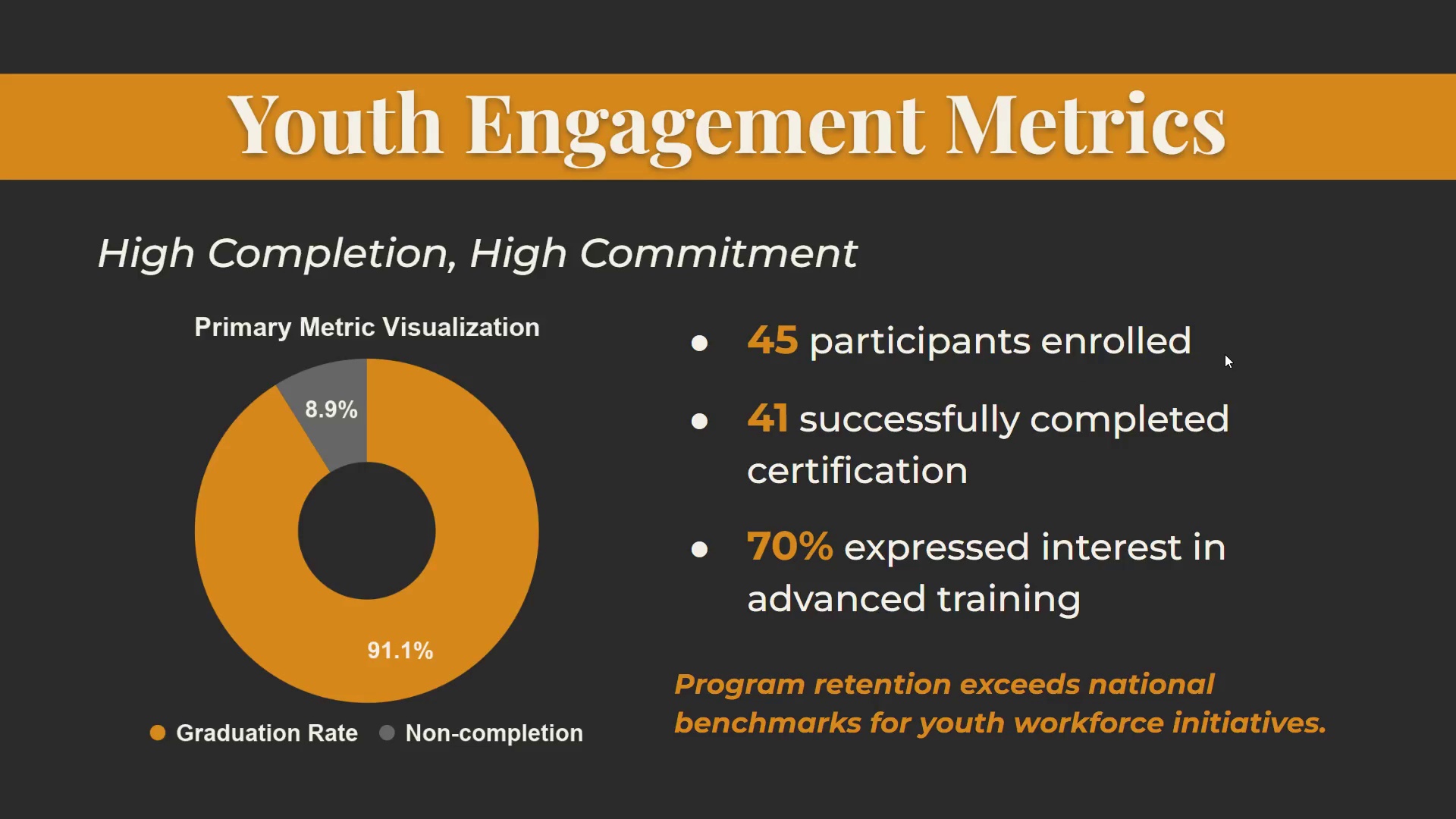 
key(ArrowRight)
 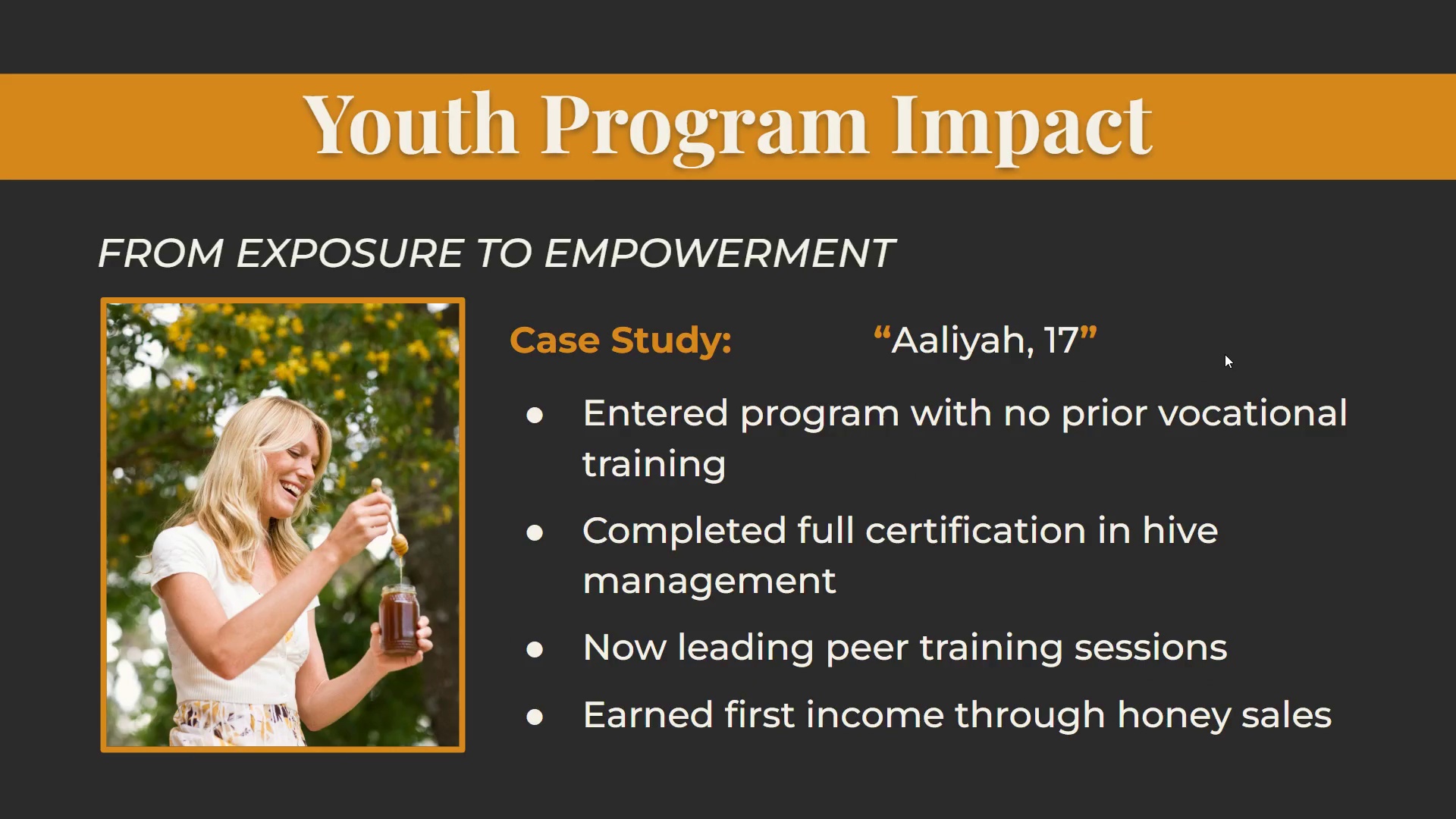 
key(ArrowLeft)
 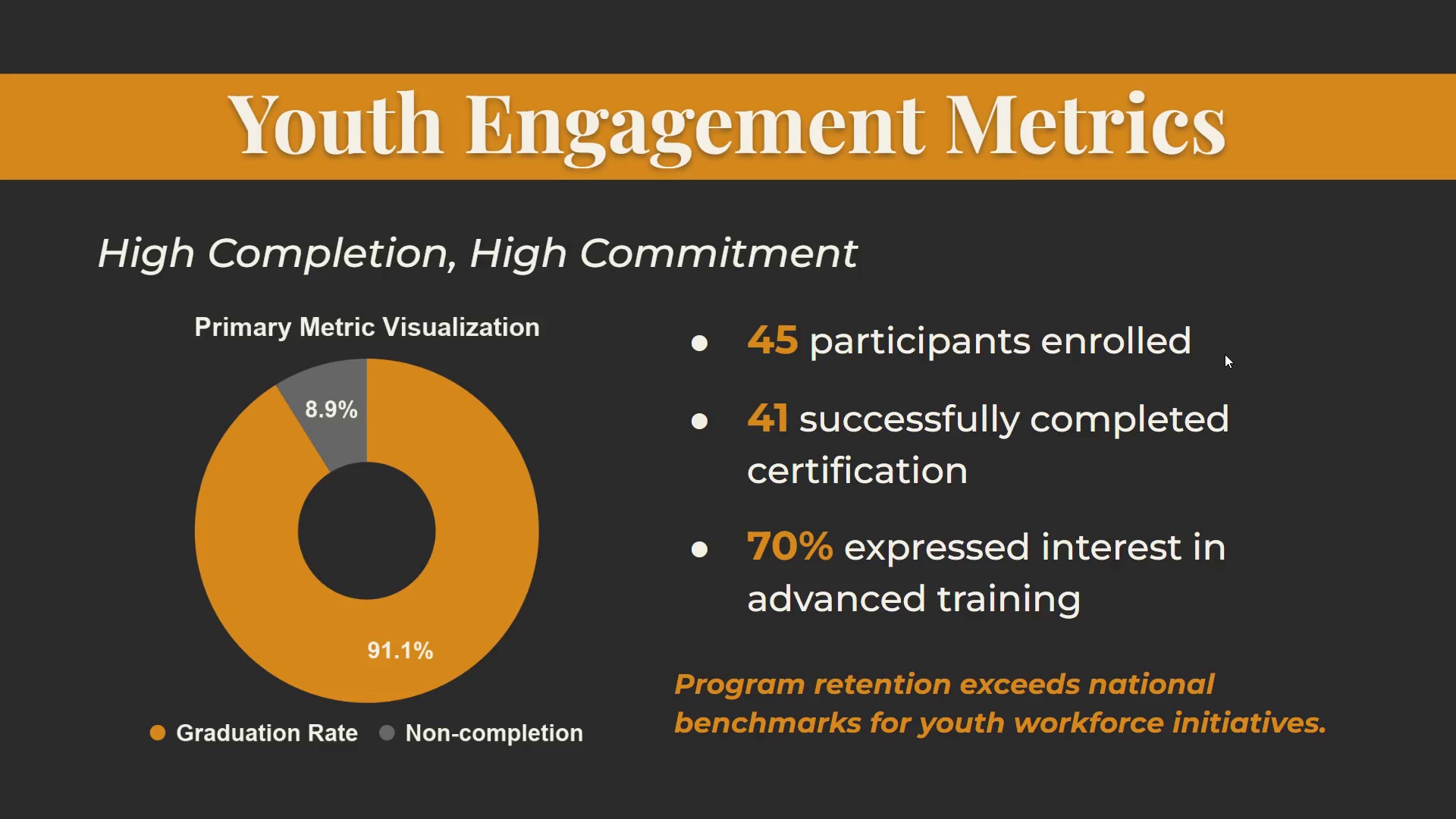 
key(ArrowRight)
 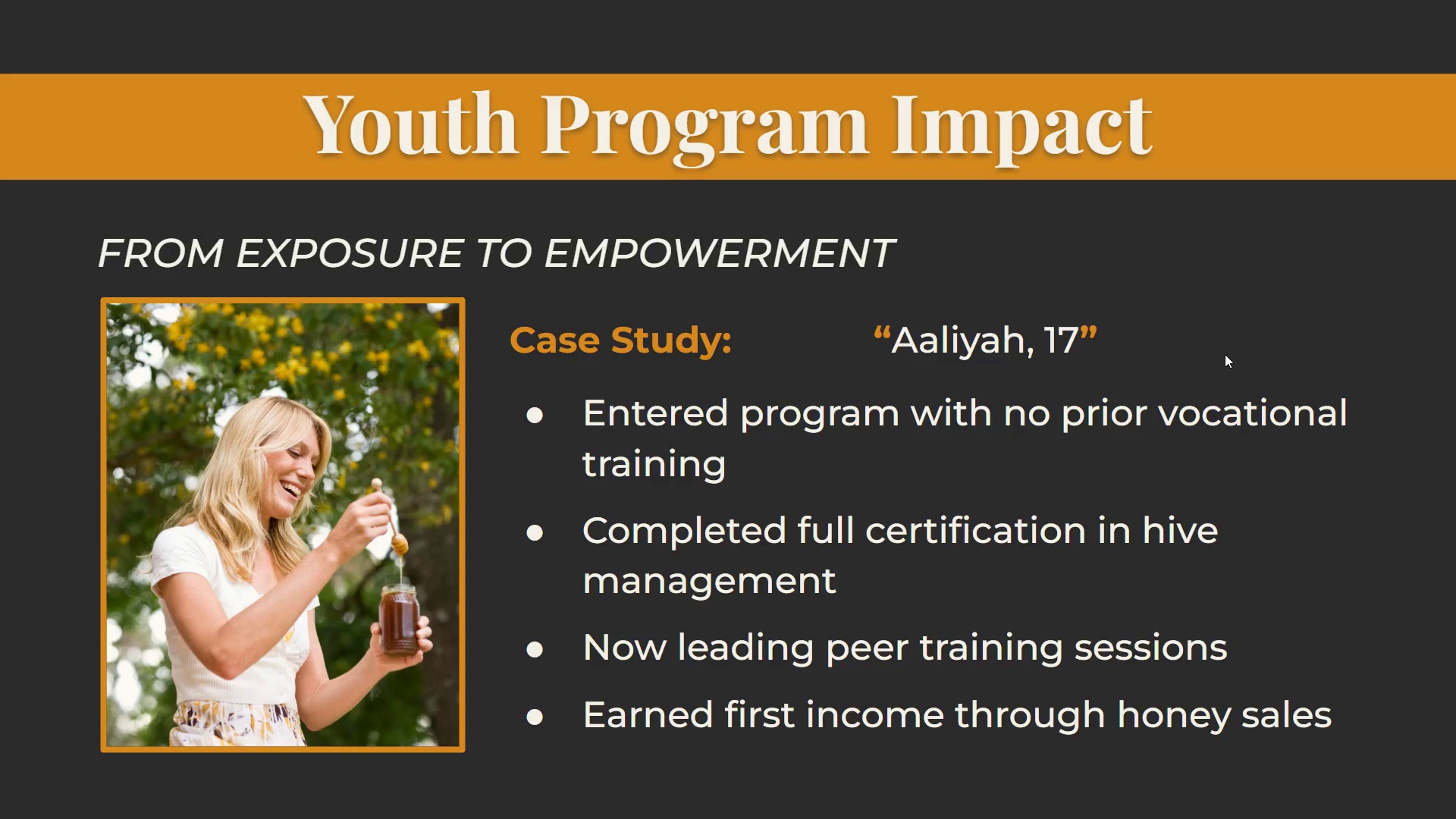 
key(ArrowRight)
 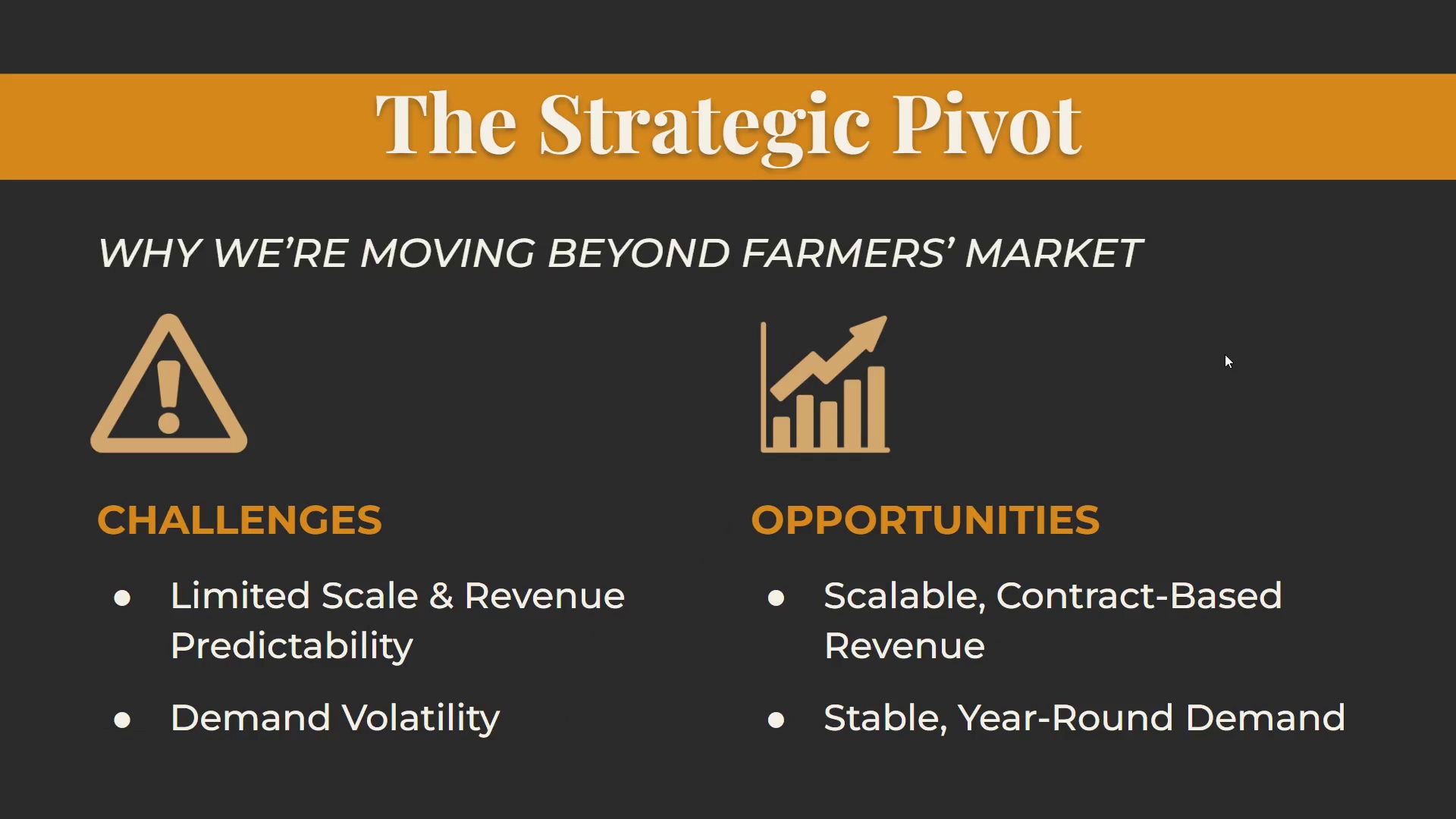 
wait(5.08)
 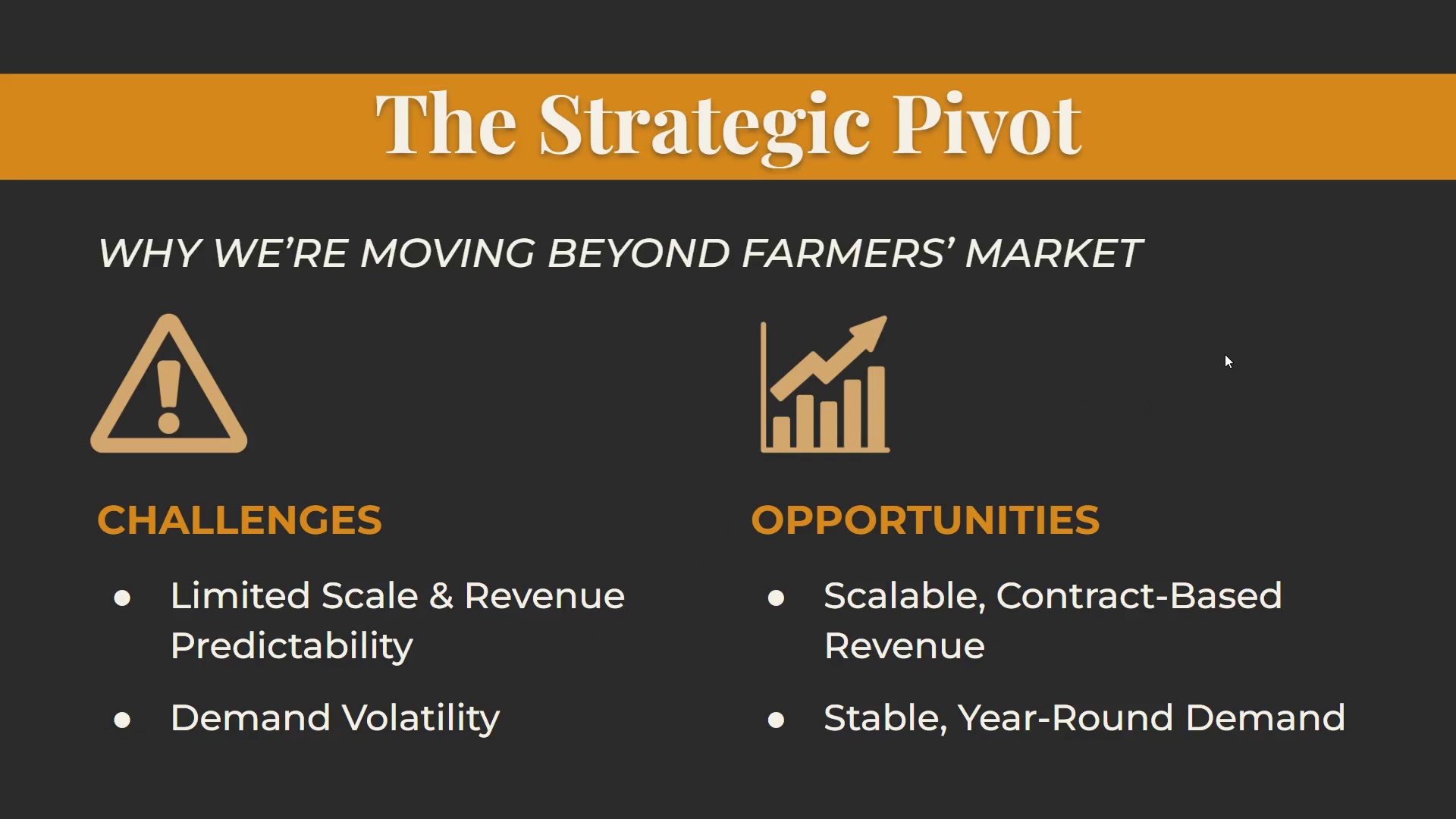 
key(ArrowRight)
 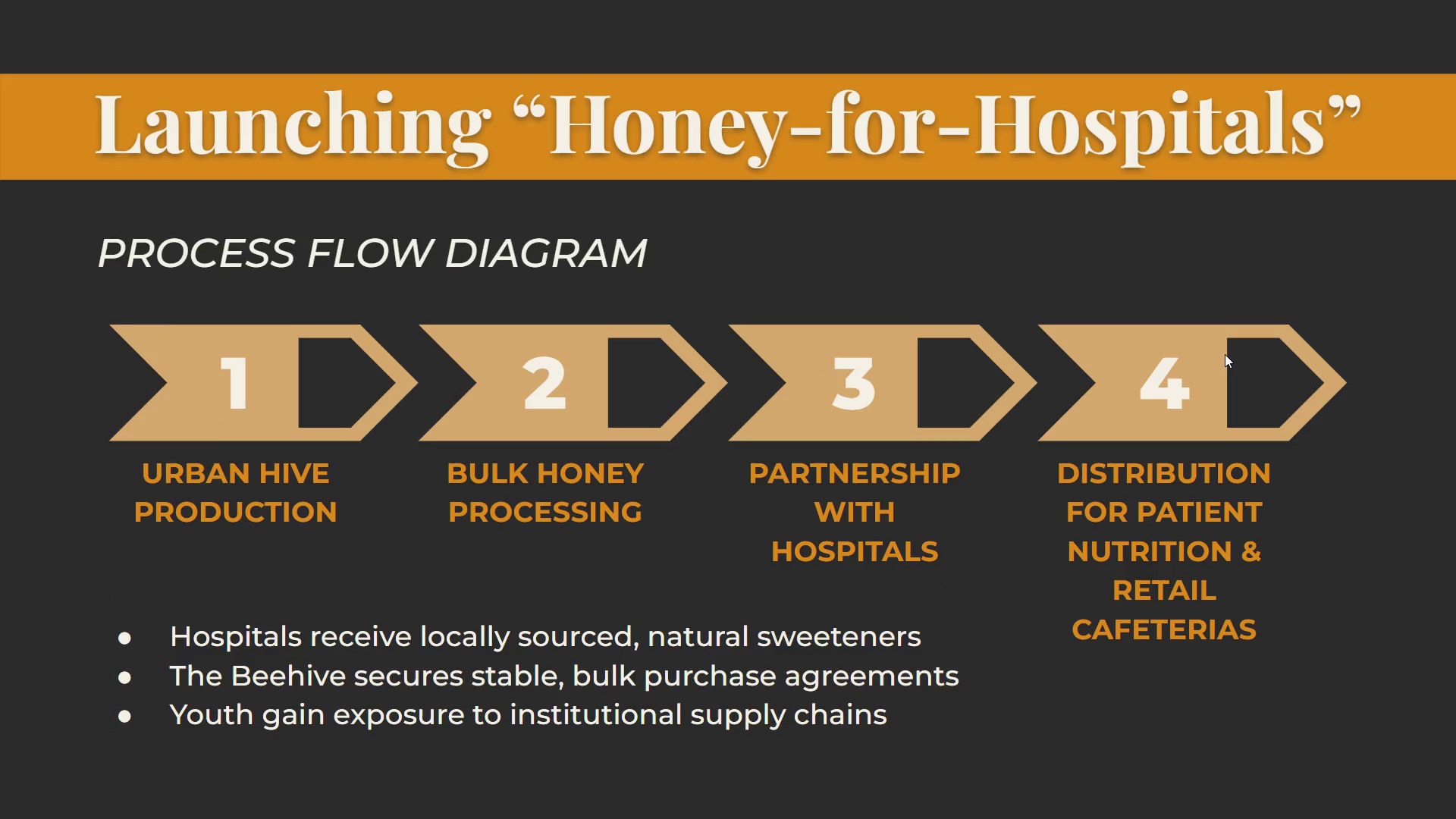 
wait(5.67)
 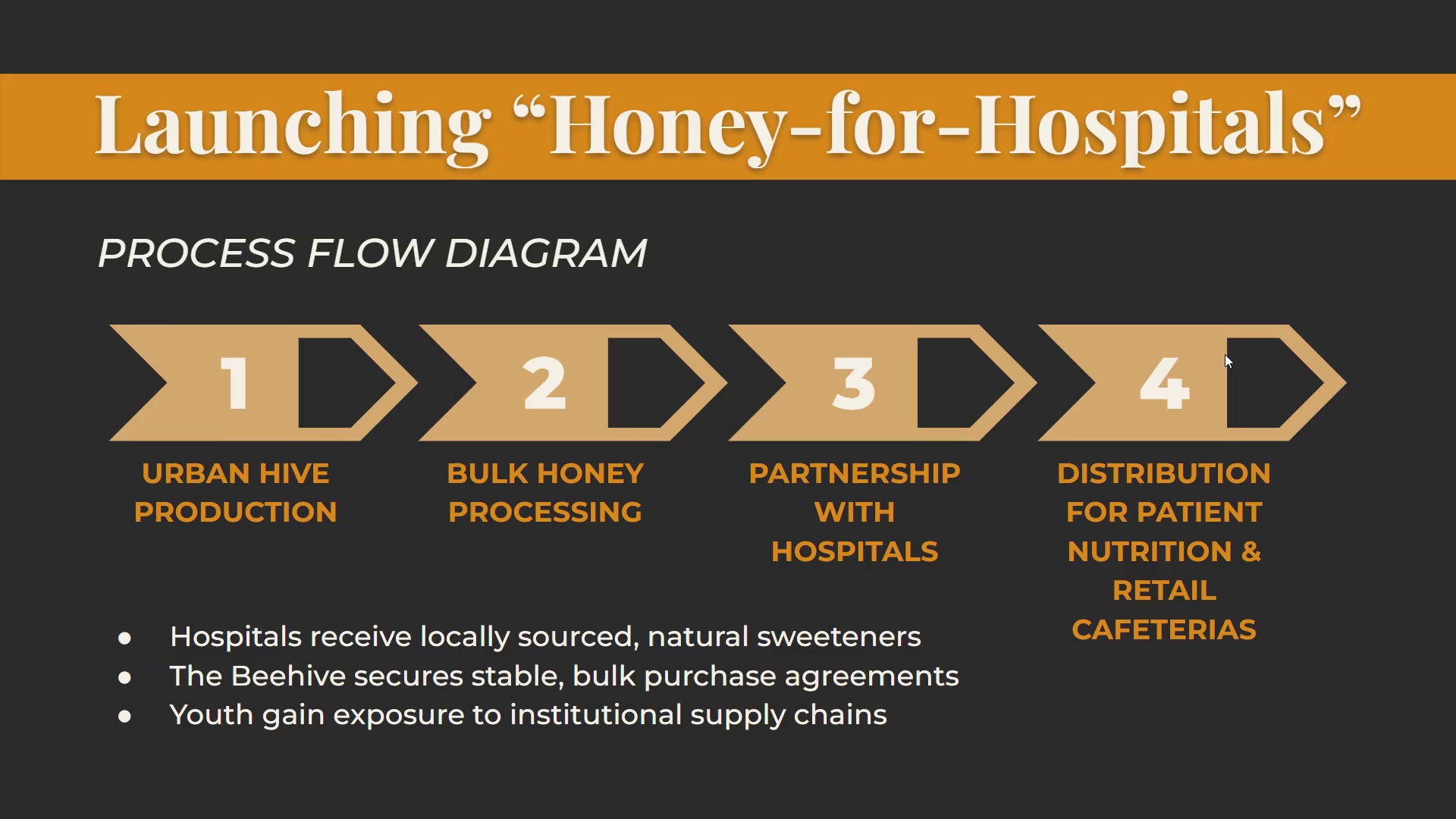 
key(ArrowRight)
 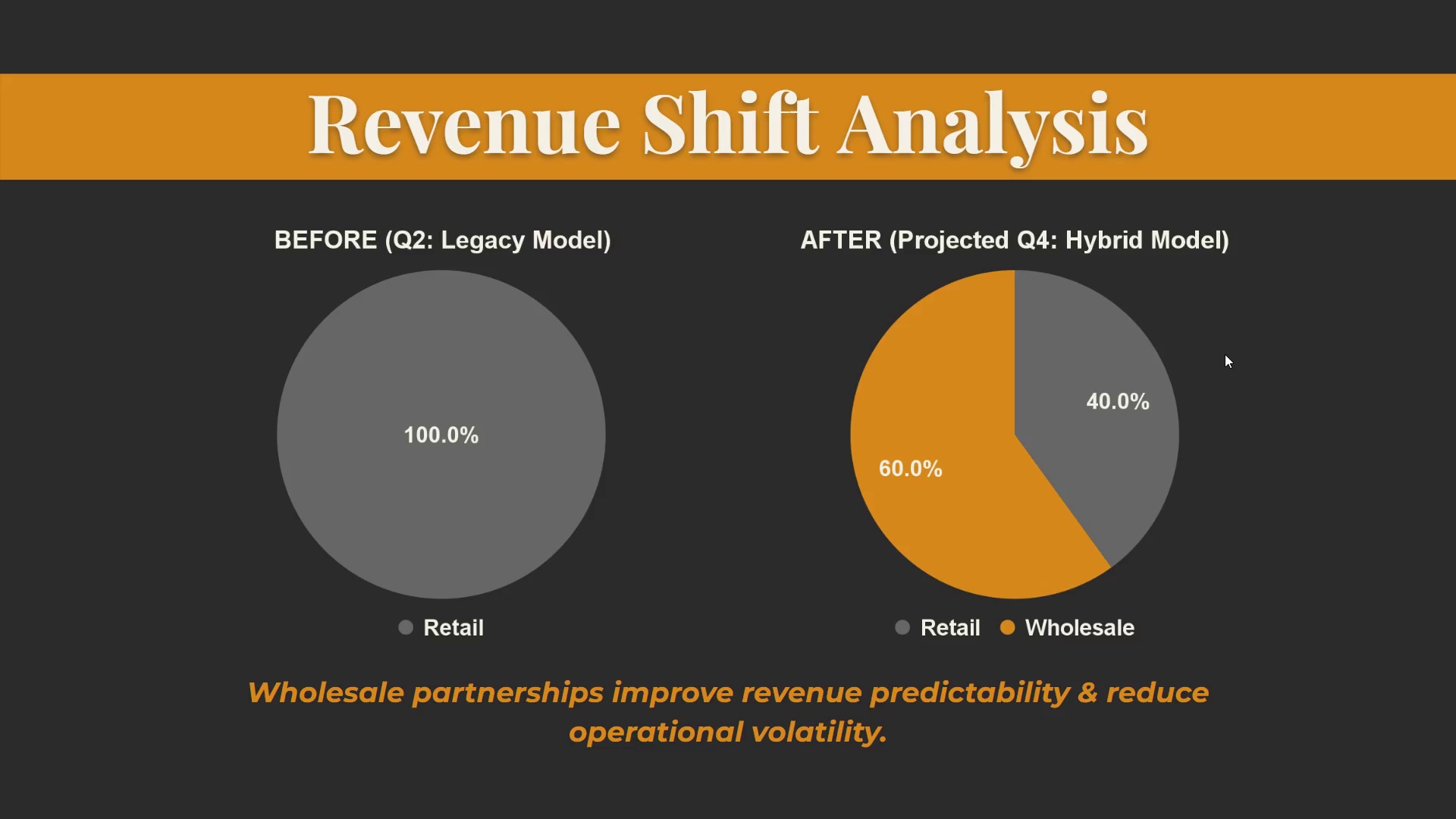 
key(ArrowLeft)
 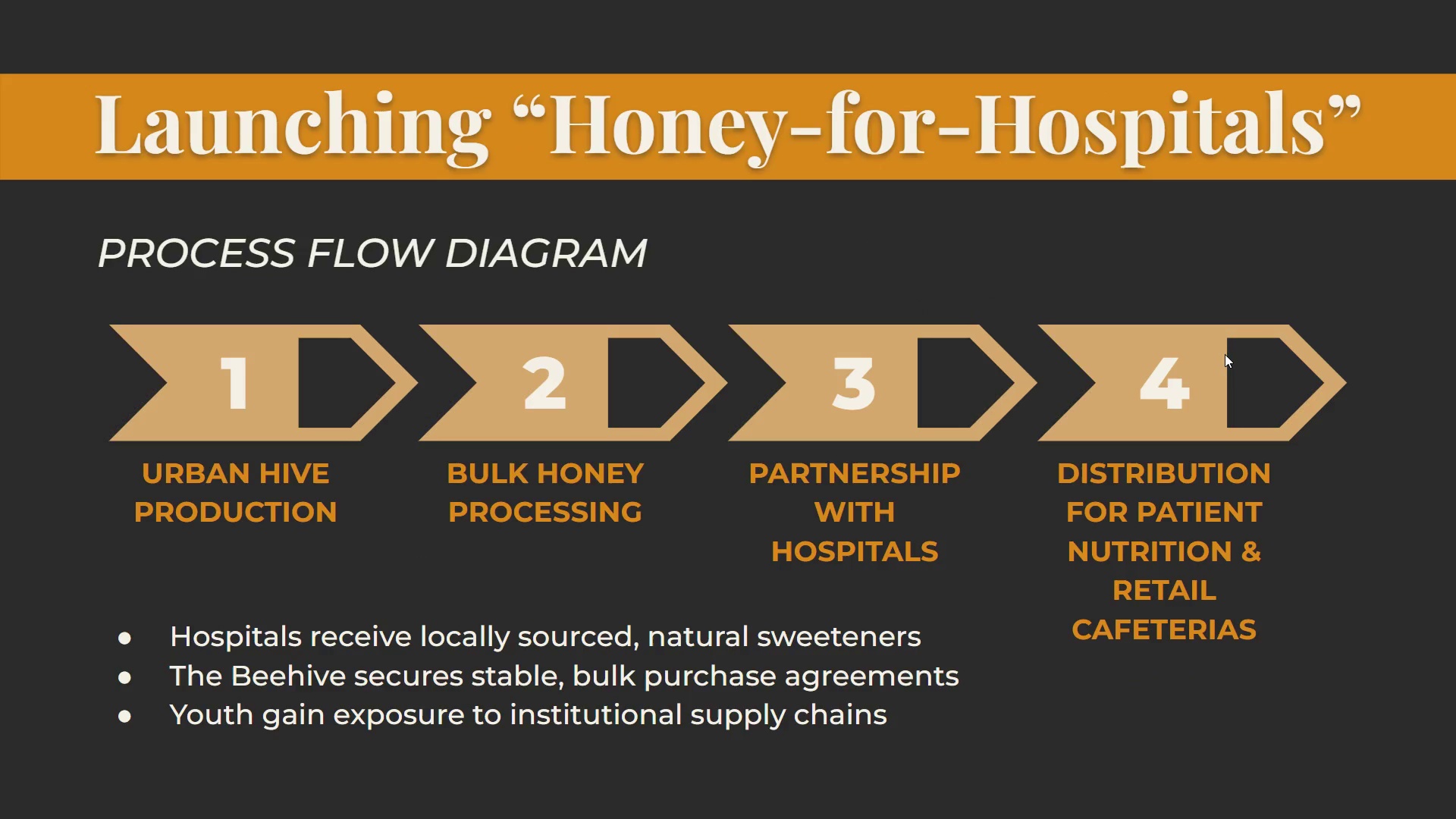 
wait(6.25)
 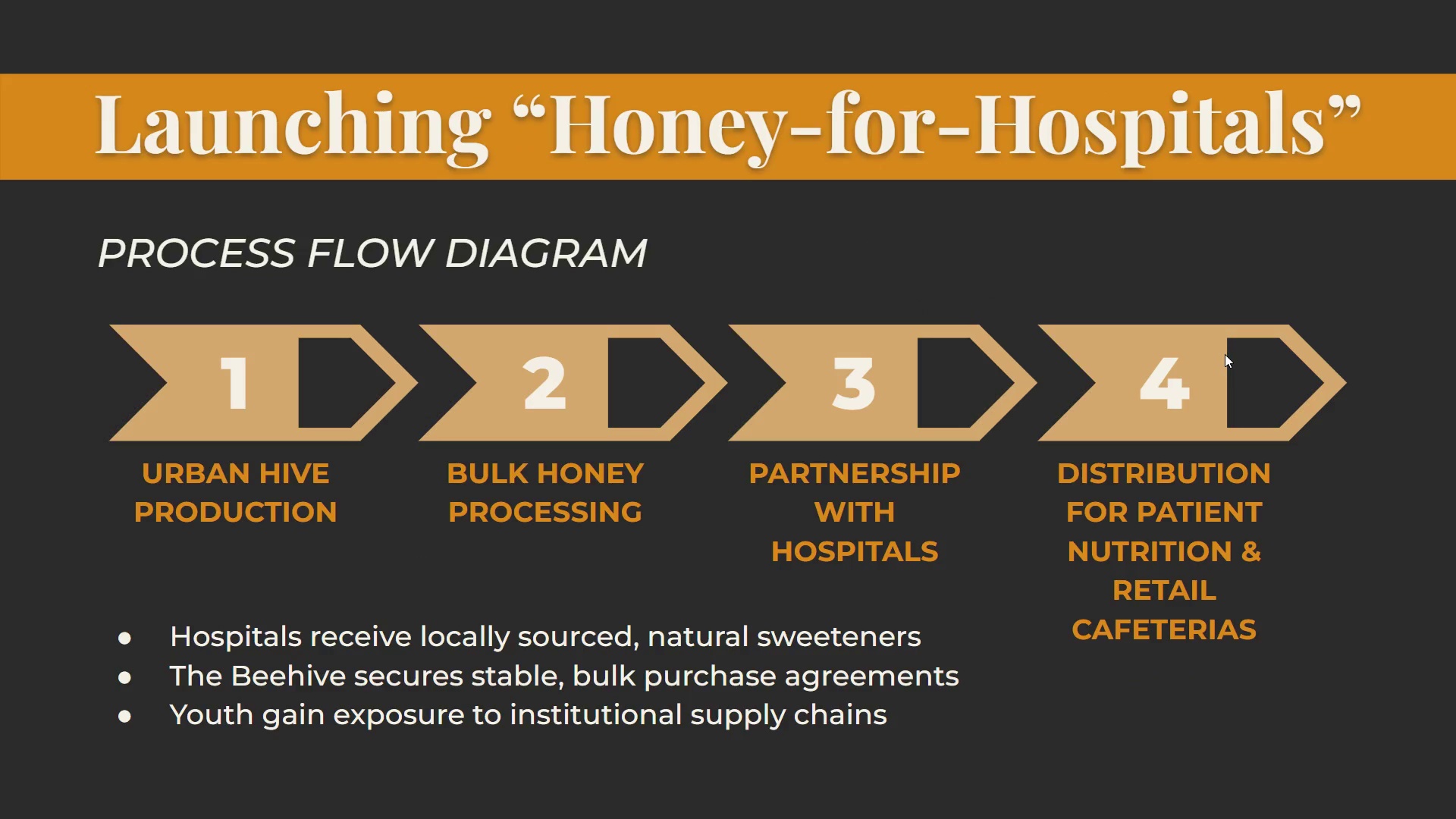 
key(Escape)
 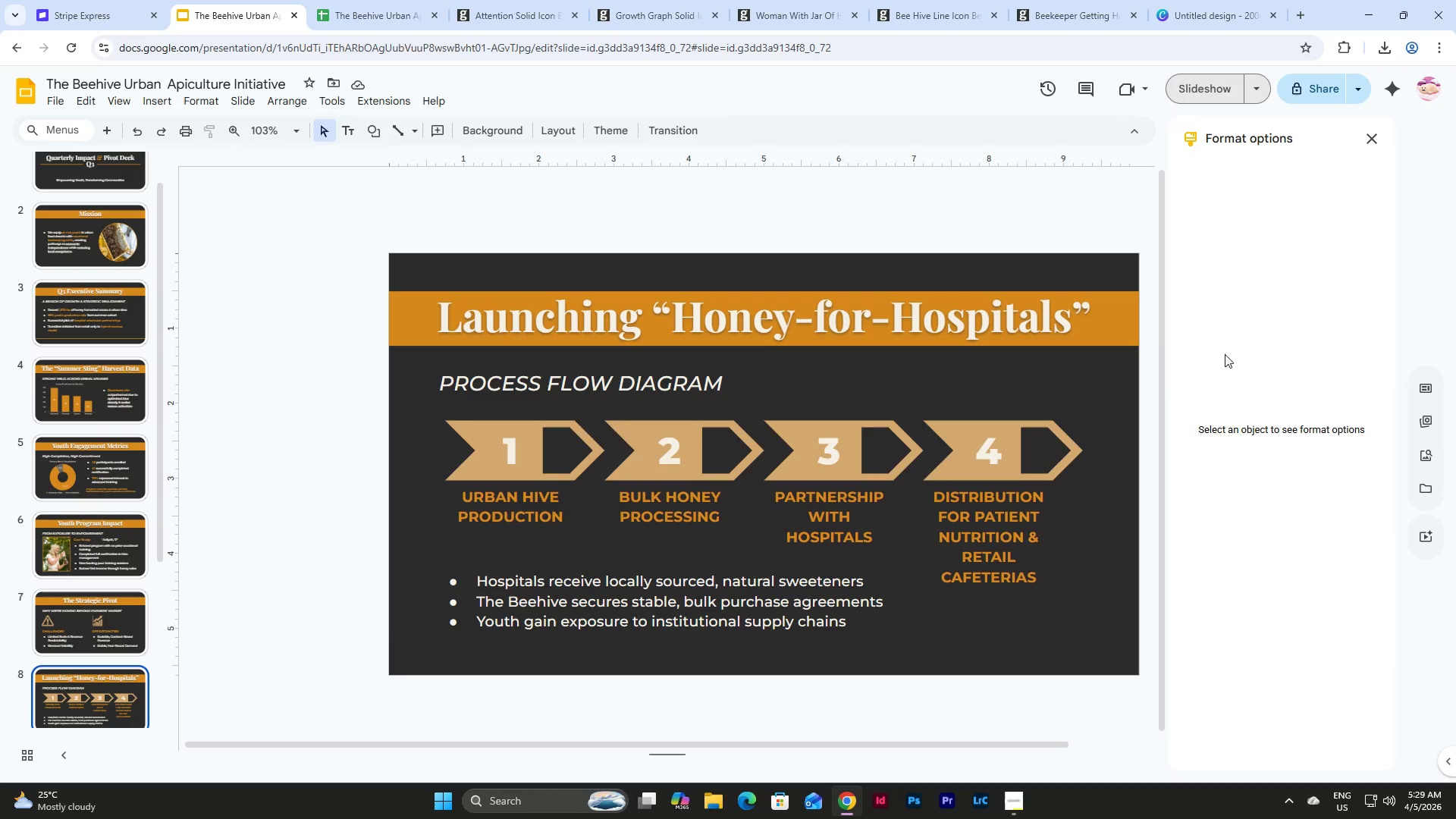 
left_click([1204, 102])
 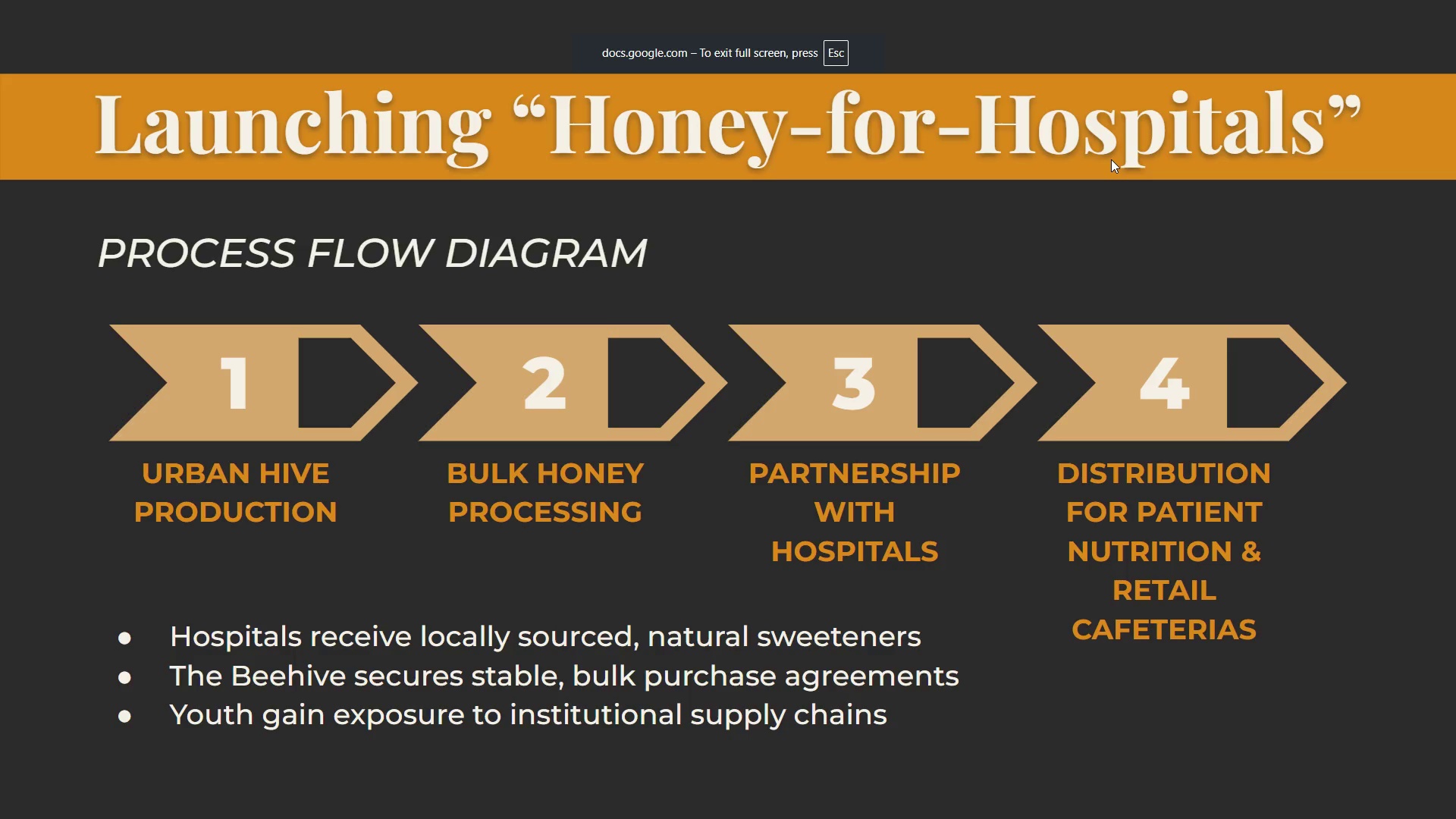 
key(ArrowRight)
 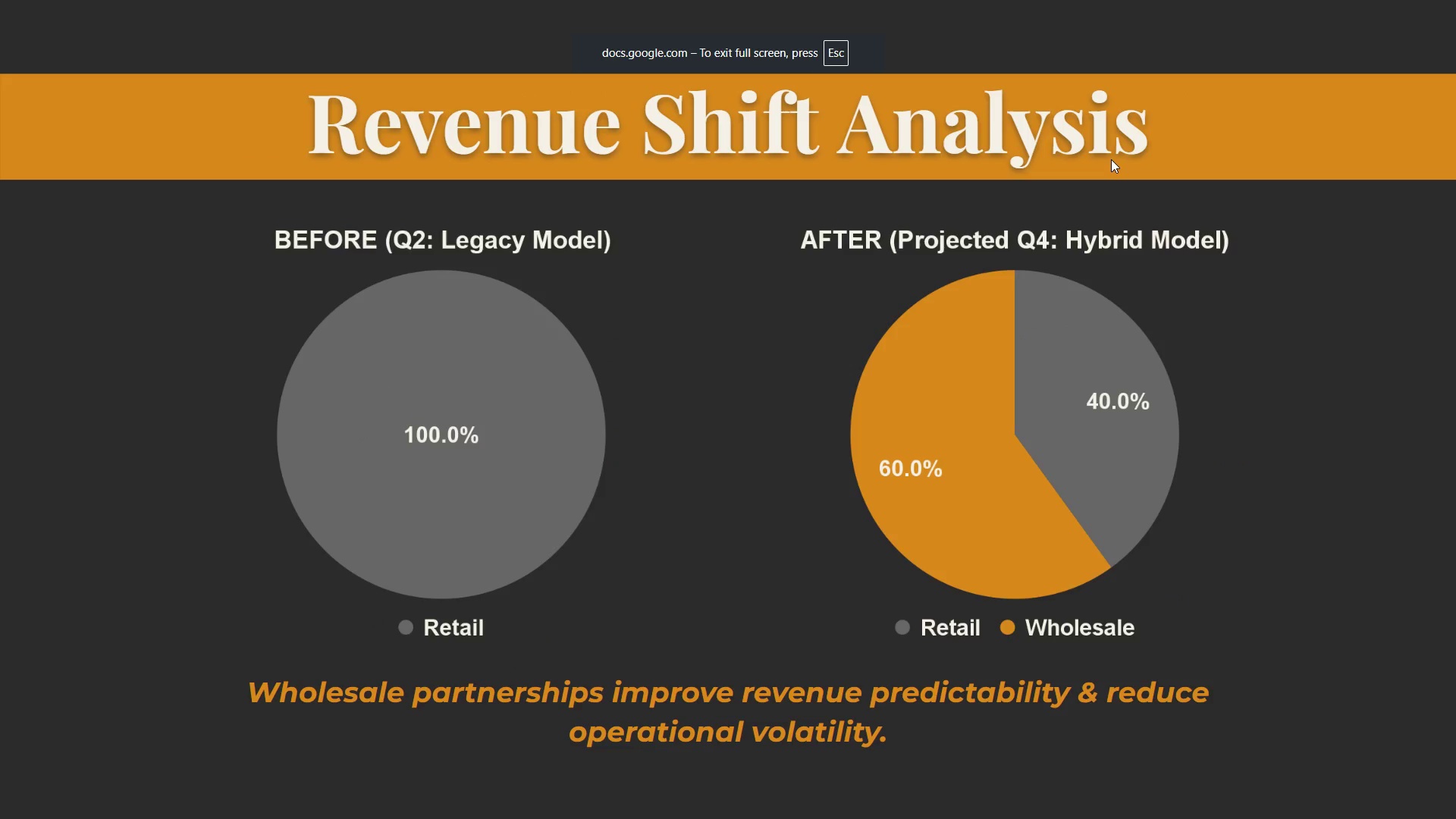 
key(Escape)
 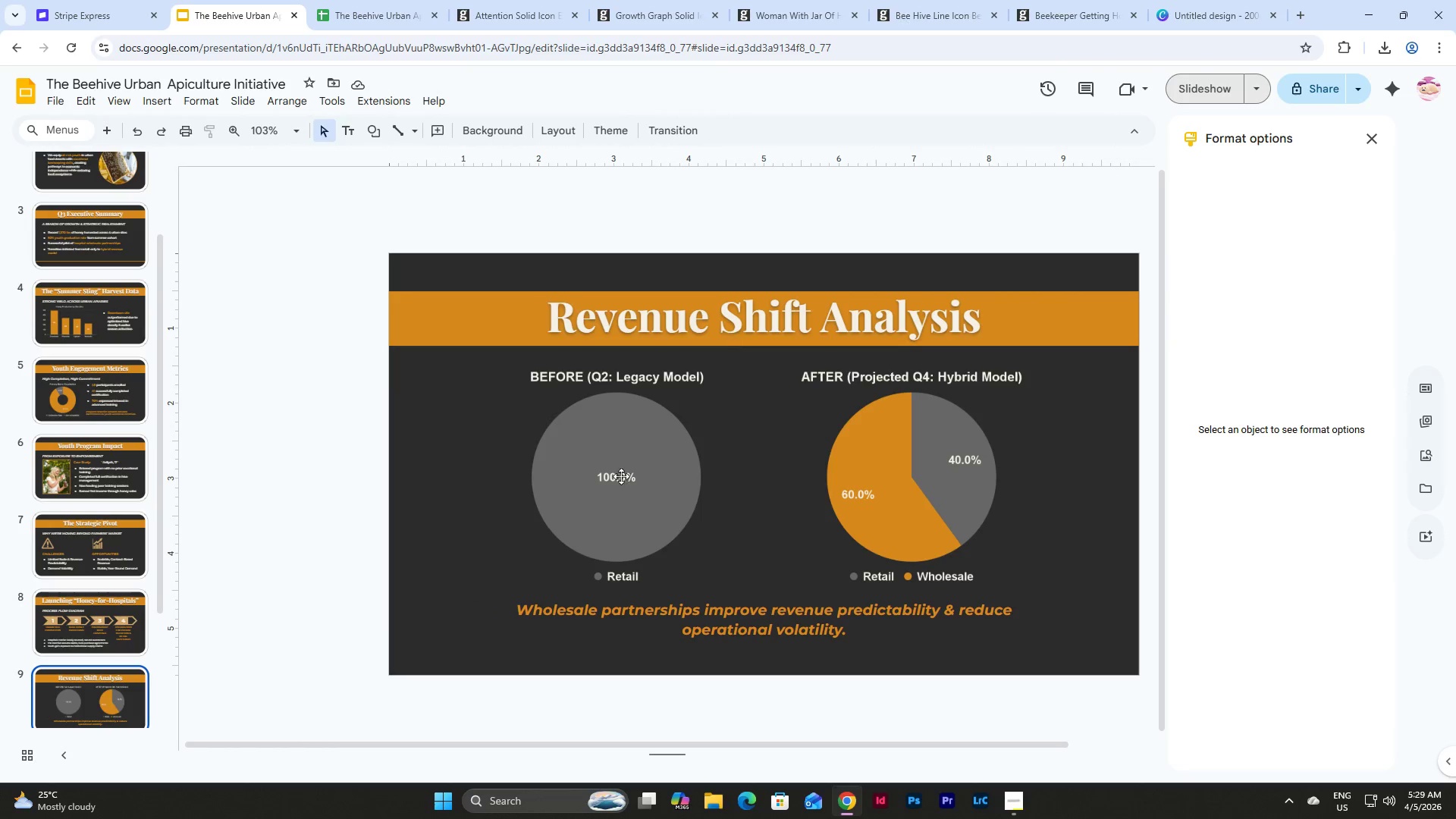 
left_click([65, 604])
 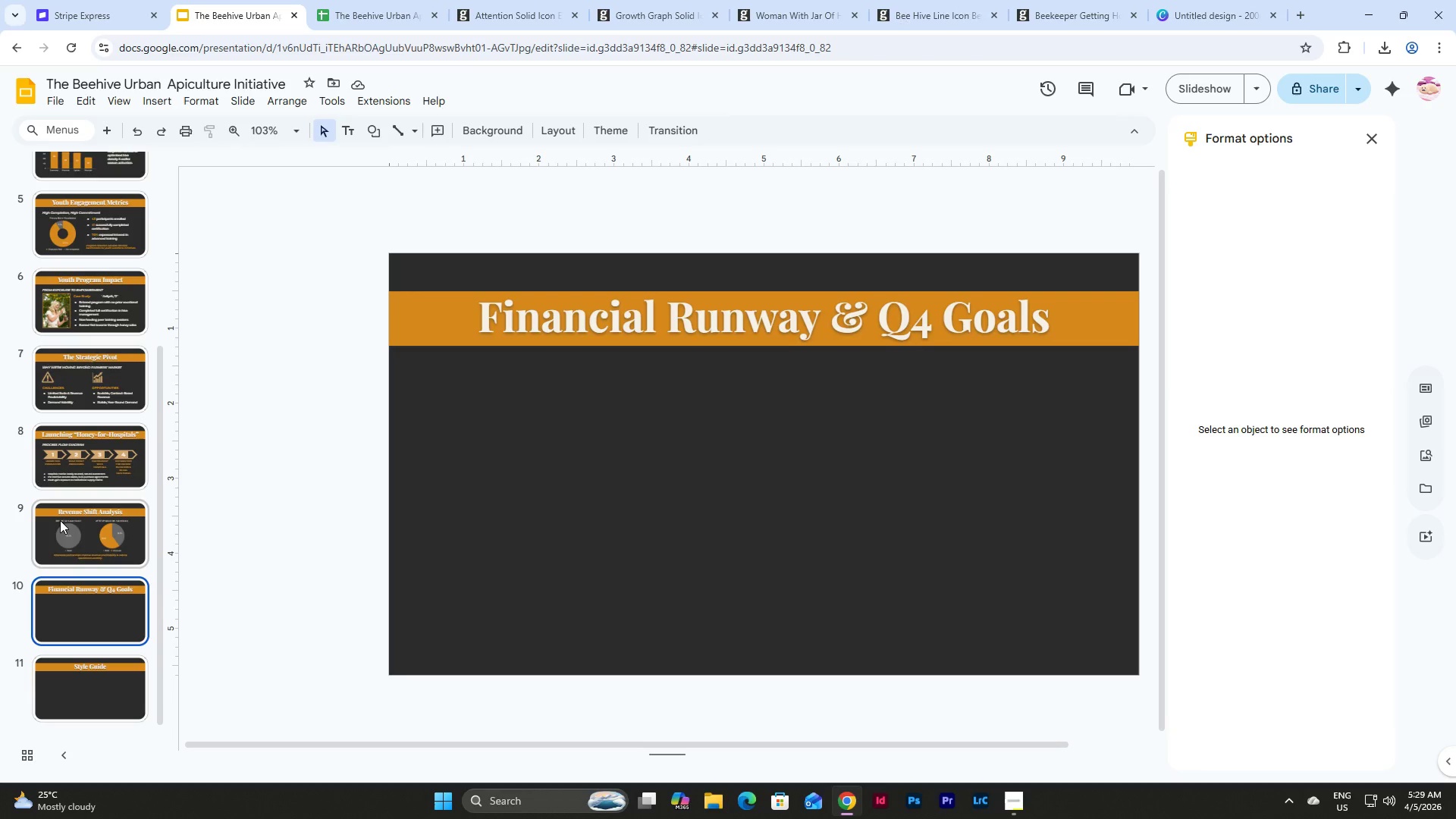 
scroll: coordinate [127, 548], scroll_direction: down, amount: 7.0
 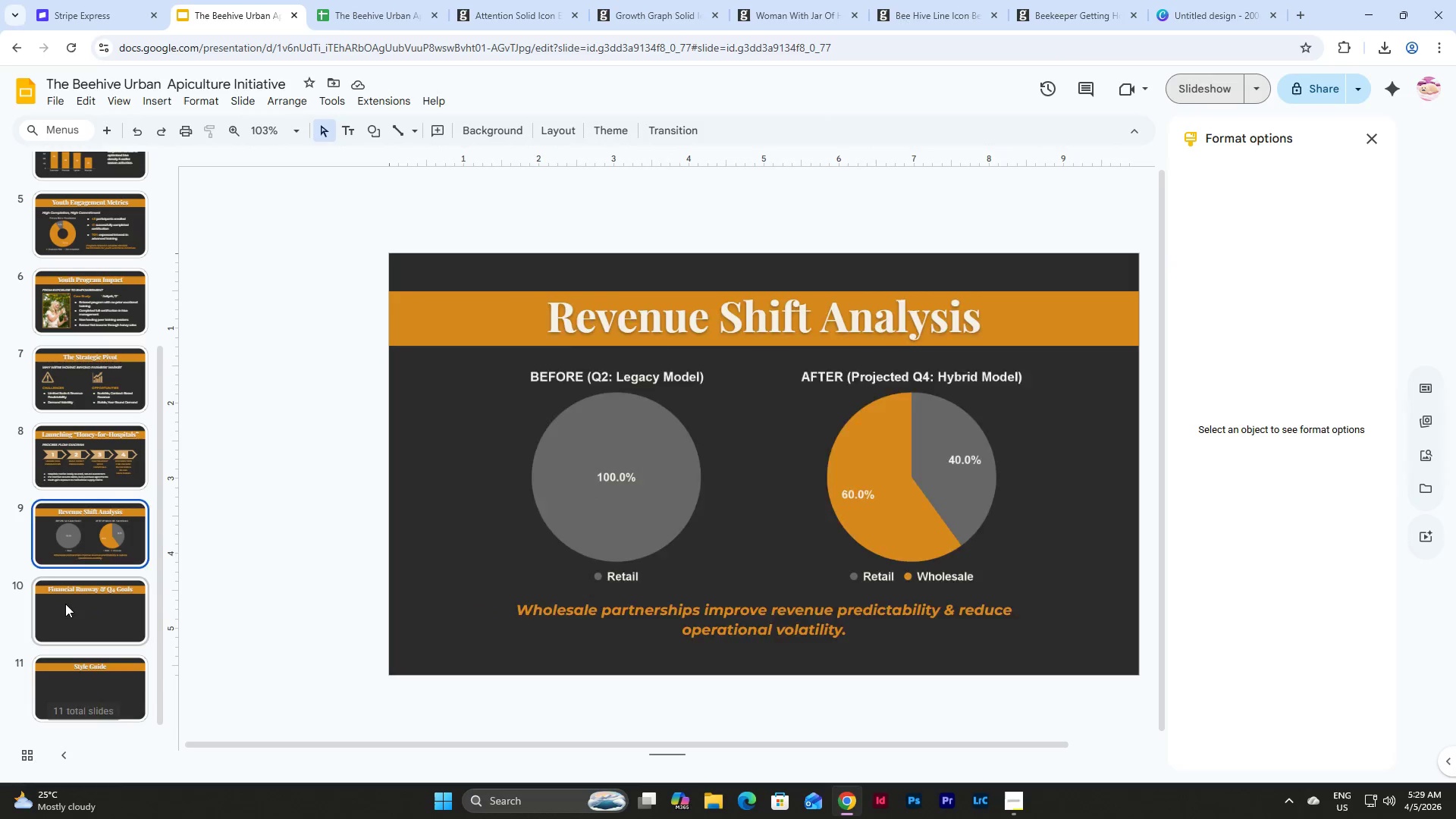 
wait(10.01)
 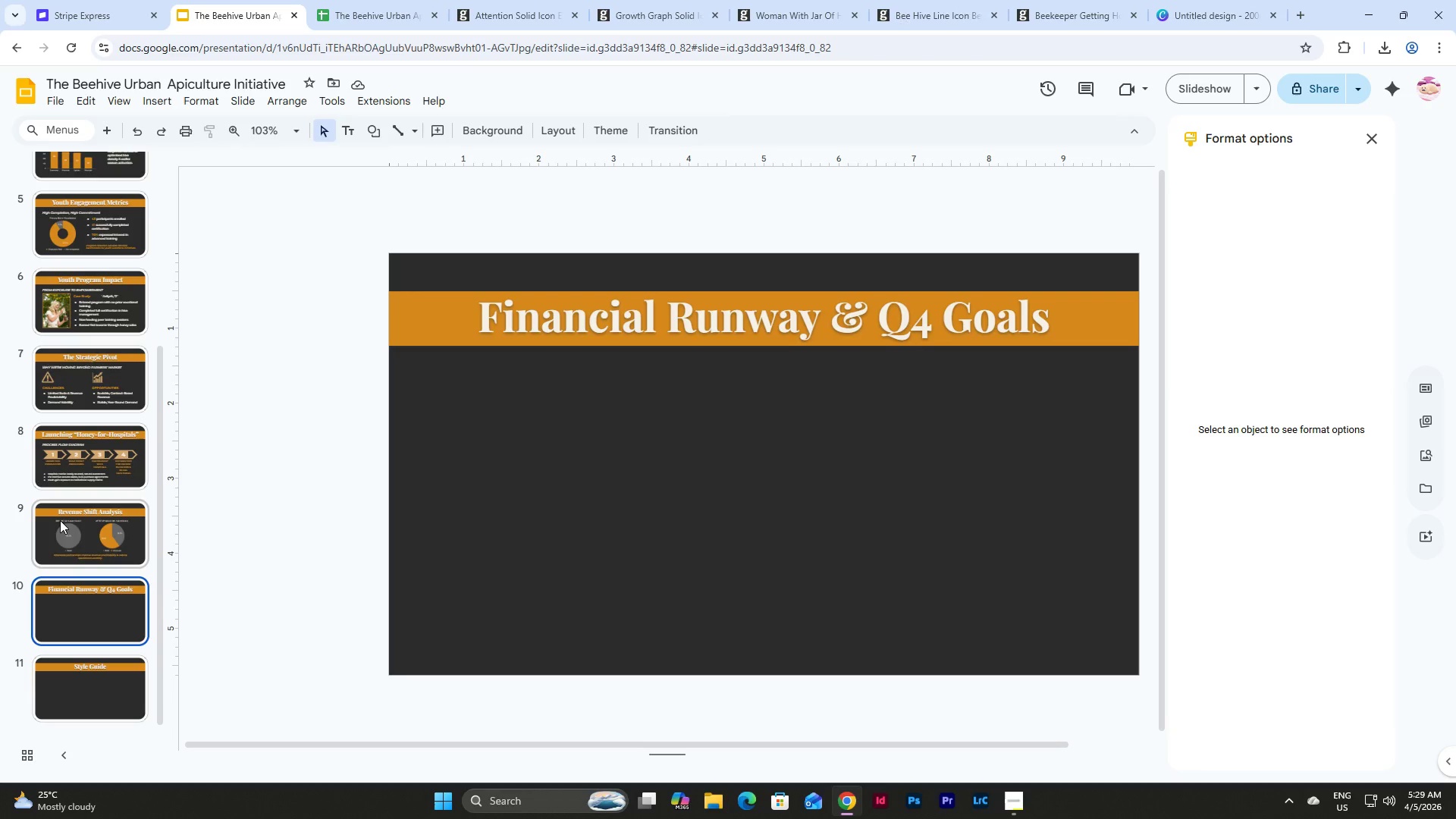 
left_click([60, 520])
 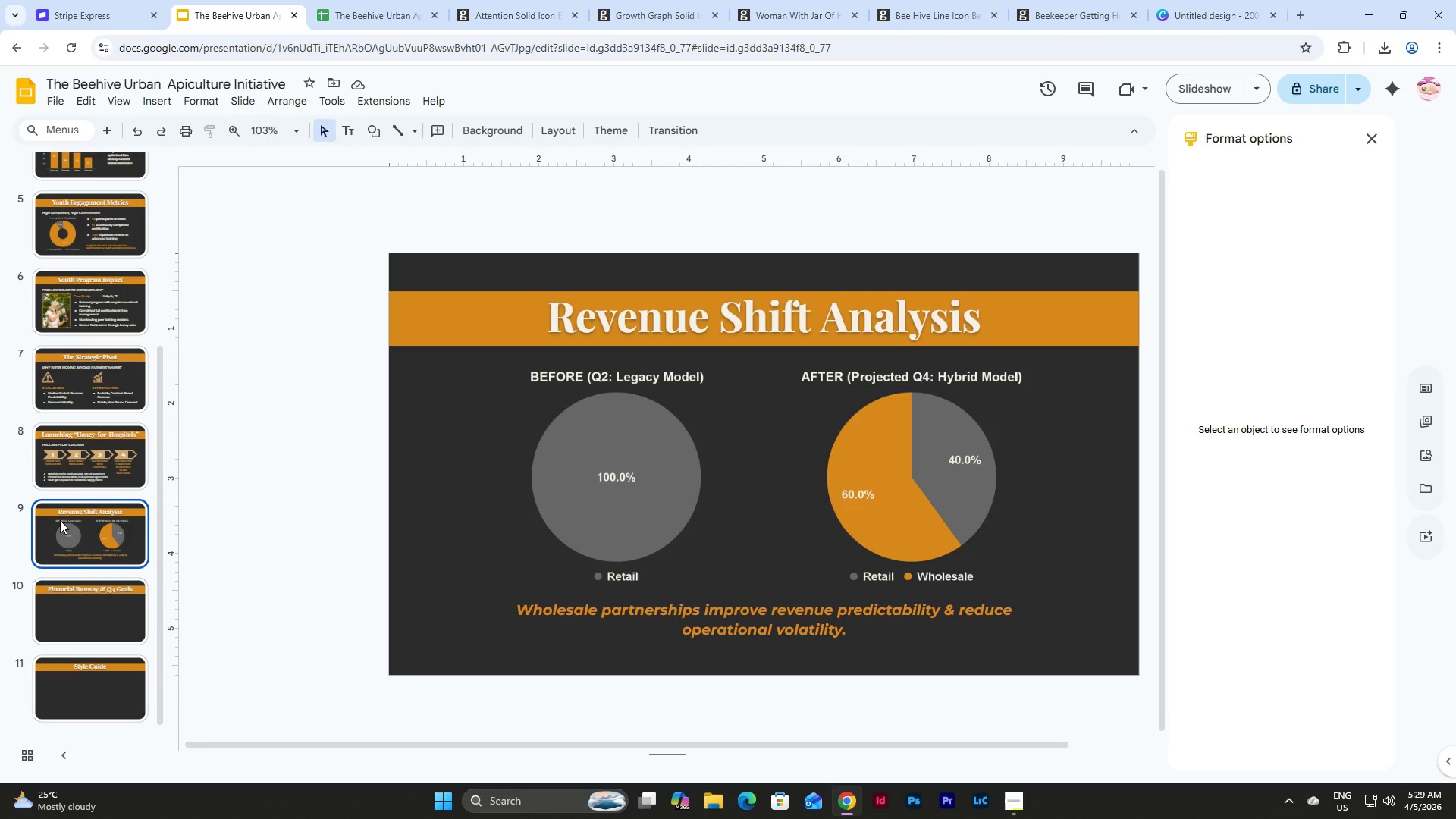 
left_click([92, 208])
 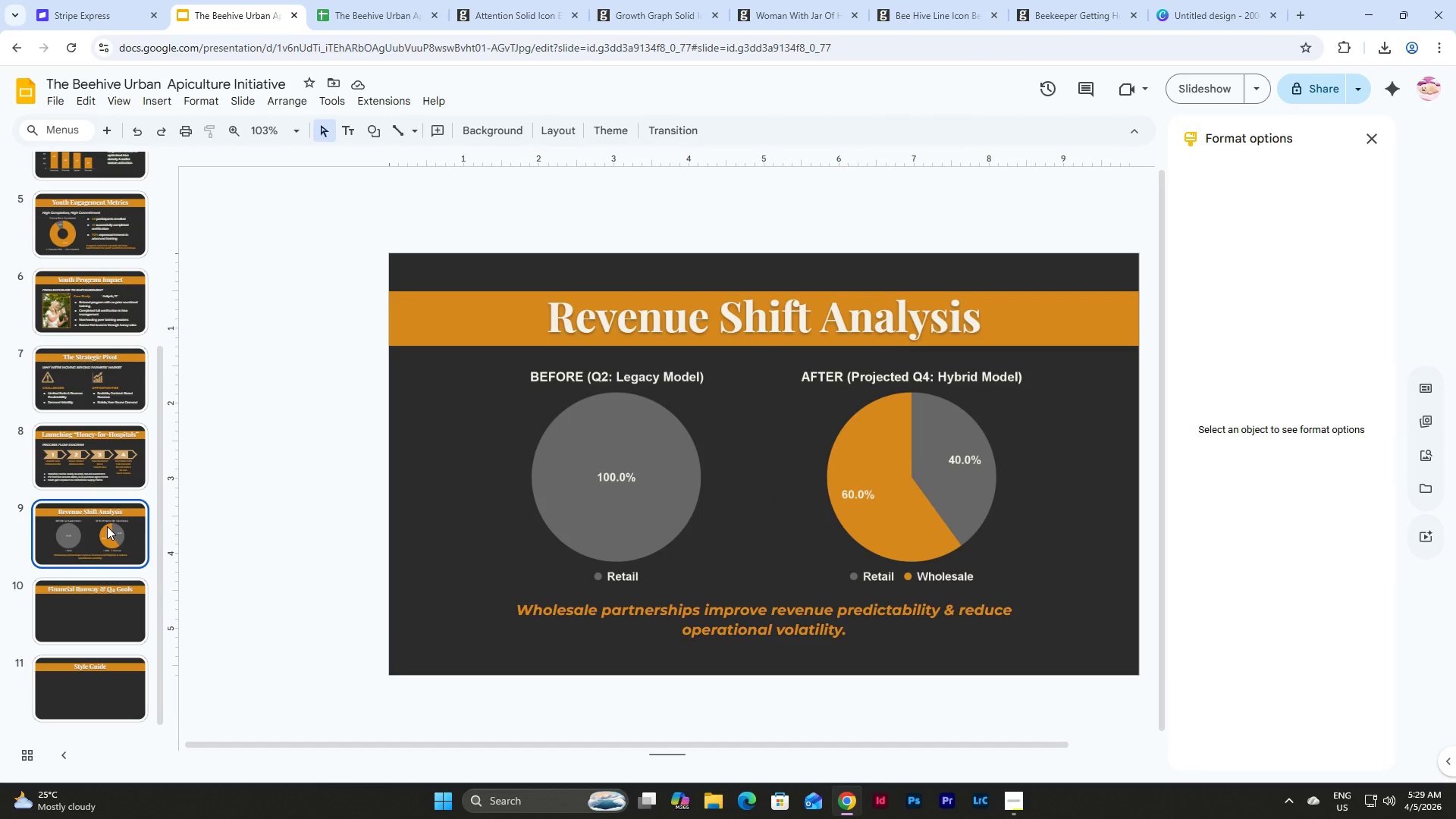 
left_click([111, 613])
 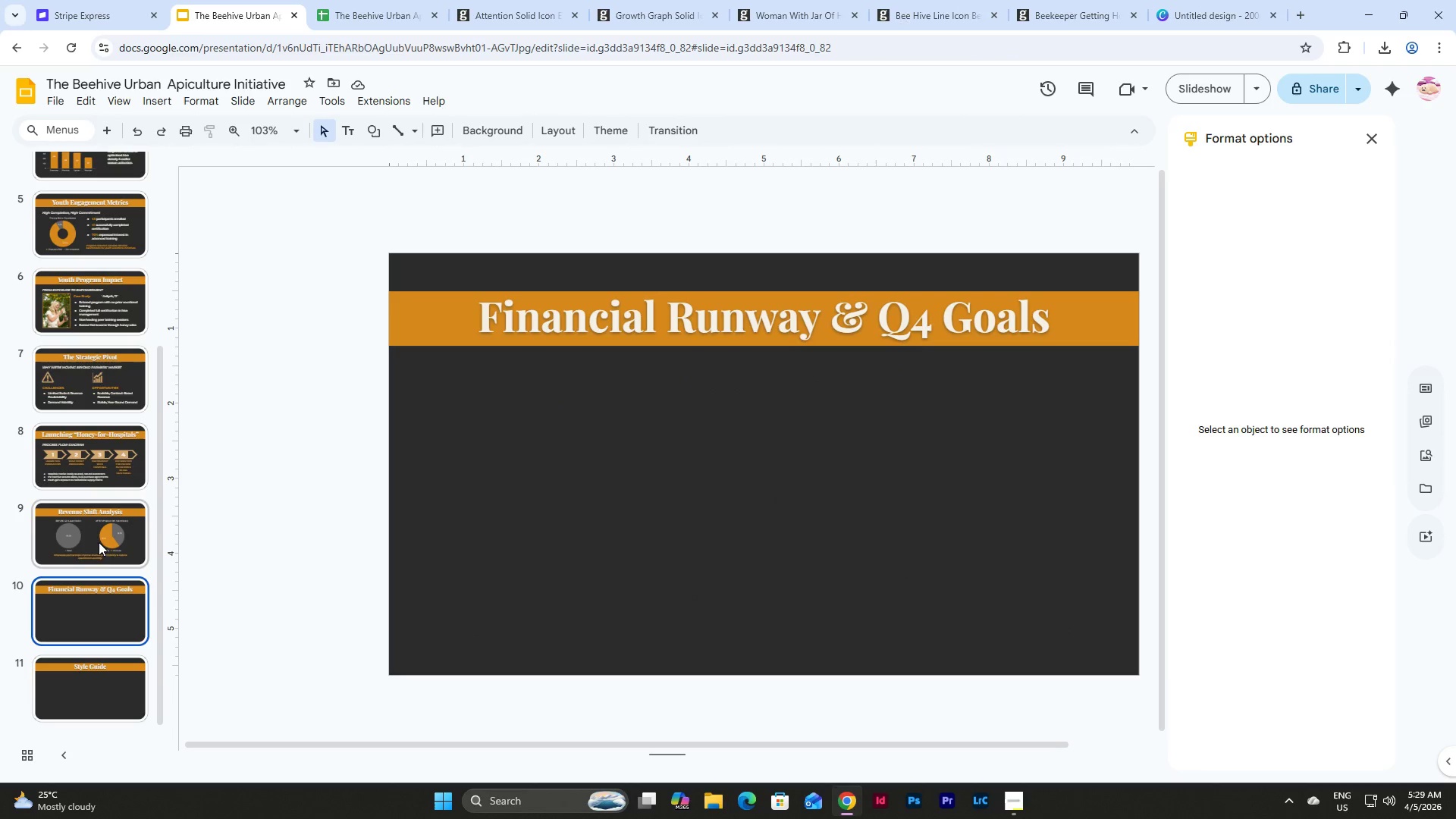 
wait(5.38)
 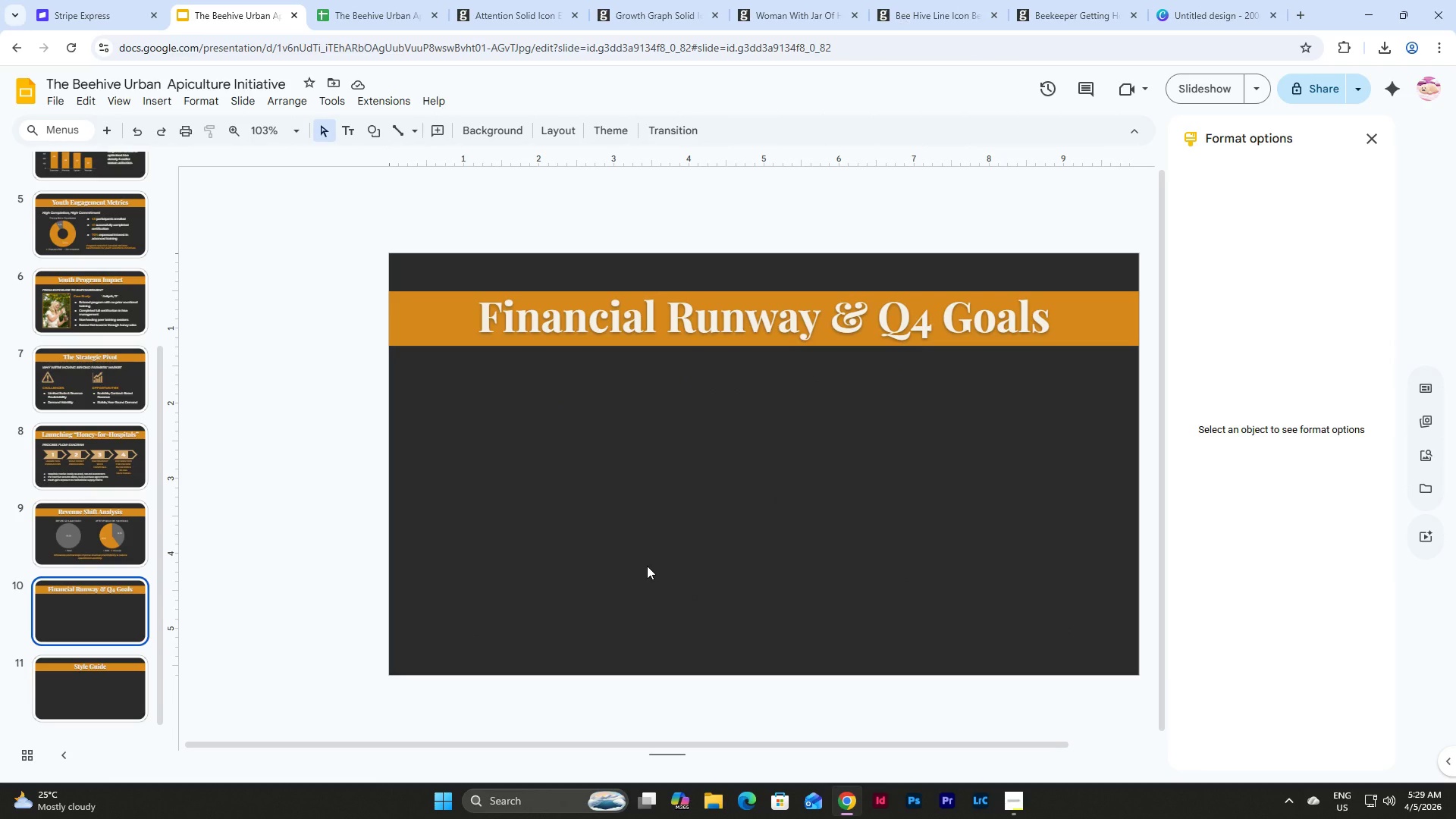 
scroll: coordinate [74, 426], scroll_direction: up, amount: 3.0
 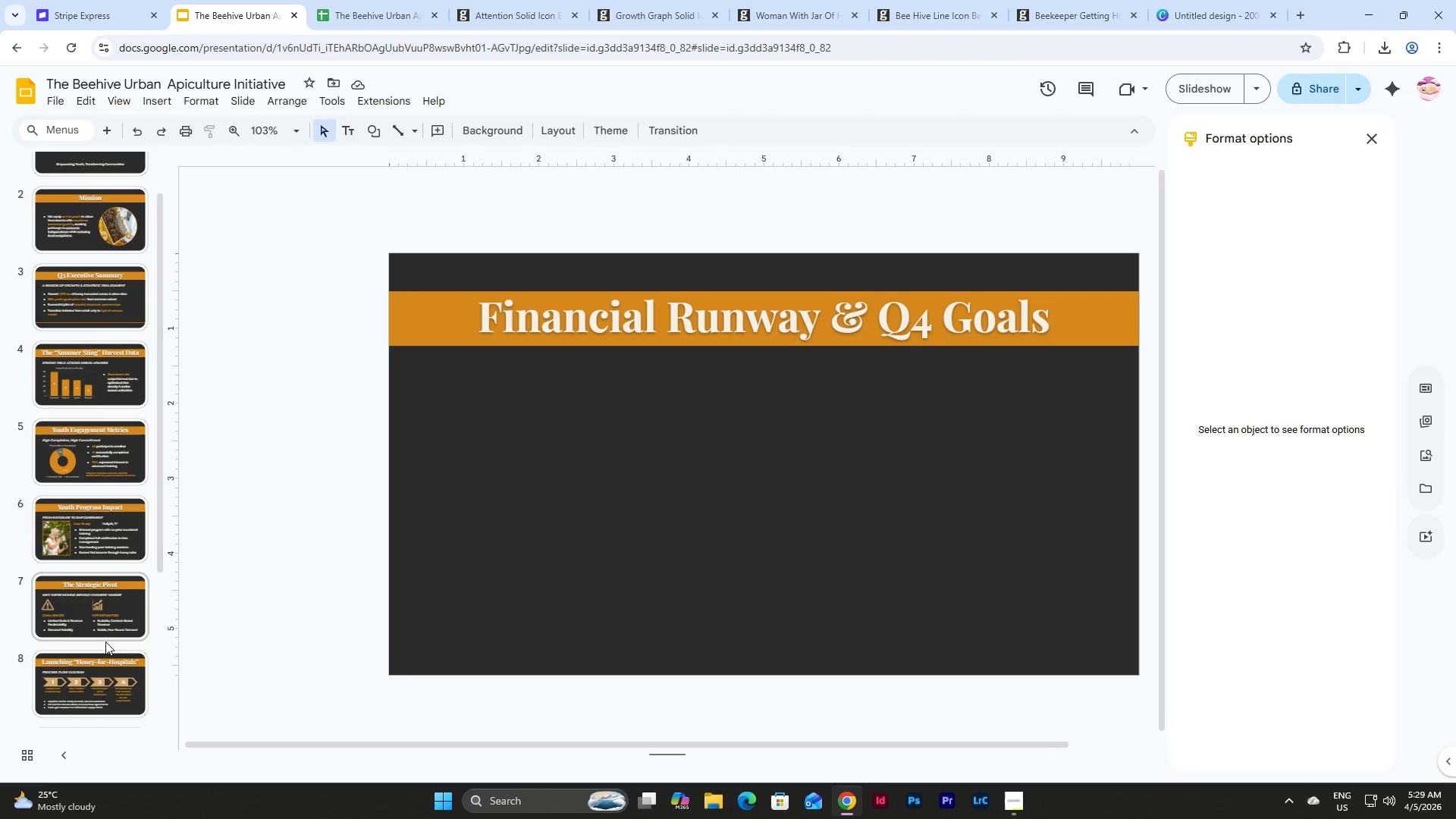 
scroll: coordinate [86, 581], scroll_direction: down, amount: 5.0
 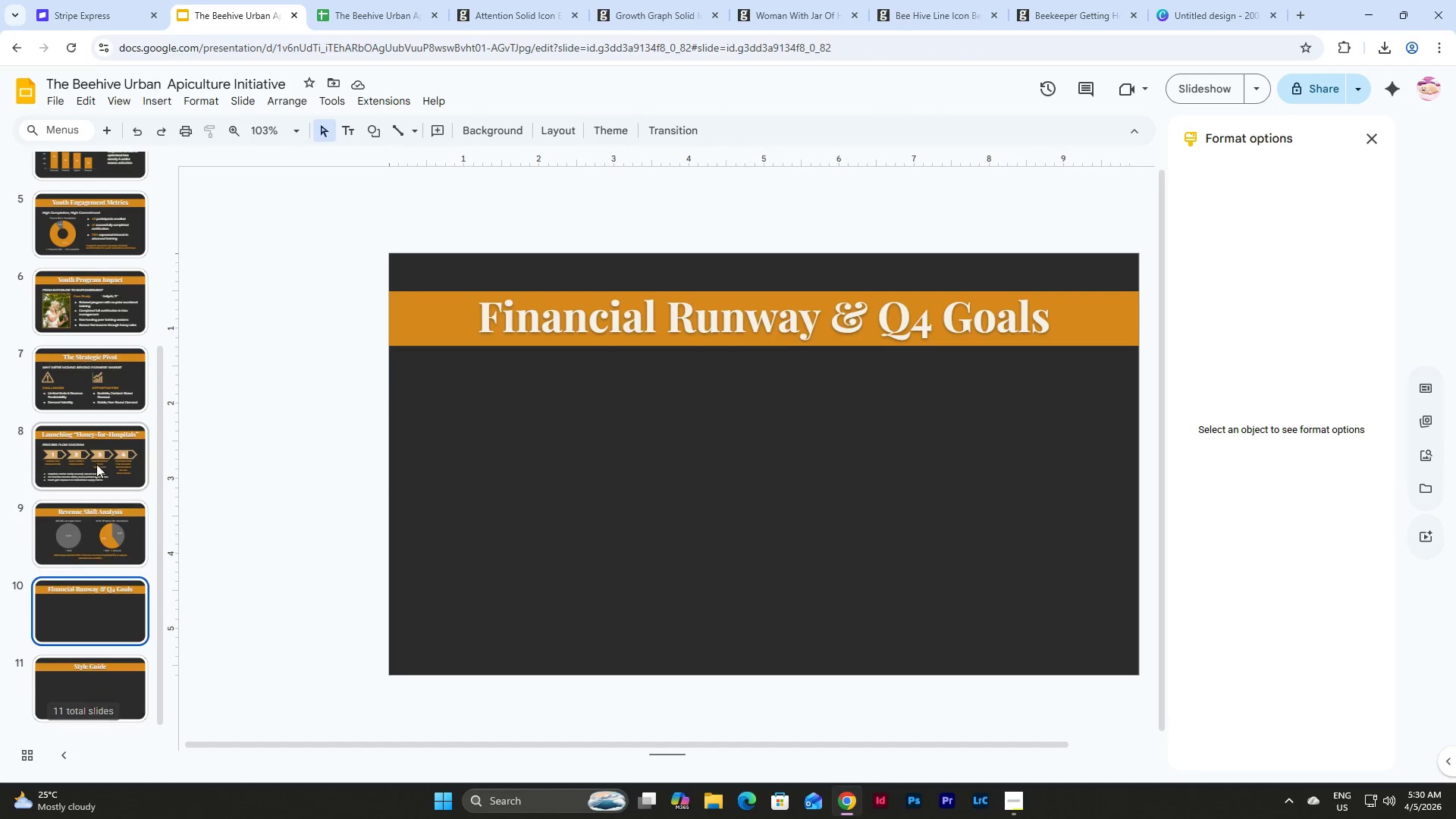 
left_click([96, 453])
 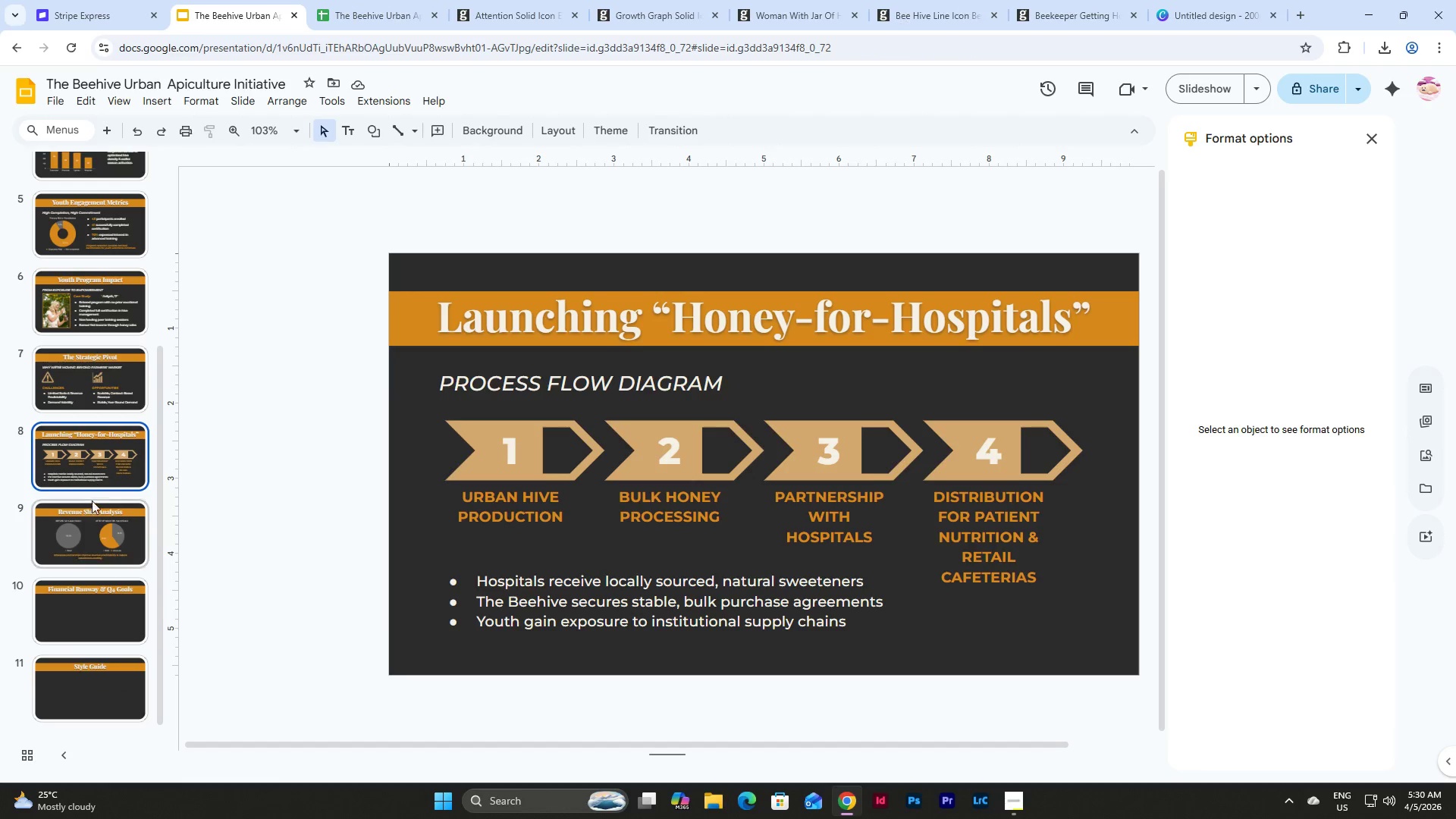 
left_click([85, 532])
 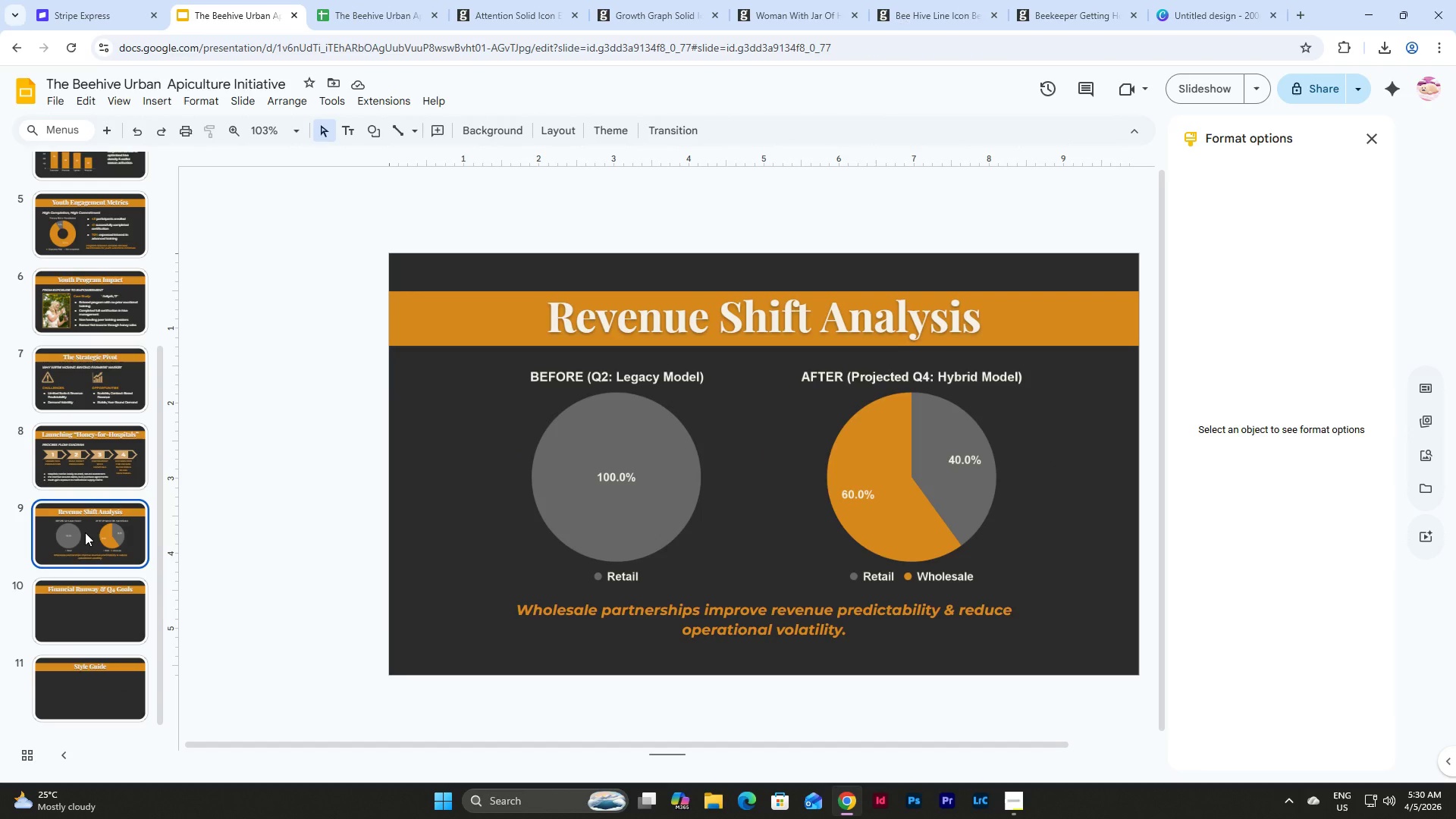 
wait(18.03)
 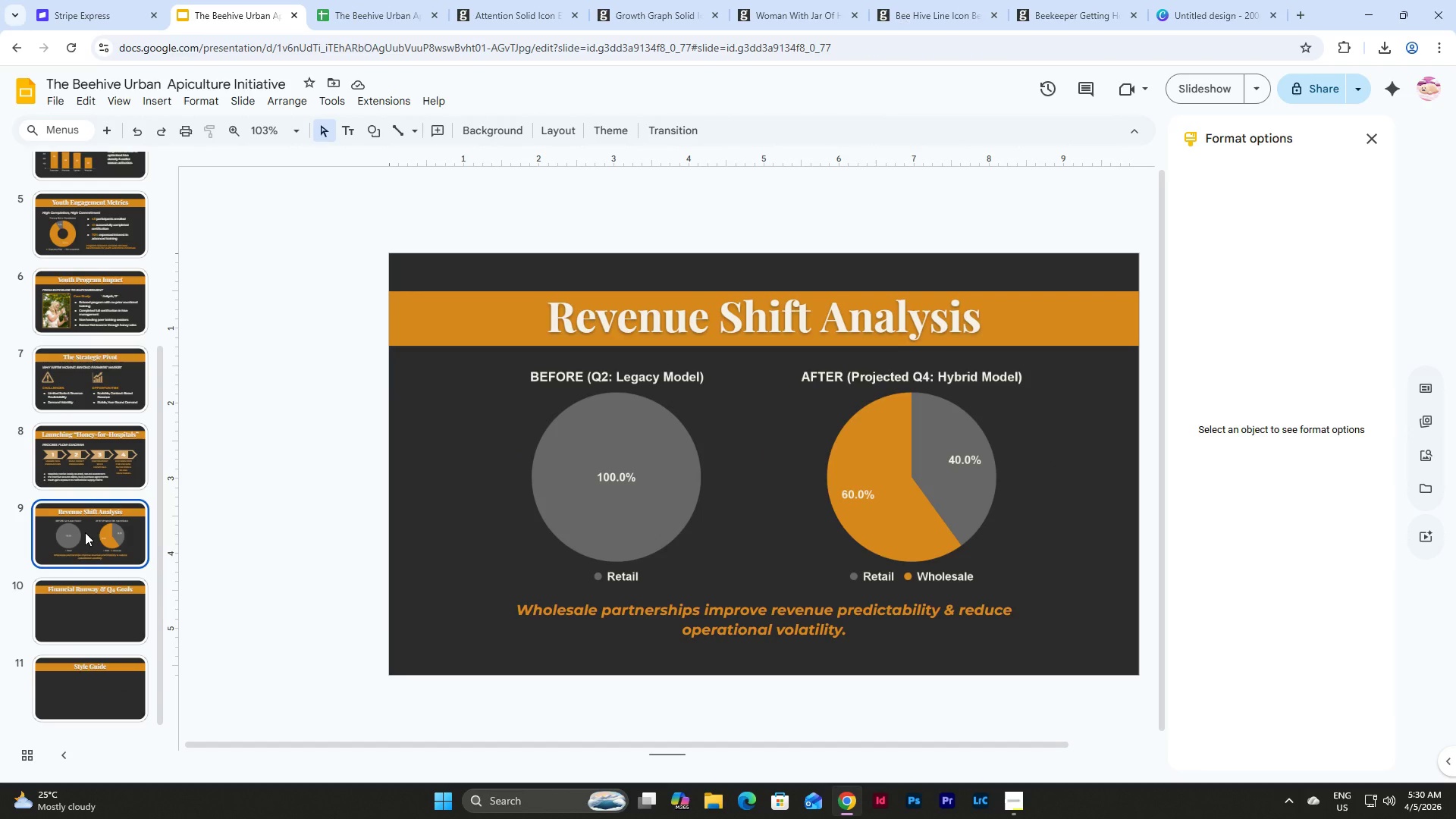 
left_click([121, 455])
 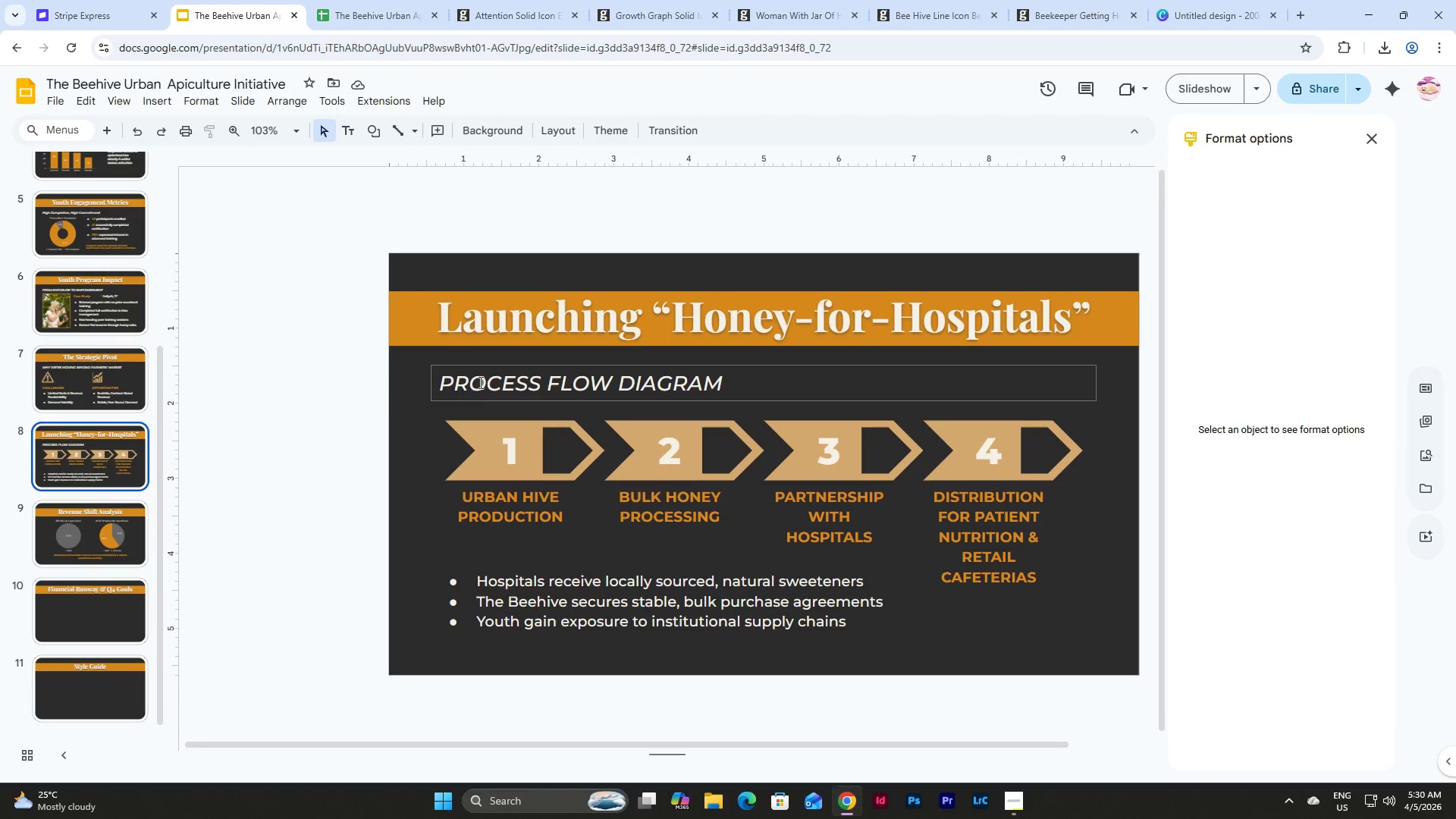 
left_click([488, 375])
 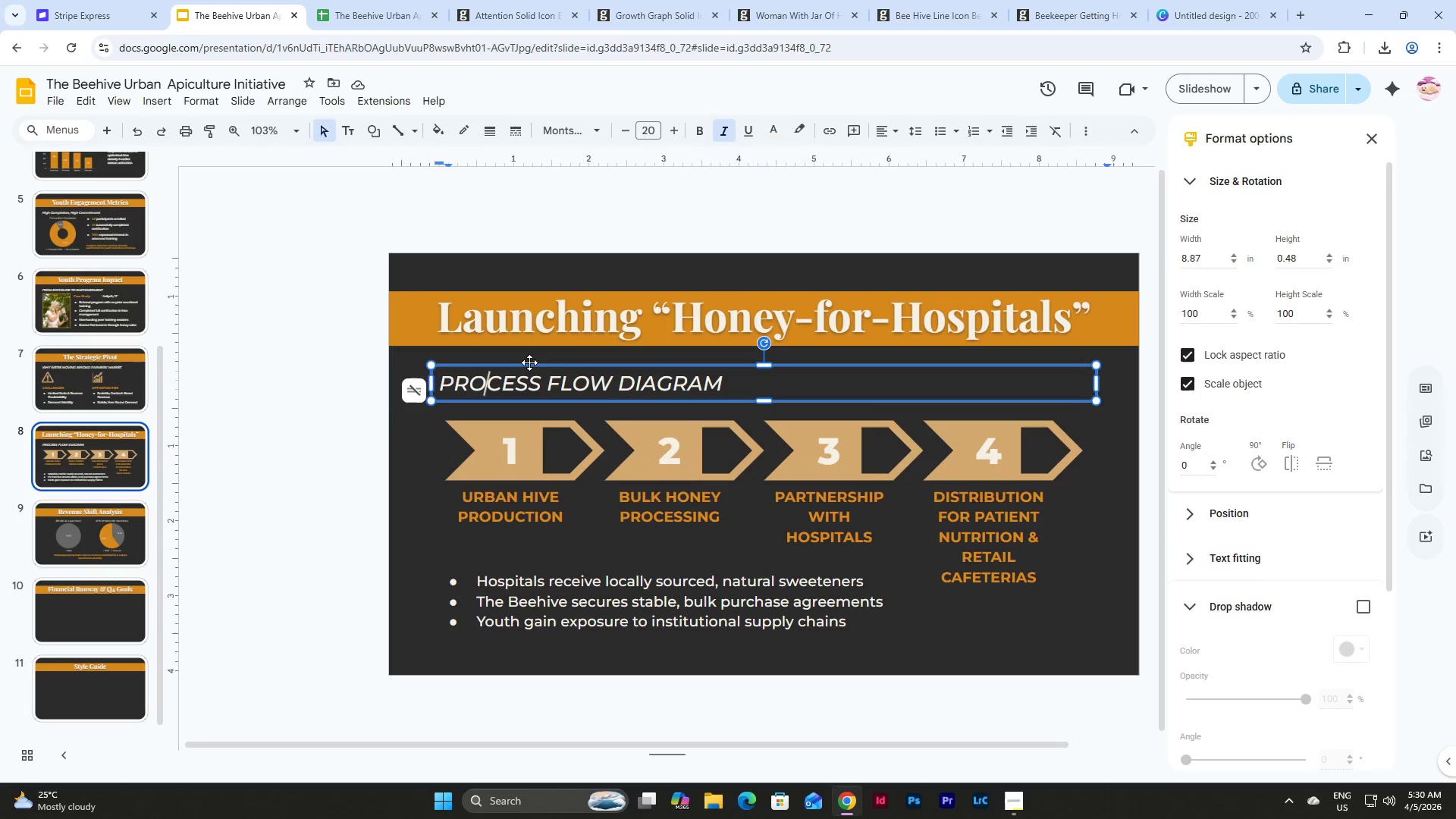 
left_click([529, 362])
 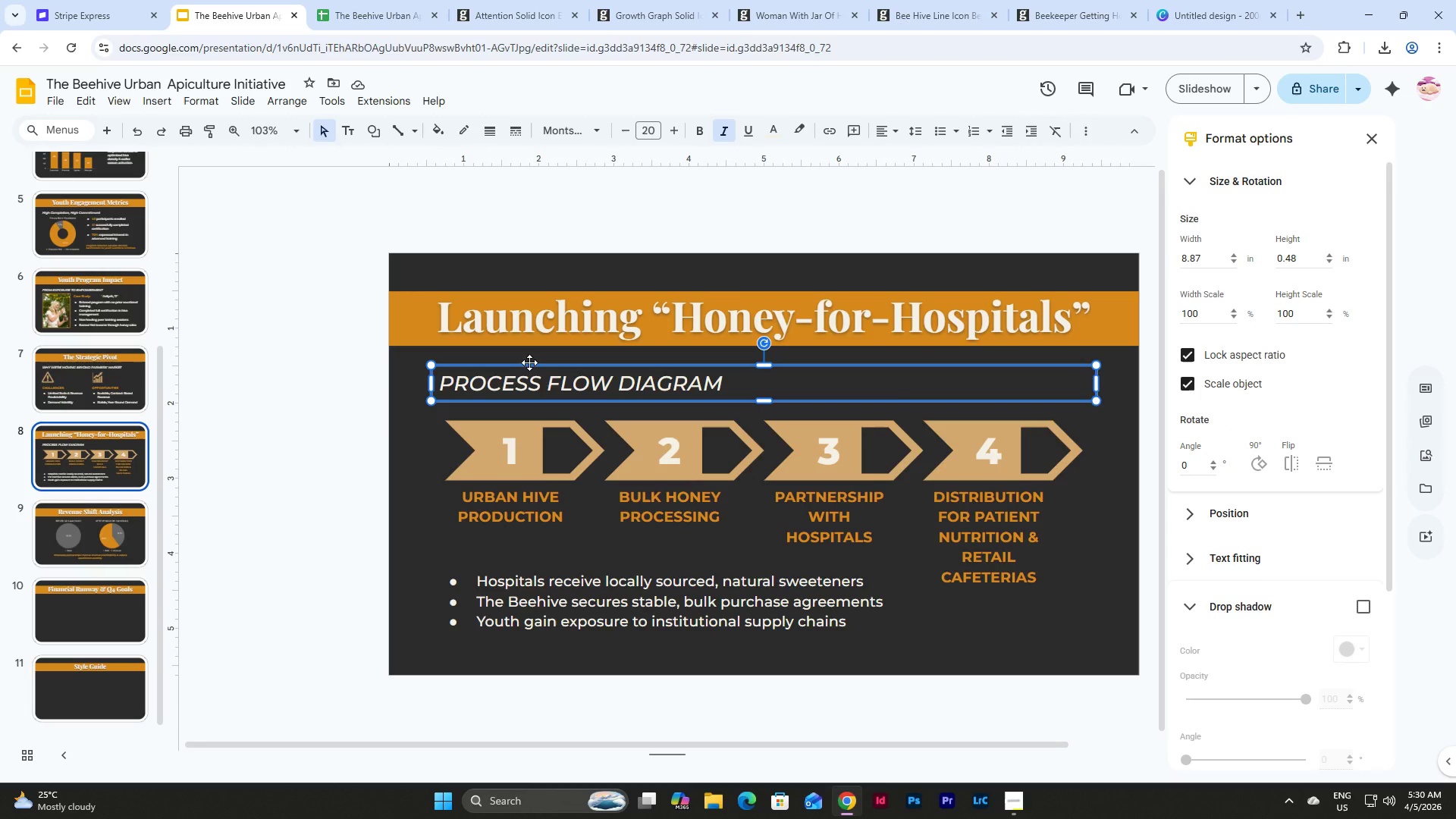 
hold_key(key=ControlLeft, duration=0.55)
 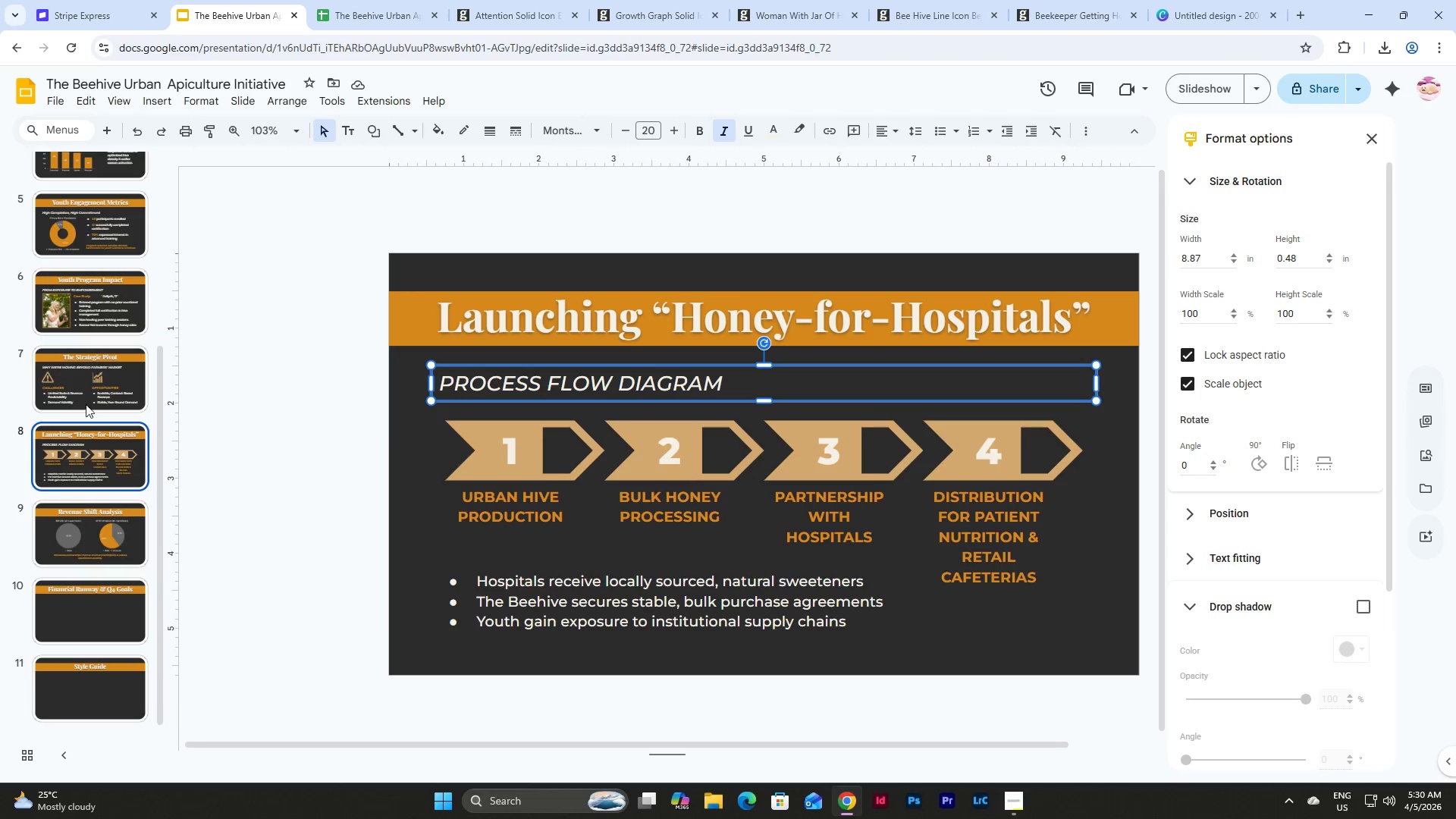 
left_click([95, 457])
 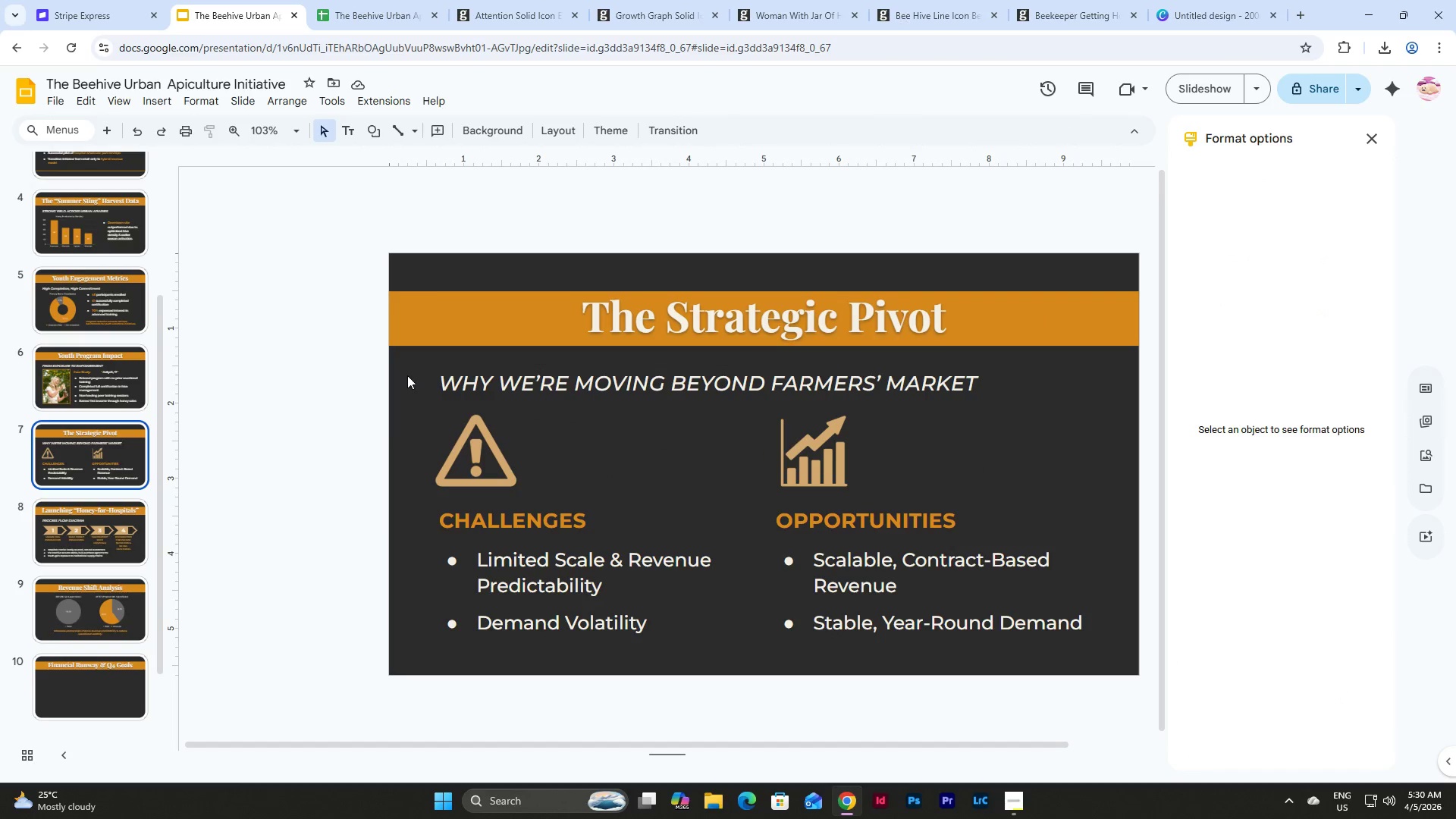 
scroll: coordinate [89, 362], scroll_direction: up, amount: 1.0
 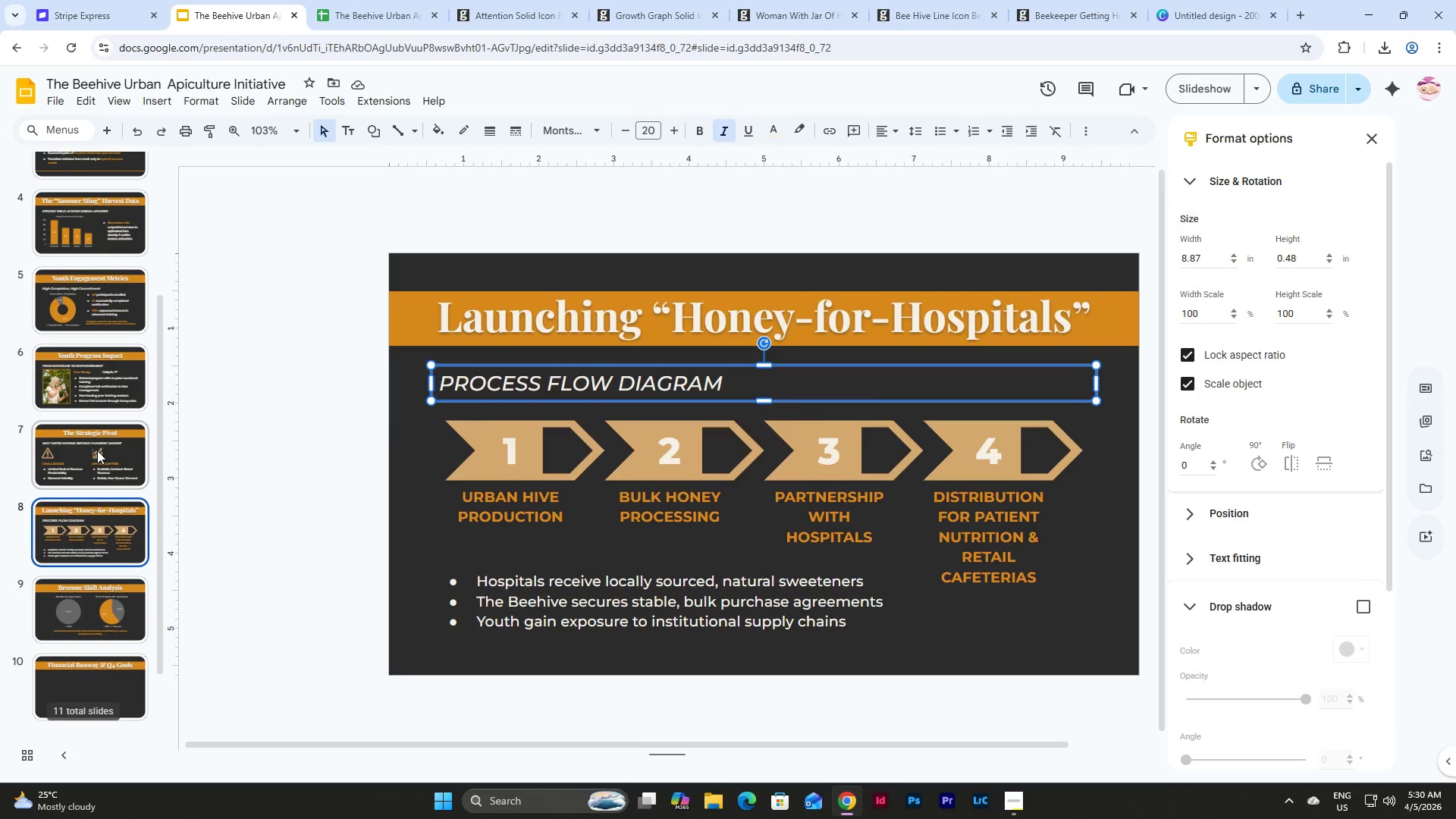 
left_click_drag(start_coordinate=[407, 375], to_coordinate=[976, 662])
 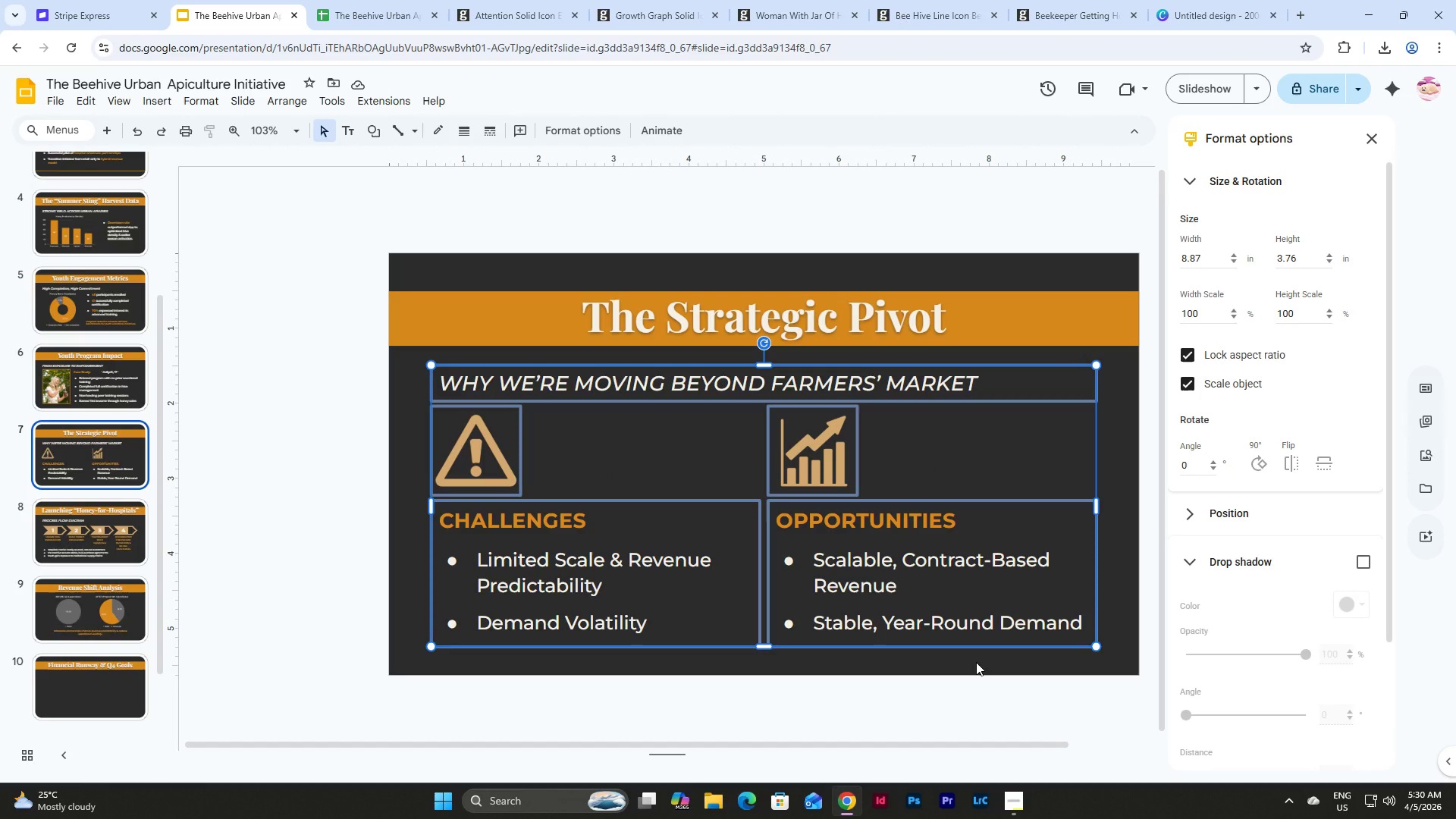 
key(Control+C)
 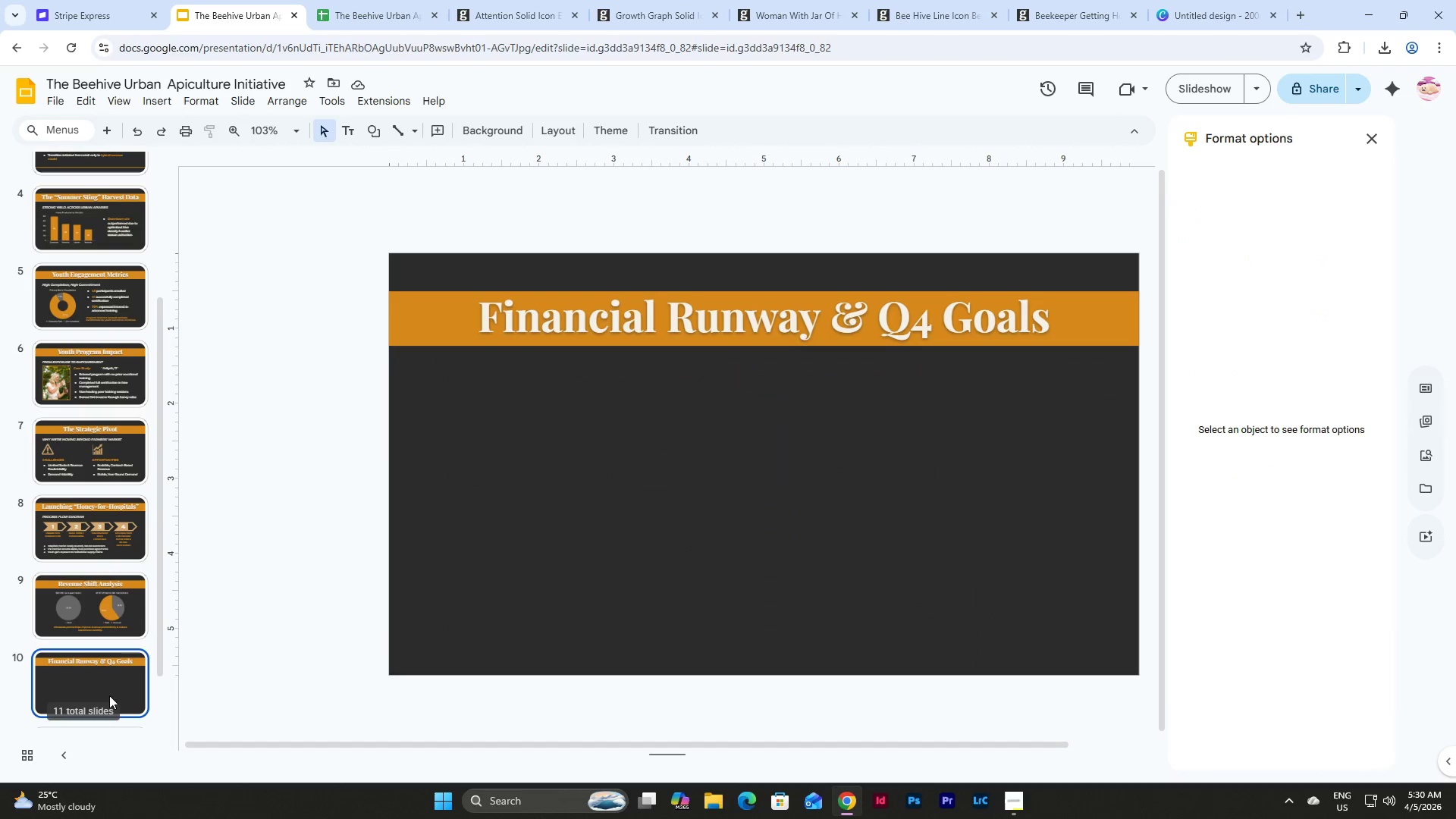 
double_click([672, 494])
 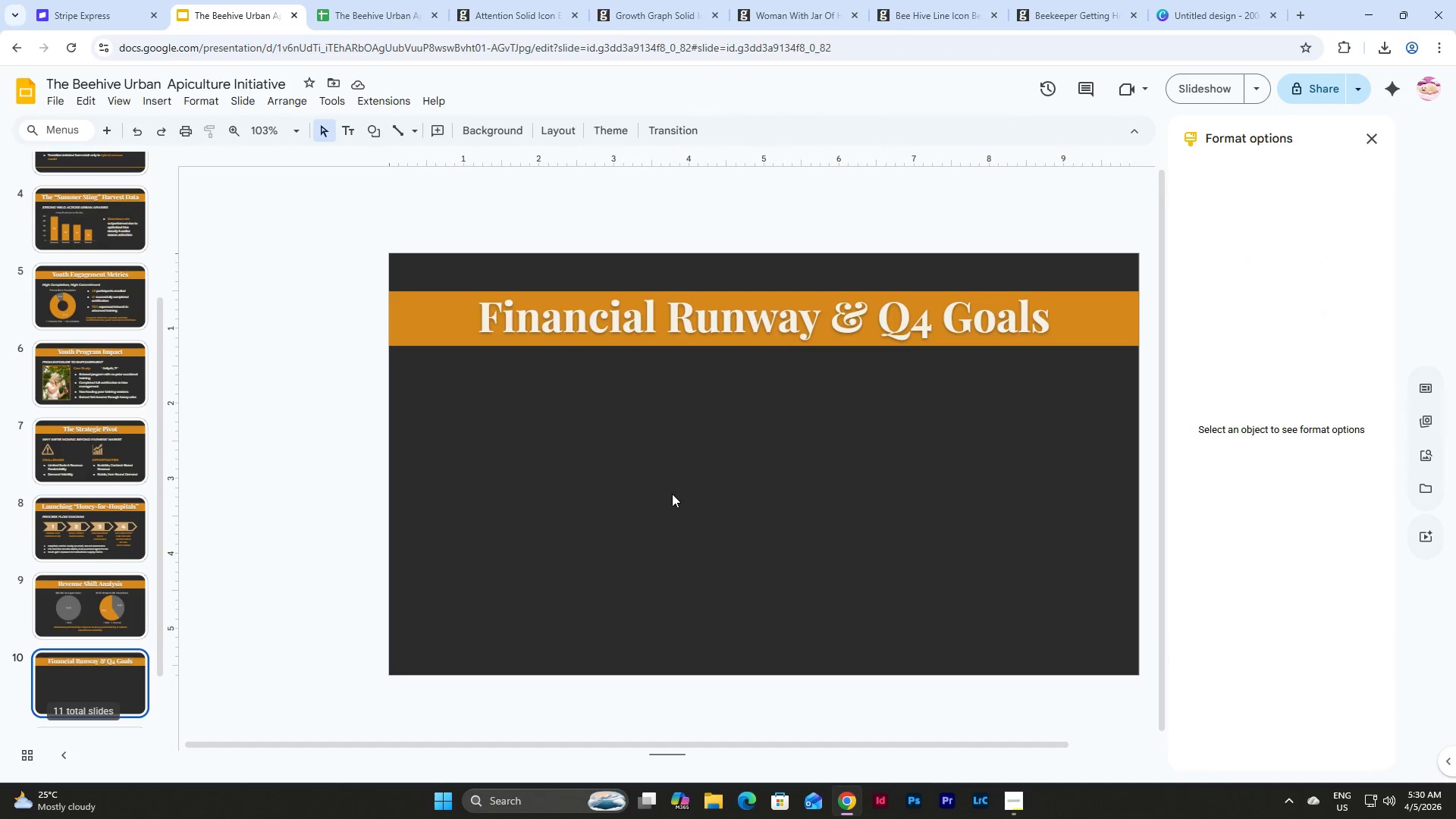 
key(Control+V)
 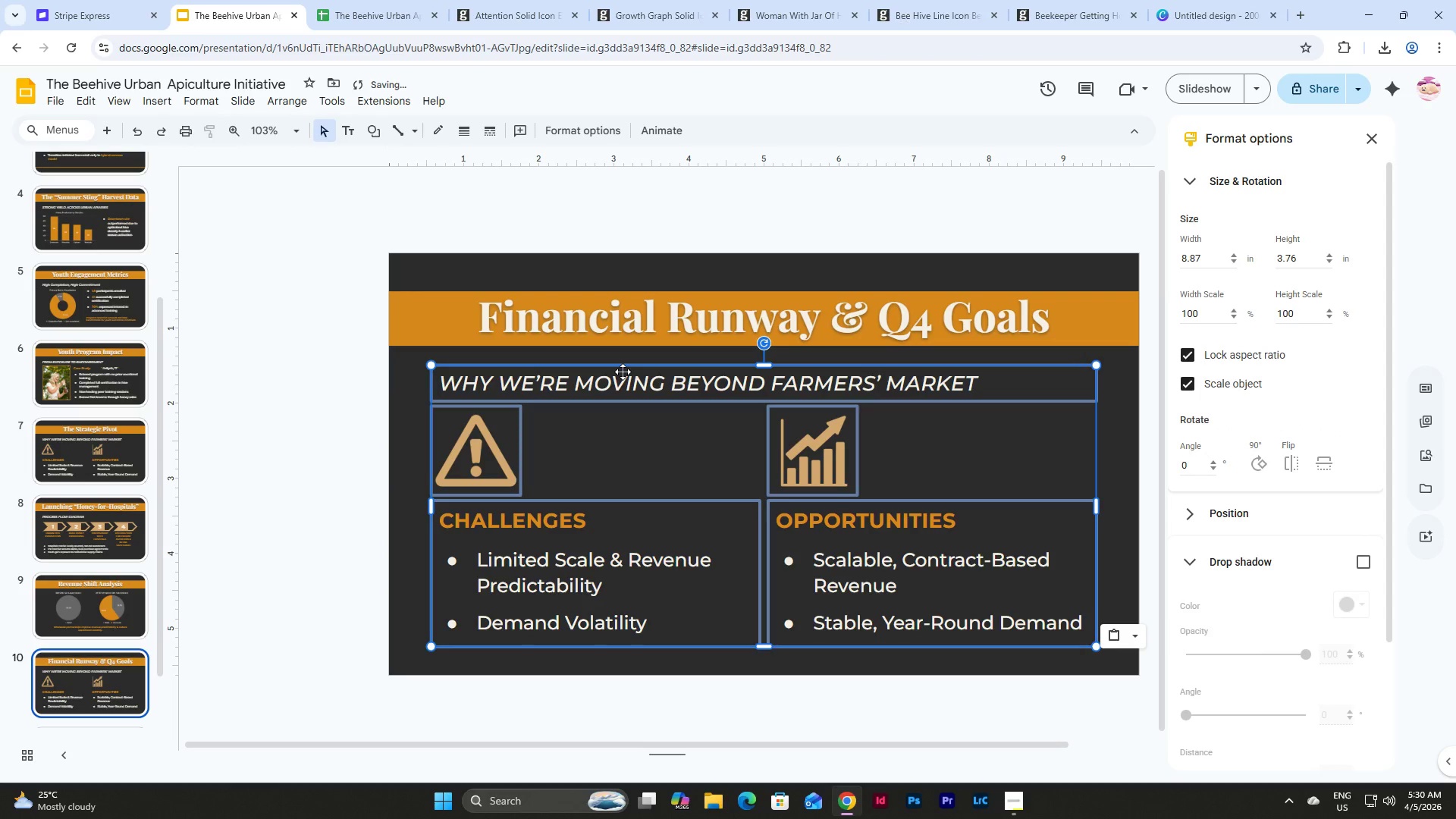 
double_click([682, 372])
 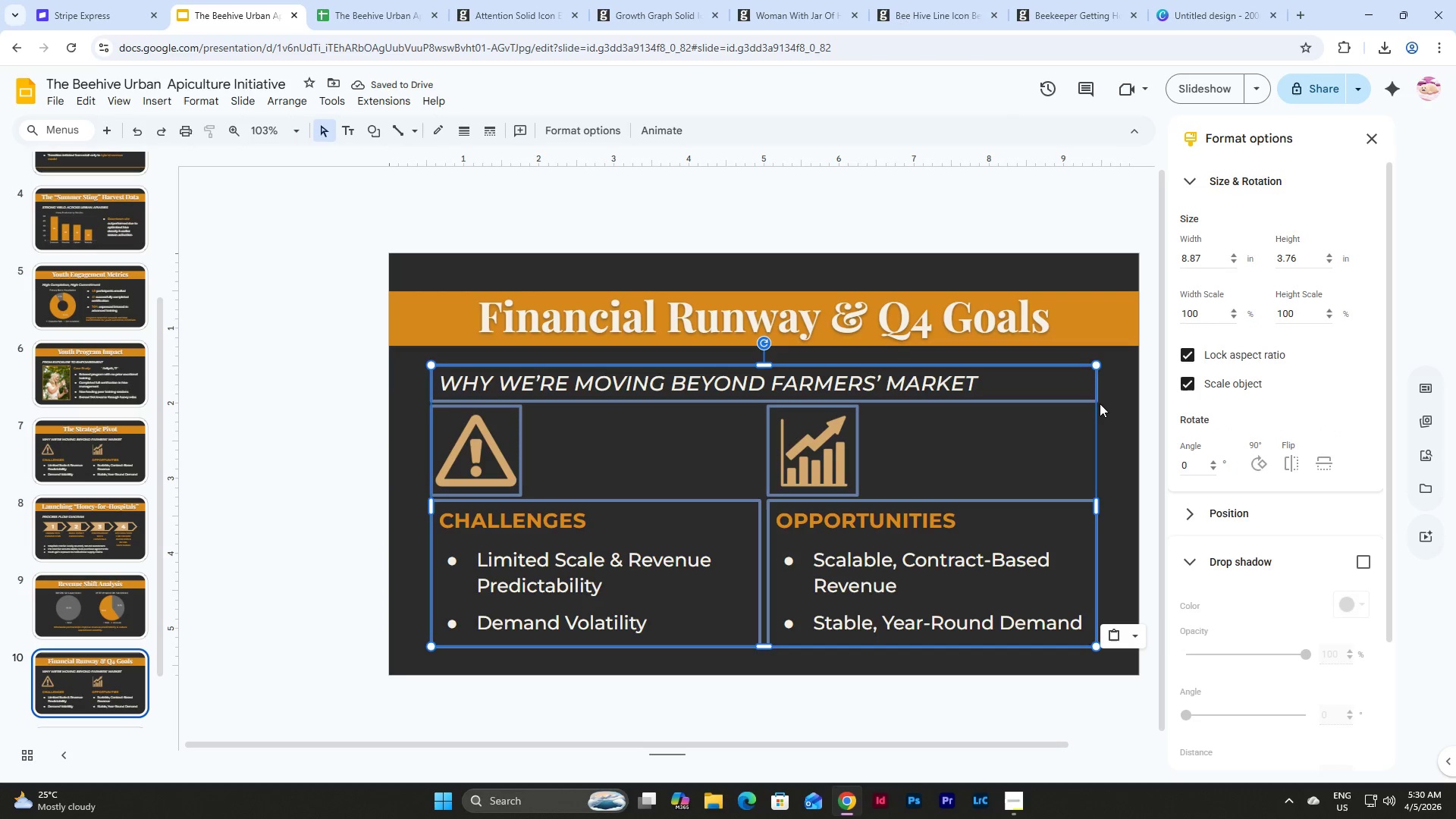 
left_click([1100, 403])
 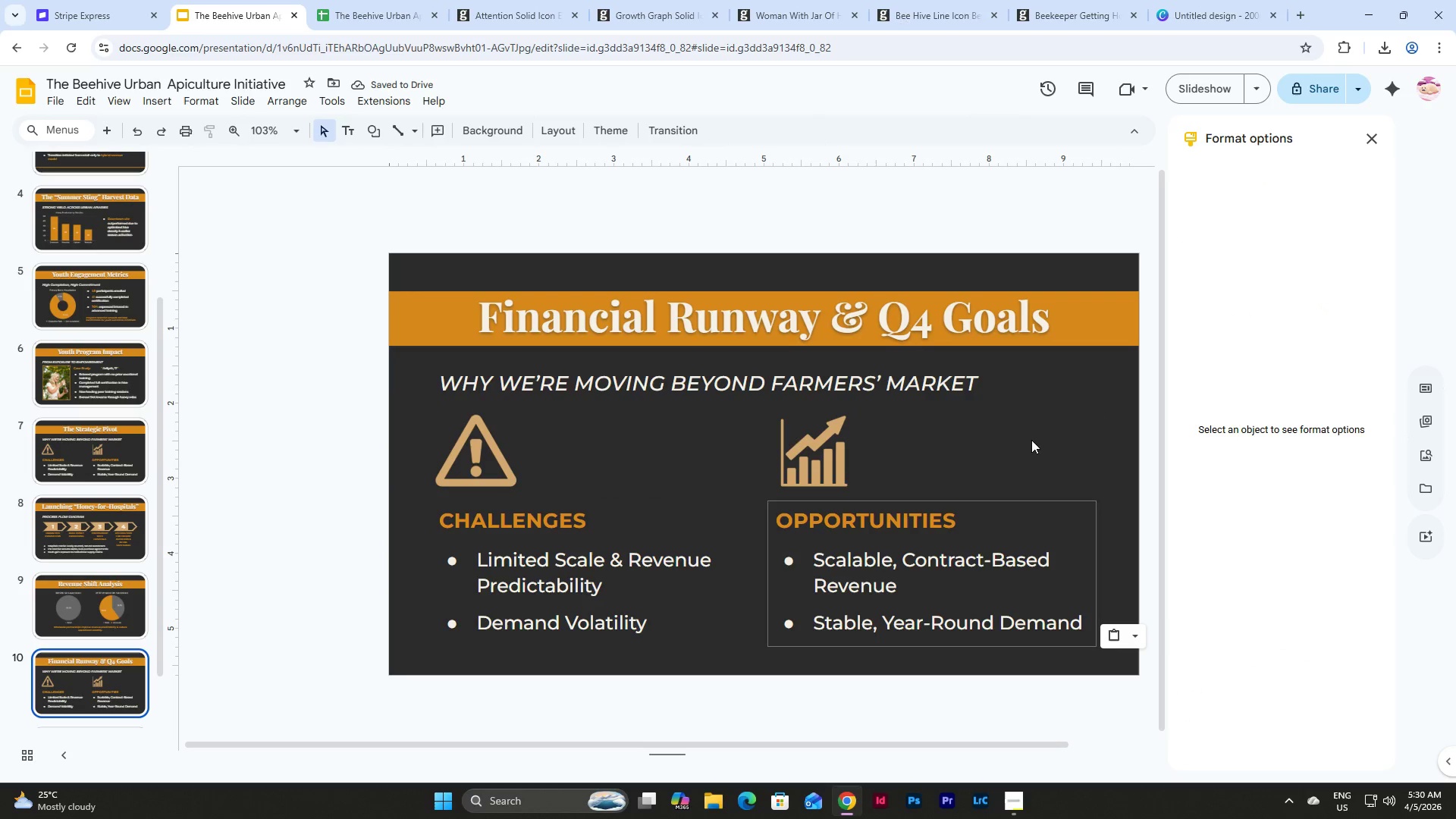 
left_click([960, 383])
 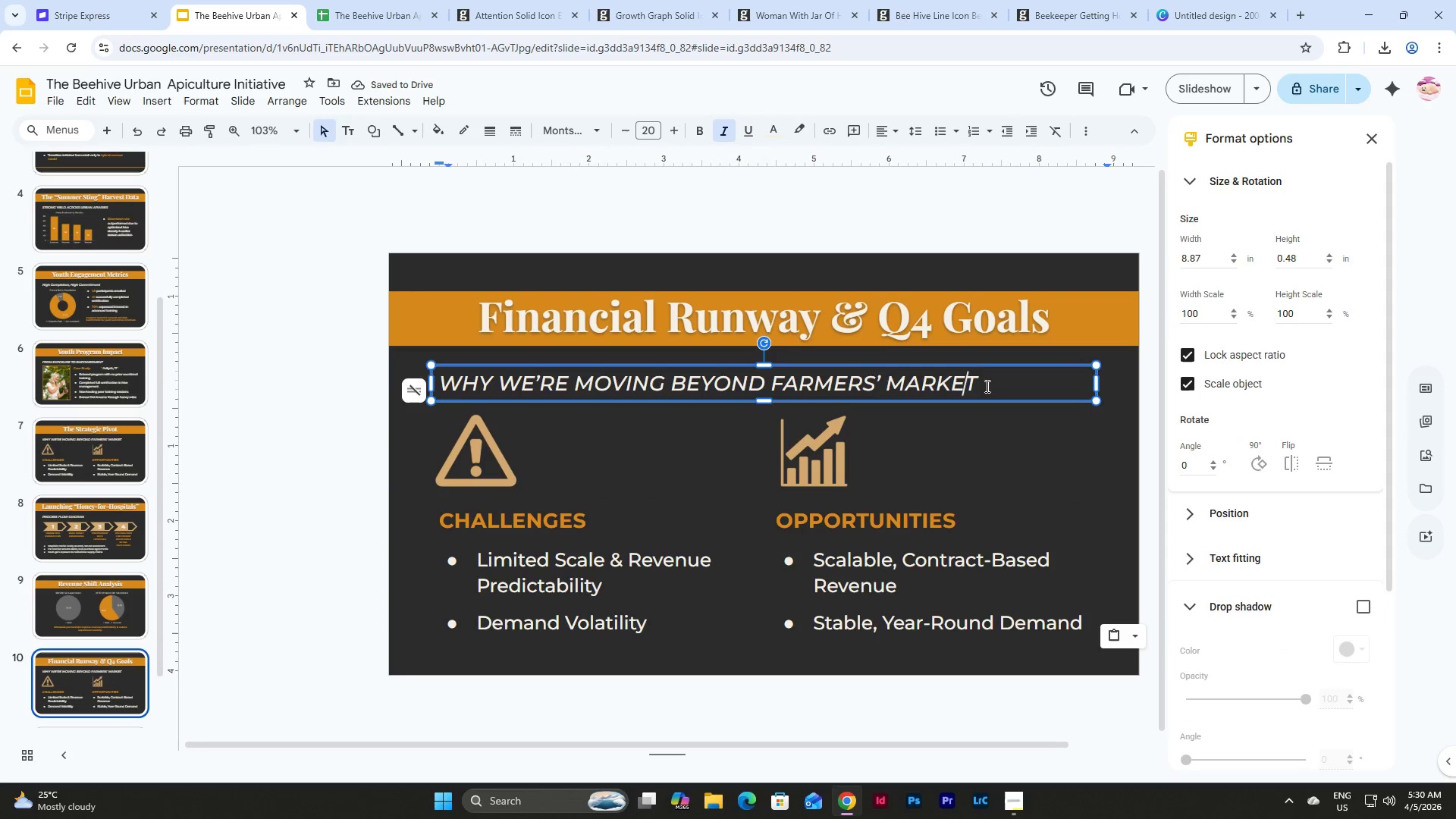 
left_click_drag(start_coordinate=[986, 386], to_coordinate=[444, 378])
 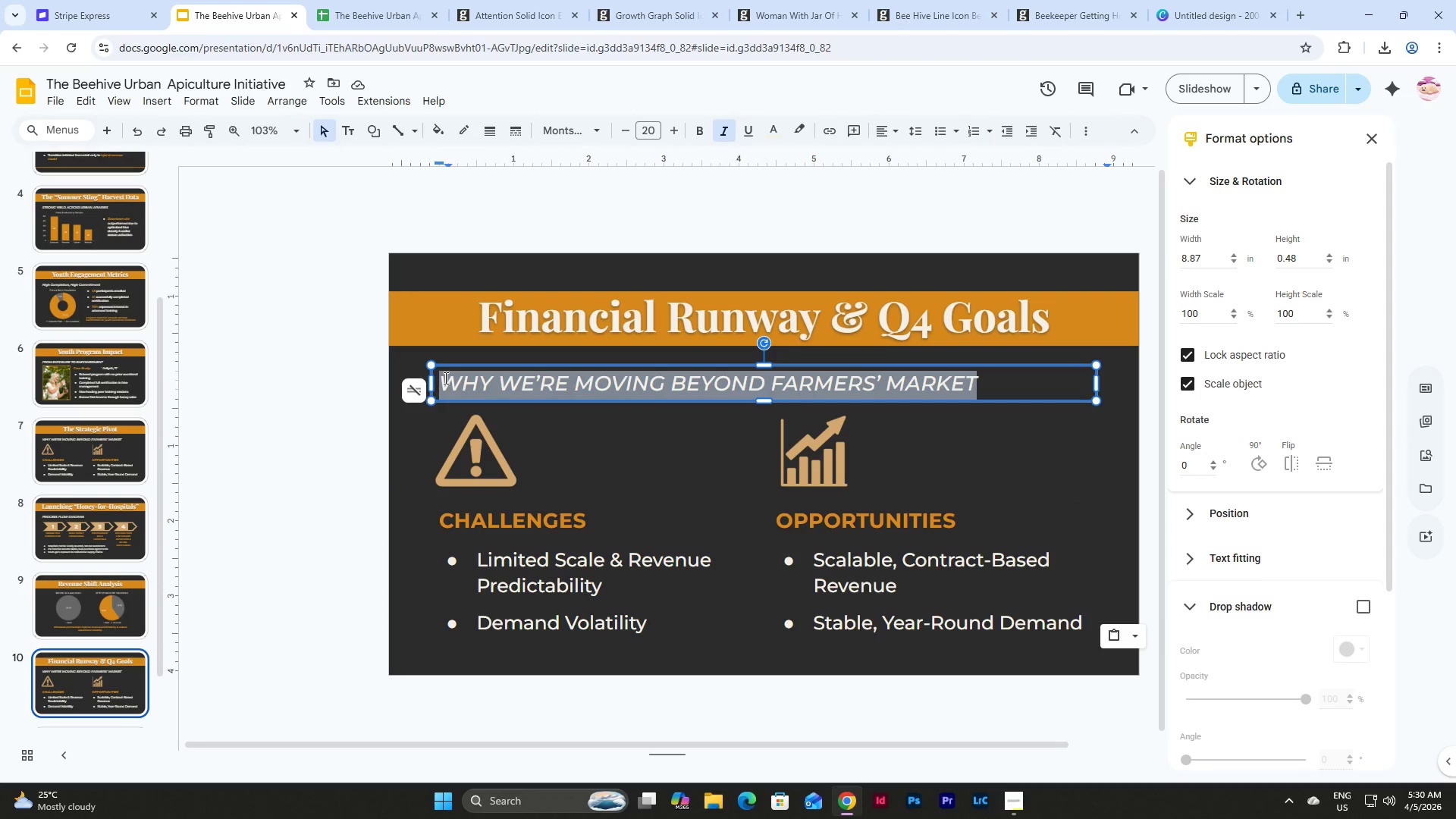 
type(STABILITY TODAY, SCALE TOMORROW)
 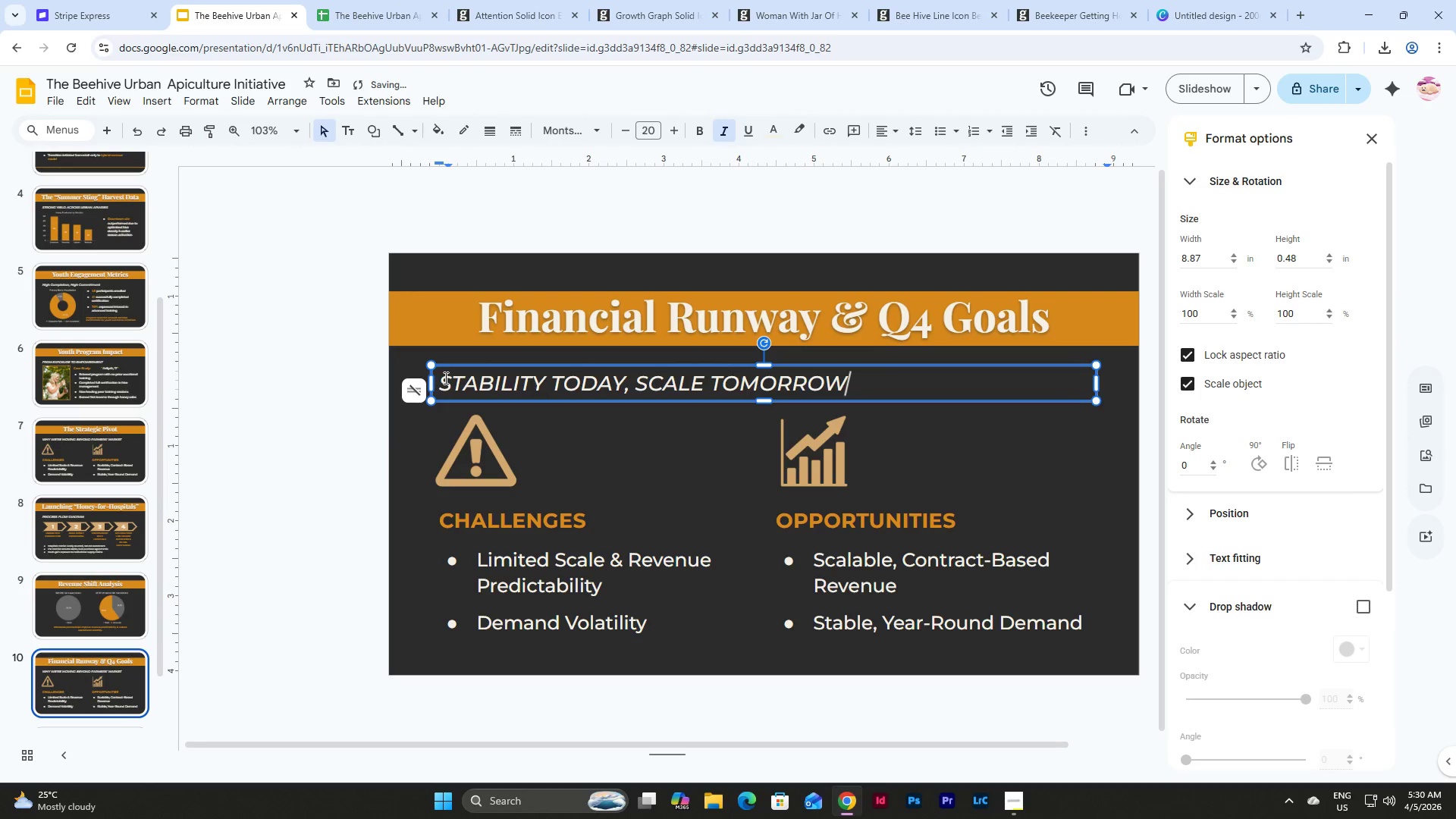 
wait(7.75)
 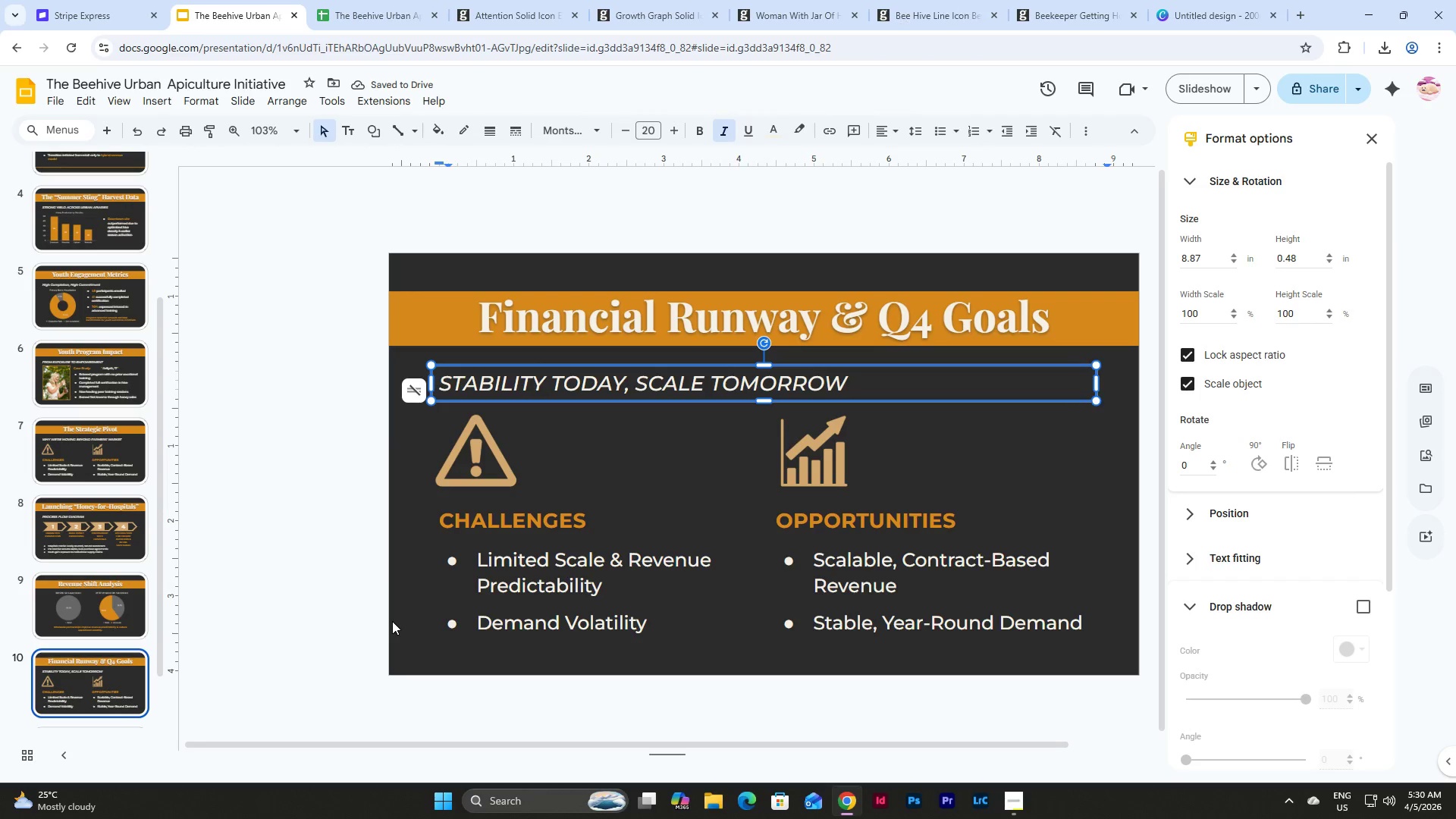 
left_click([478, 463])
 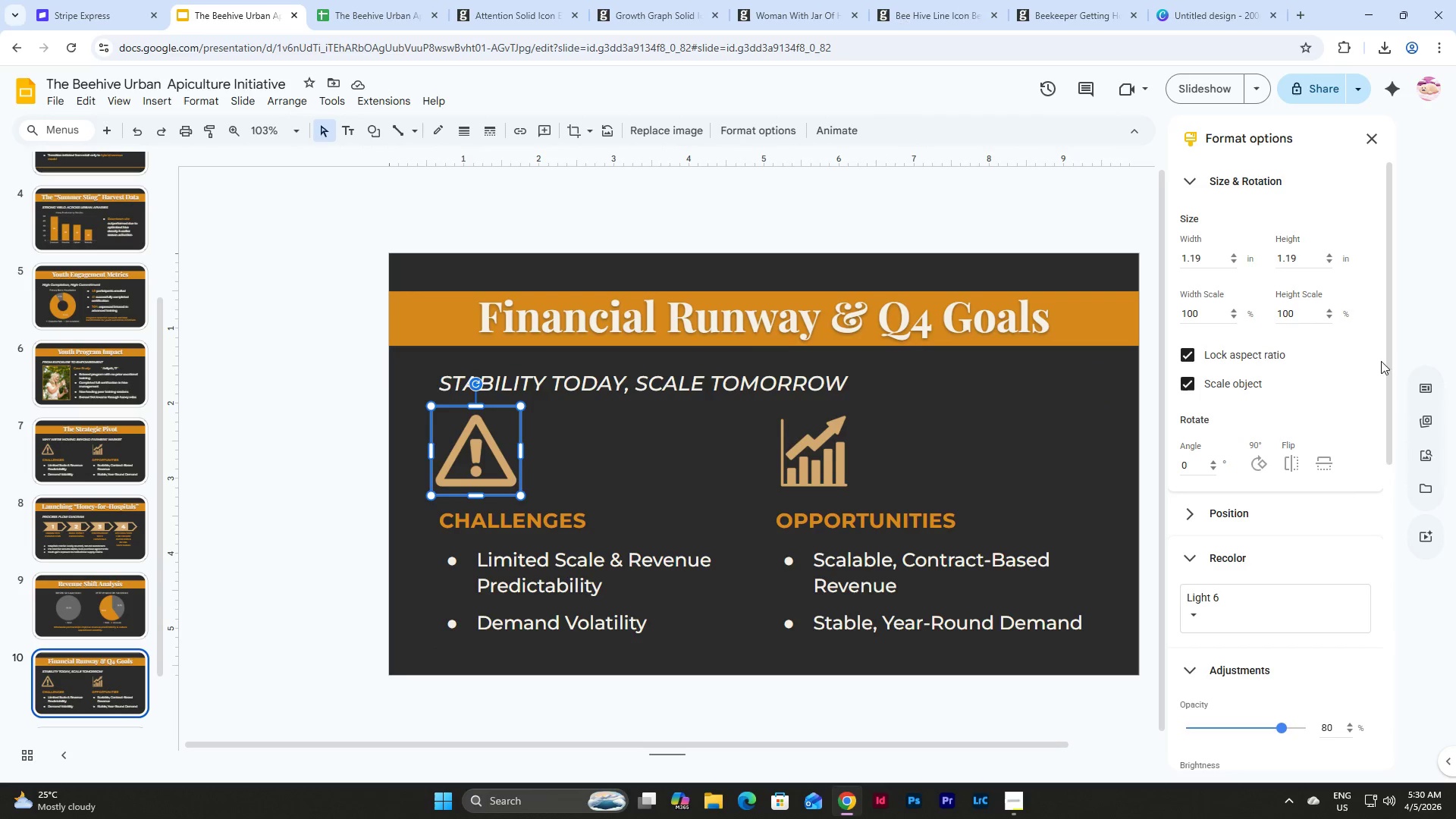 
mouse_move([1436, 436])
 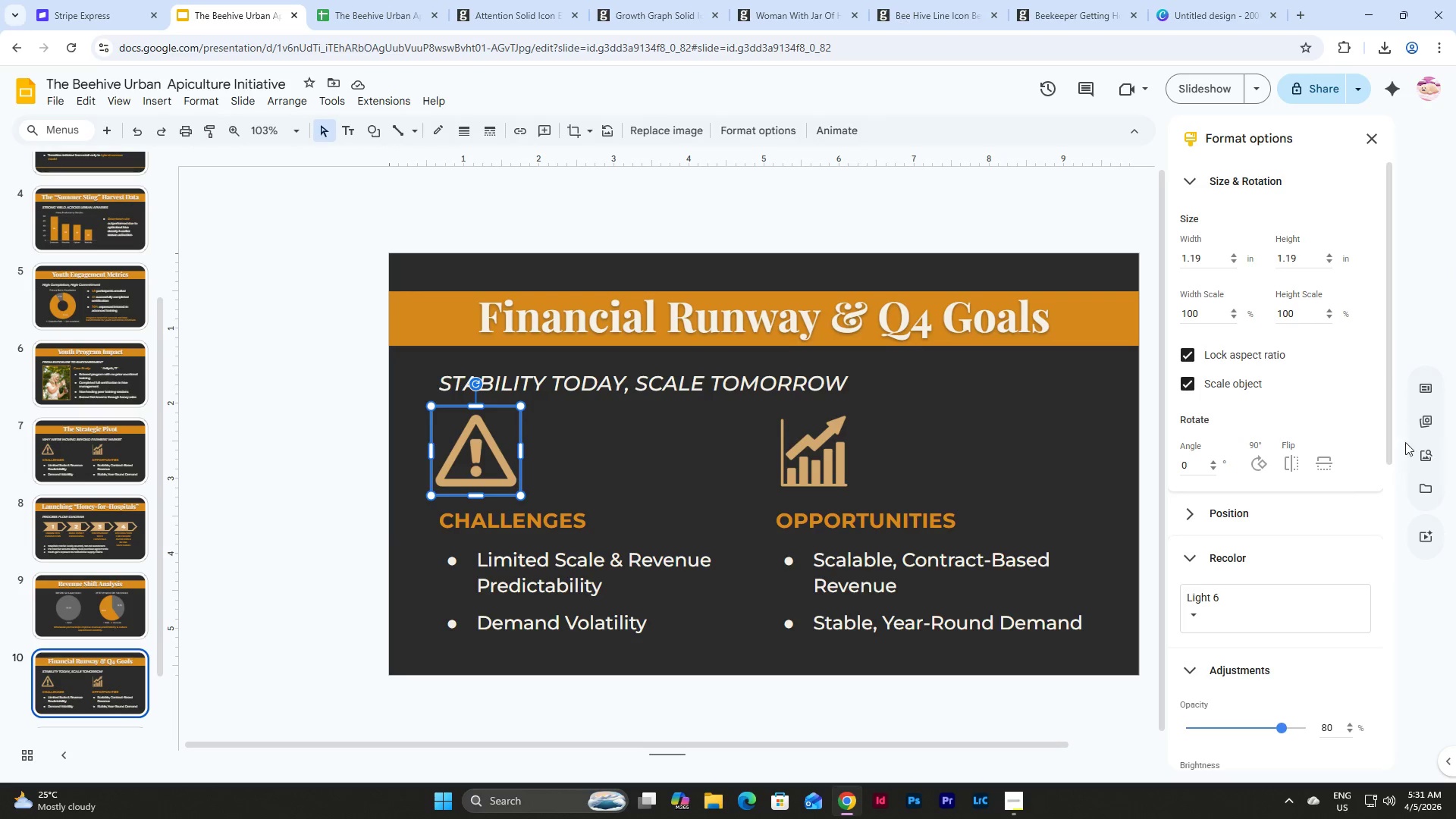 
left_click([1421, 450])
 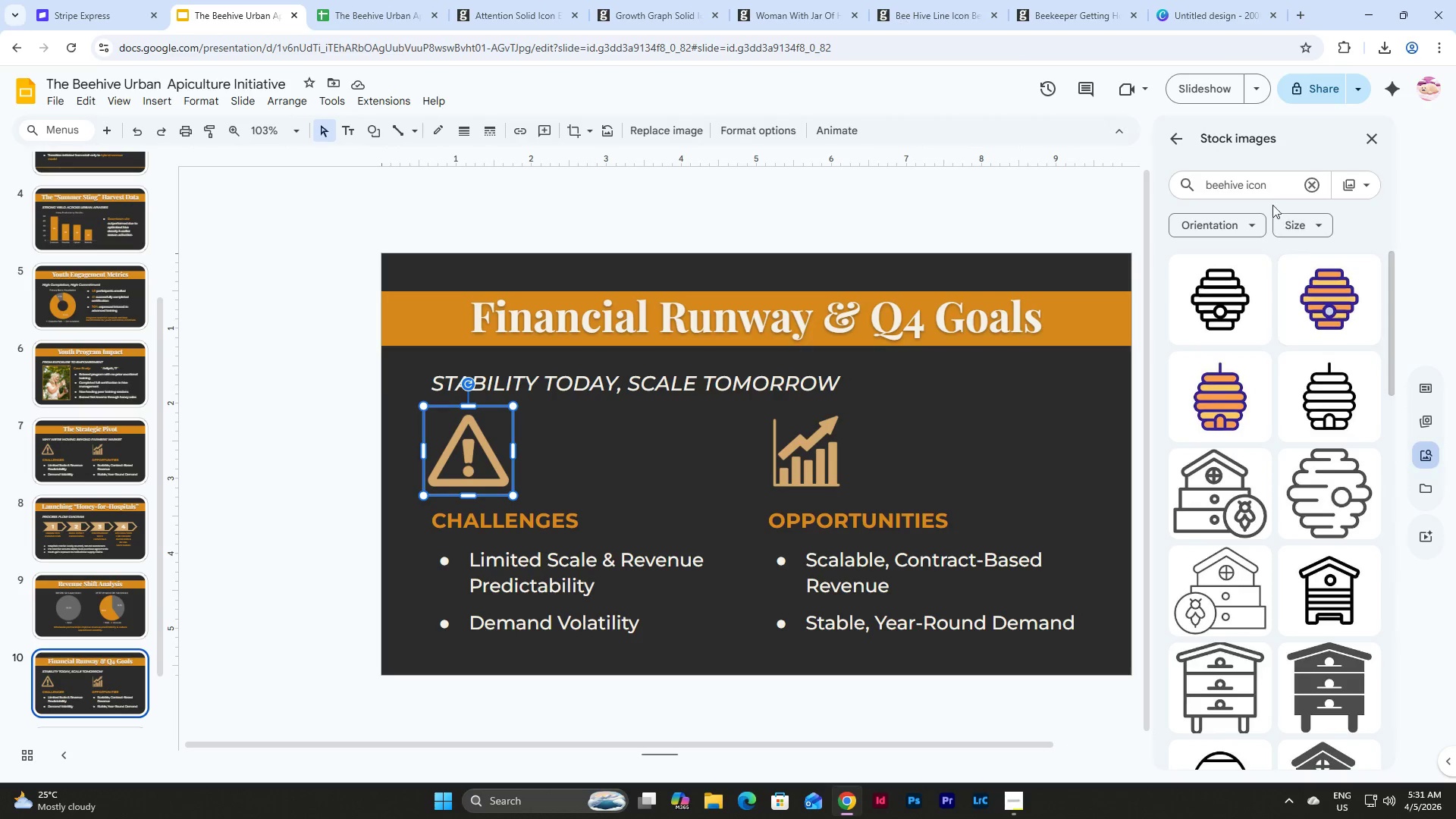 
left_click([1266, 195])
 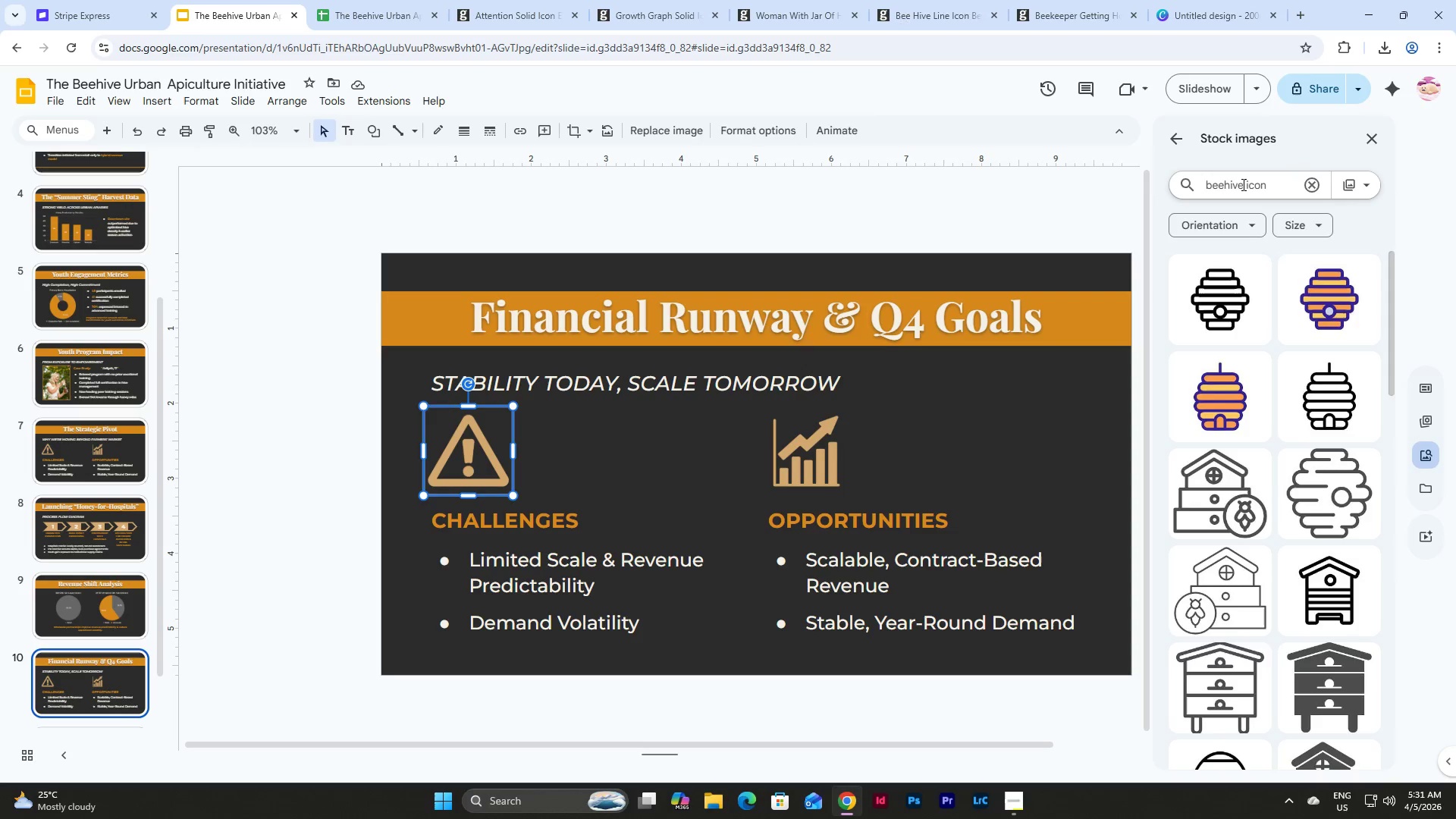 
left_click_drag(start_coordinate=[1242, 184], to_coordinate=[1137, 187])
 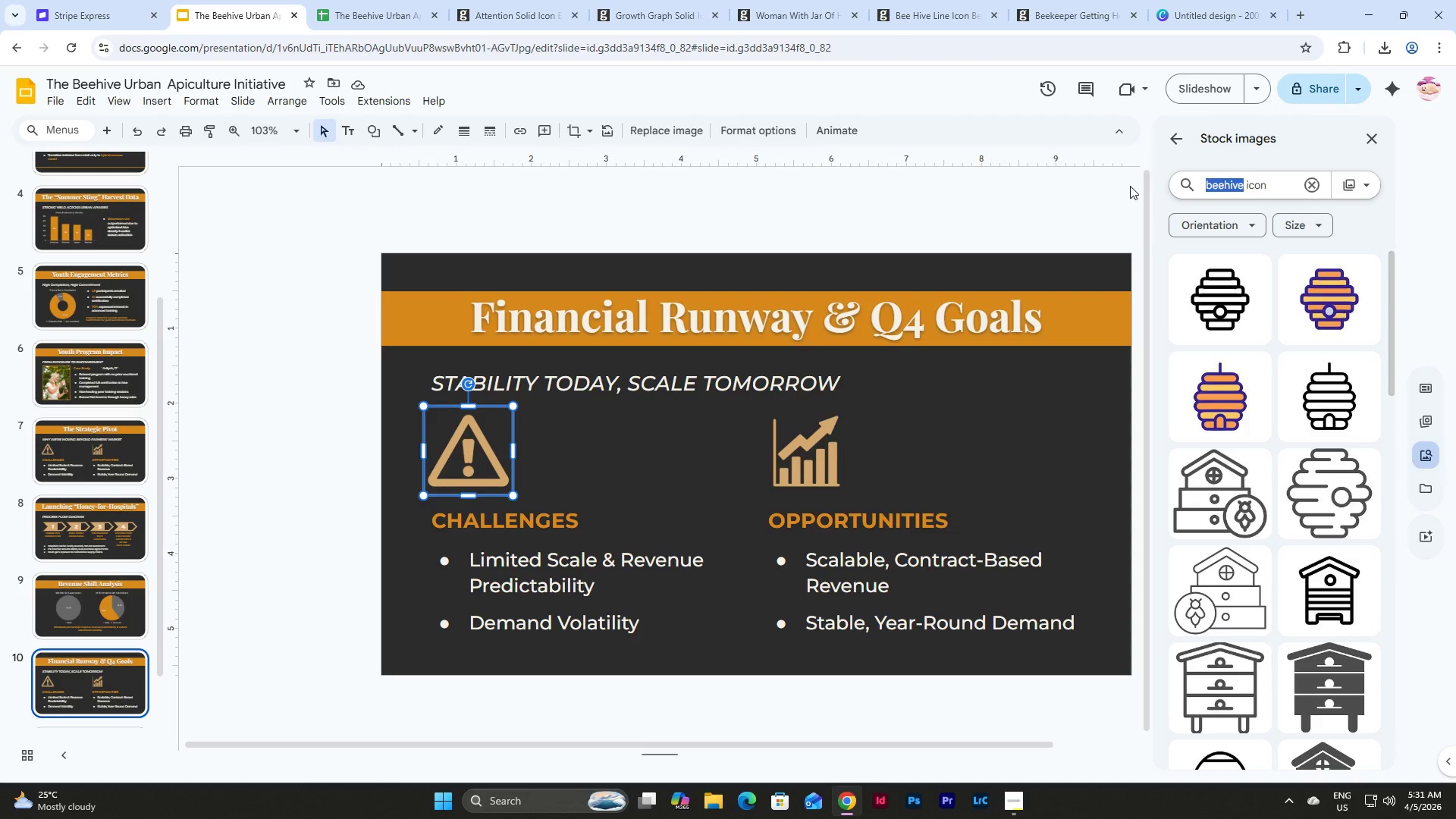 
type(rebenue)
key(Backspace)
key(Backspace)
key(Backspace)
key(Backspace)
key(Backspace)
type(venue)
 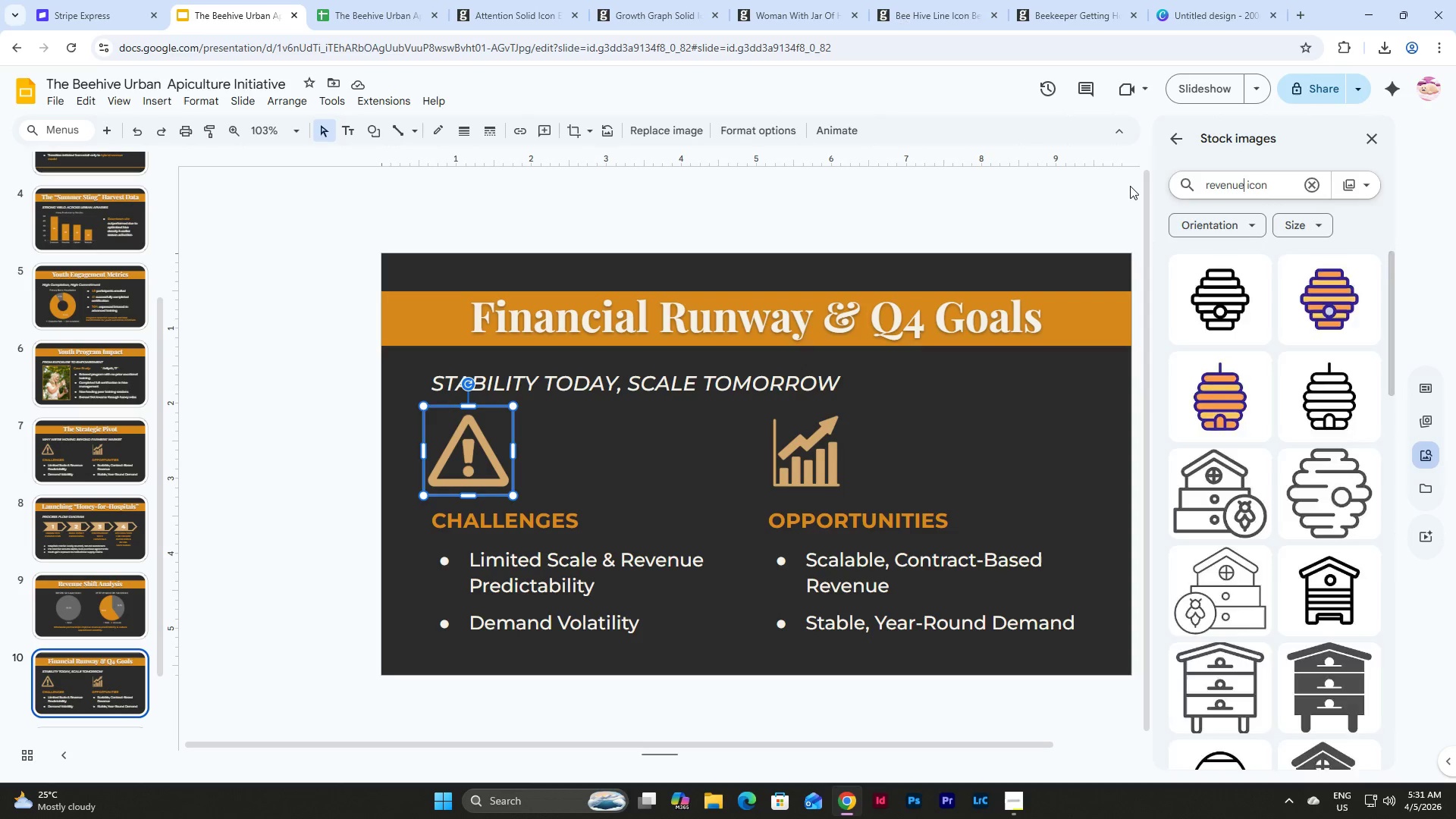 
key(Enter)
 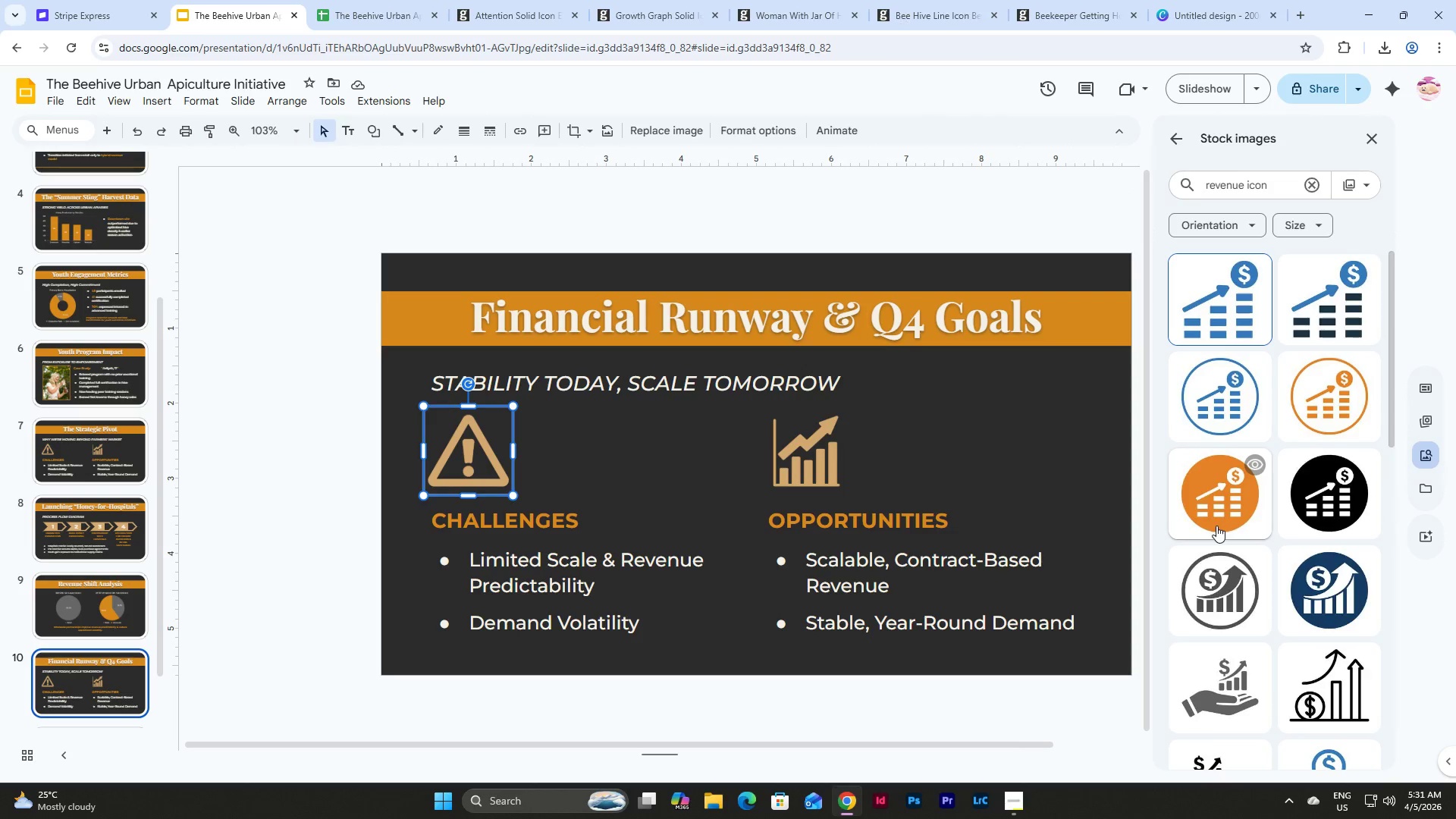 
scroll: coordinate [1215, 494], scroll_direction: down, amount: 12.0
 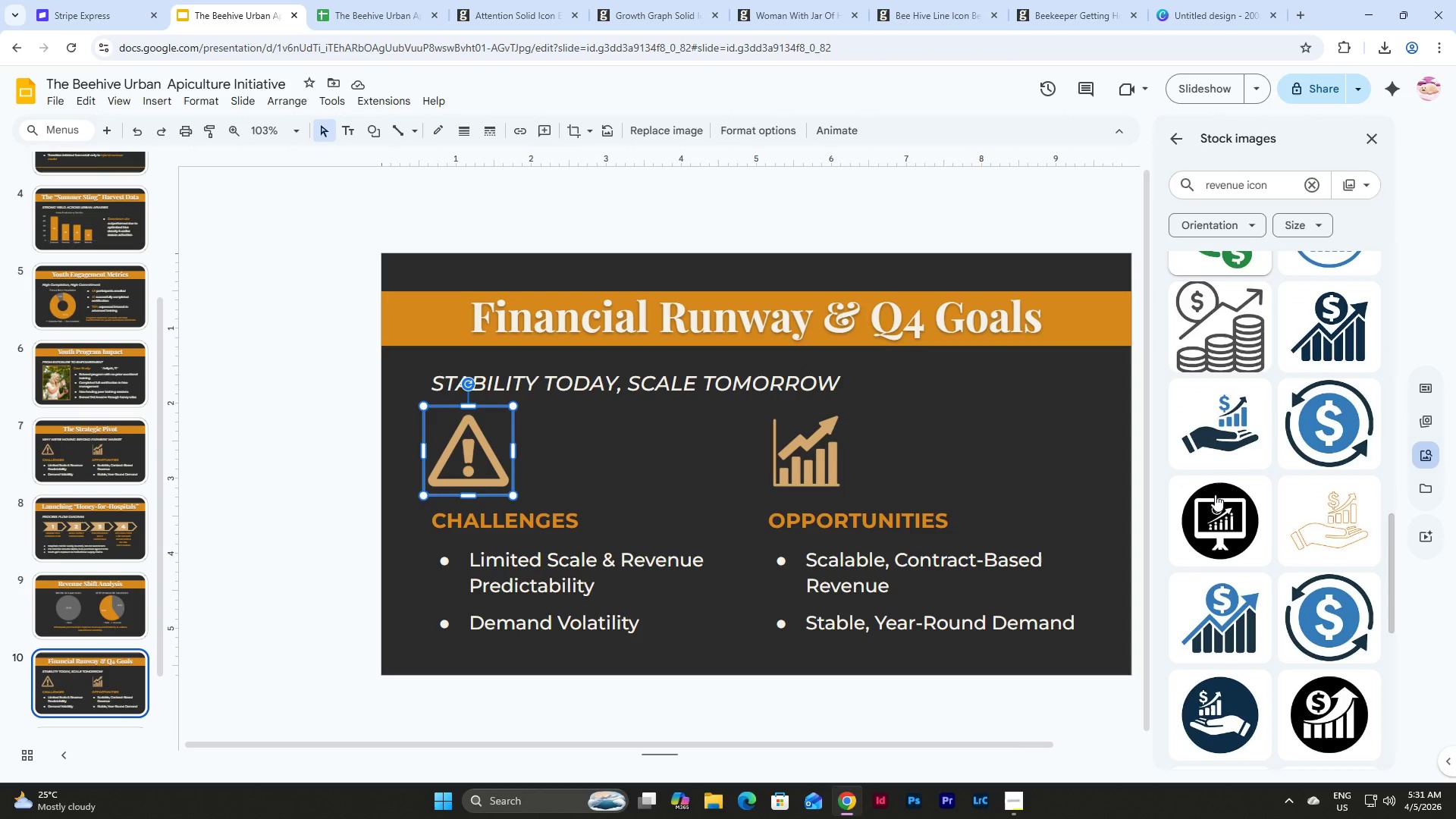 
scroll: coordinate [1237, 460], scroll_direction: up, amount: 21.0
 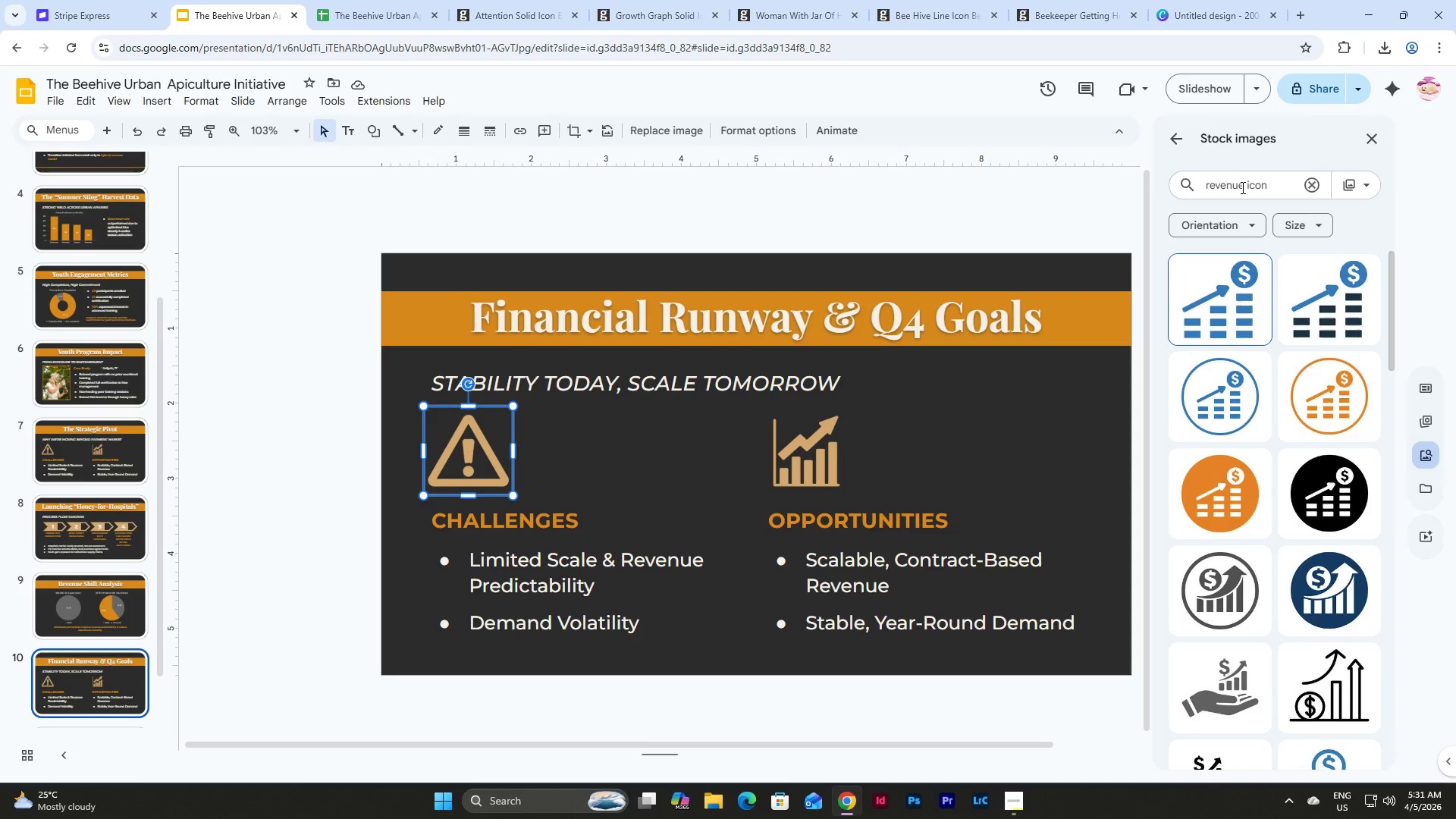 
left_click_drag(start_coordinate=[1241, 187], to_coordinate=[1156, 186])
 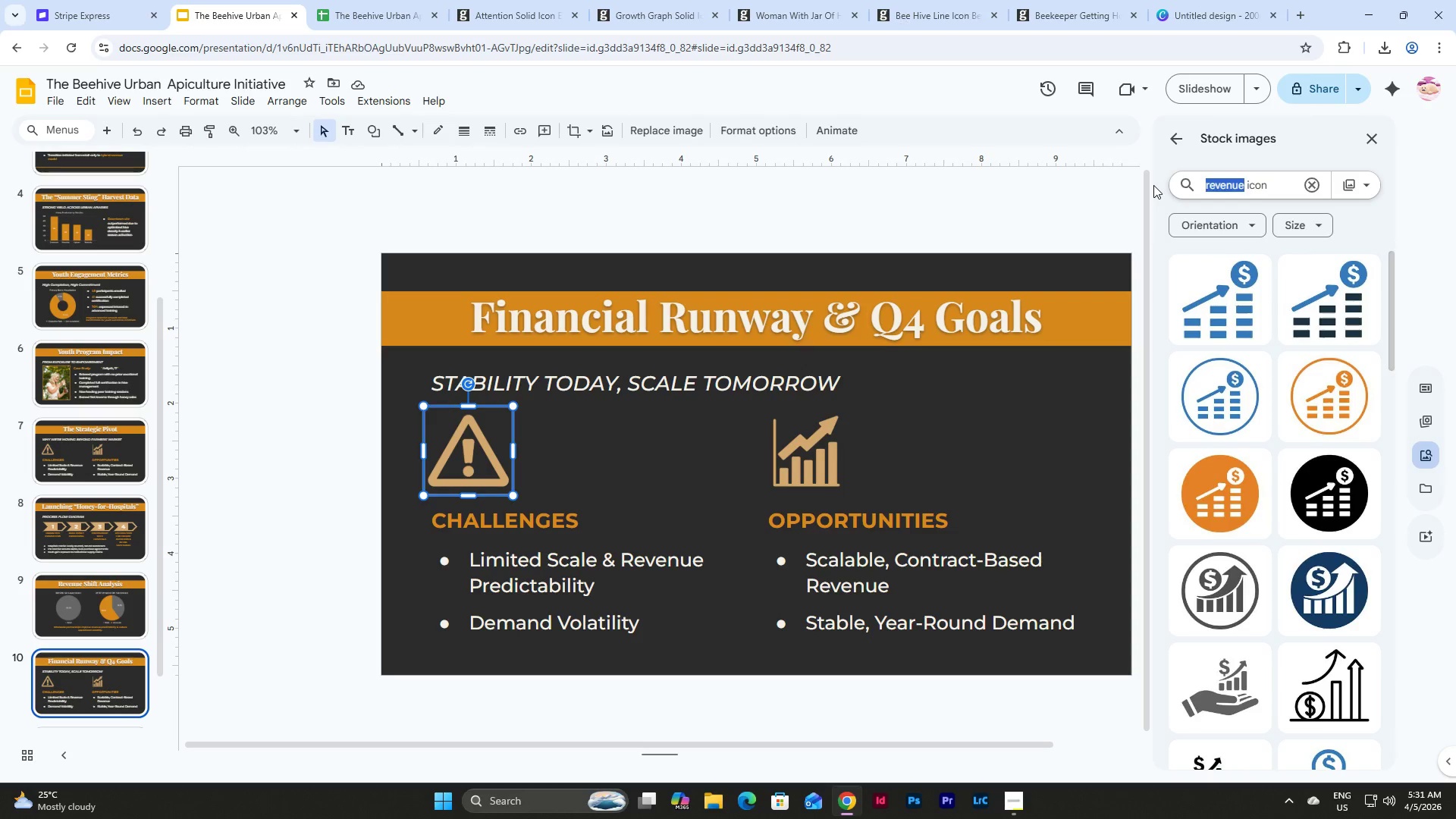 
type(money)
 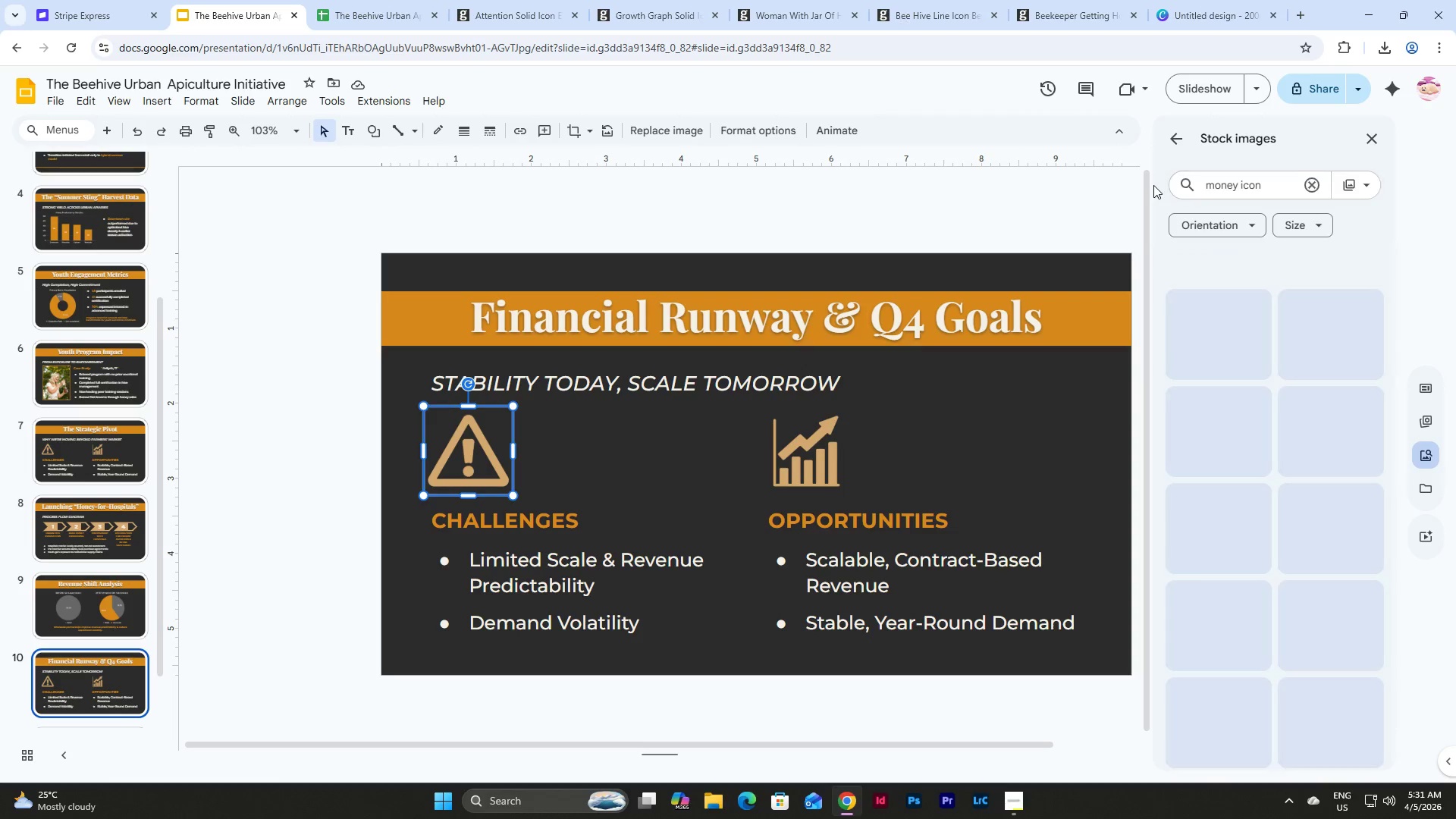 
key(Enter)
 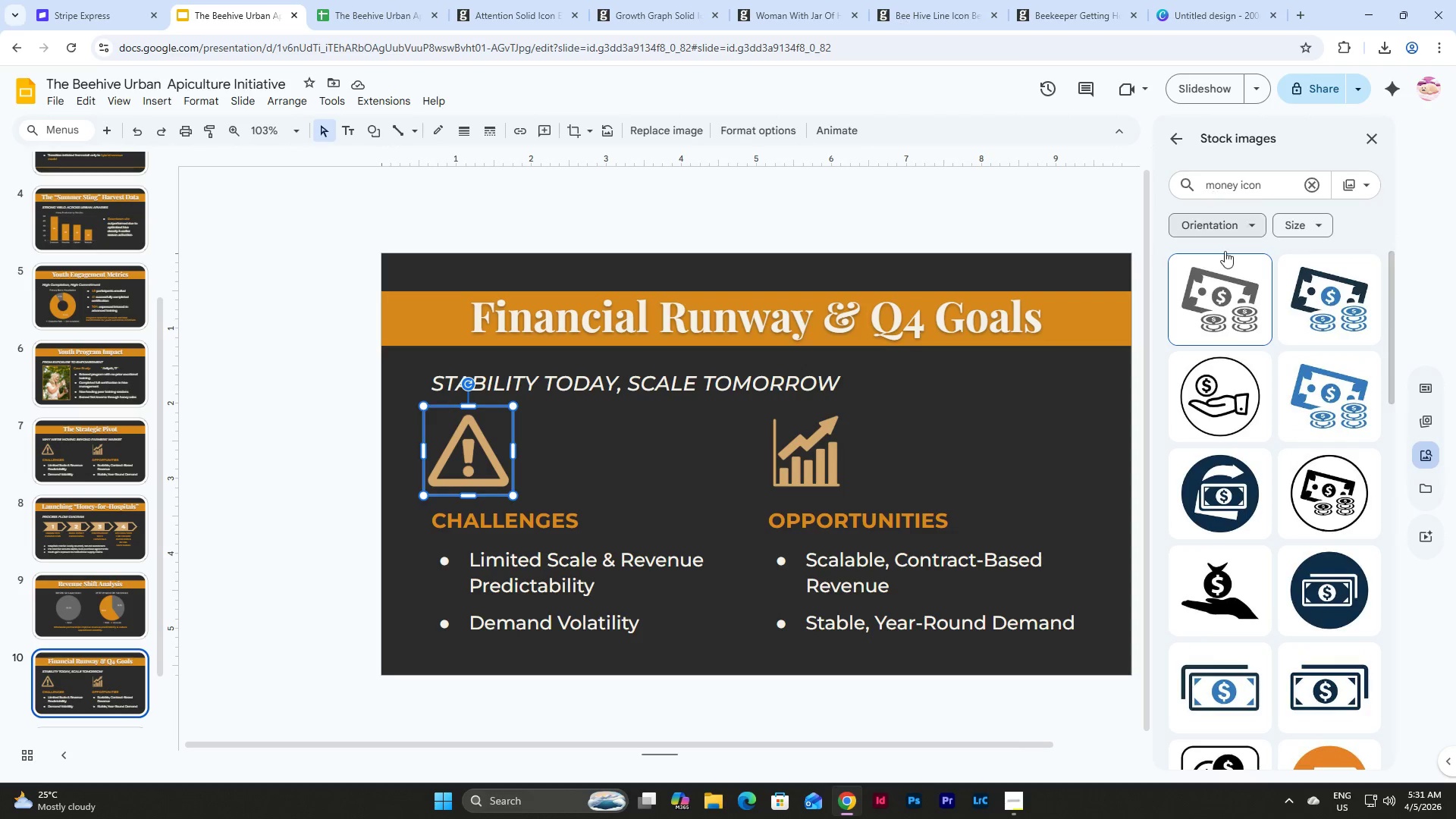 
scroll: coordinate [1210, 370], scroll_direction: down, amount: 14.0
 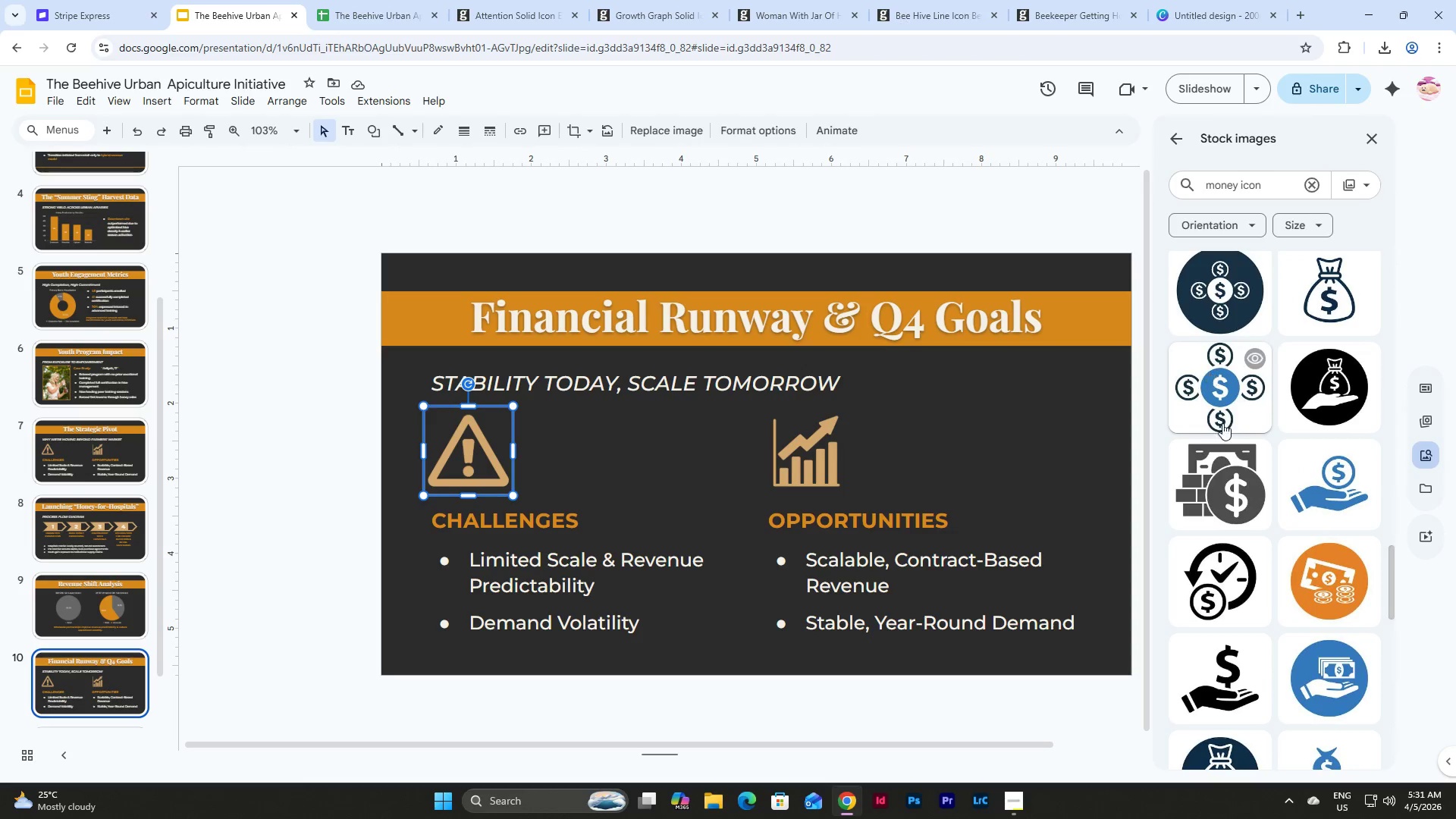 
left_click([1210, 487])
 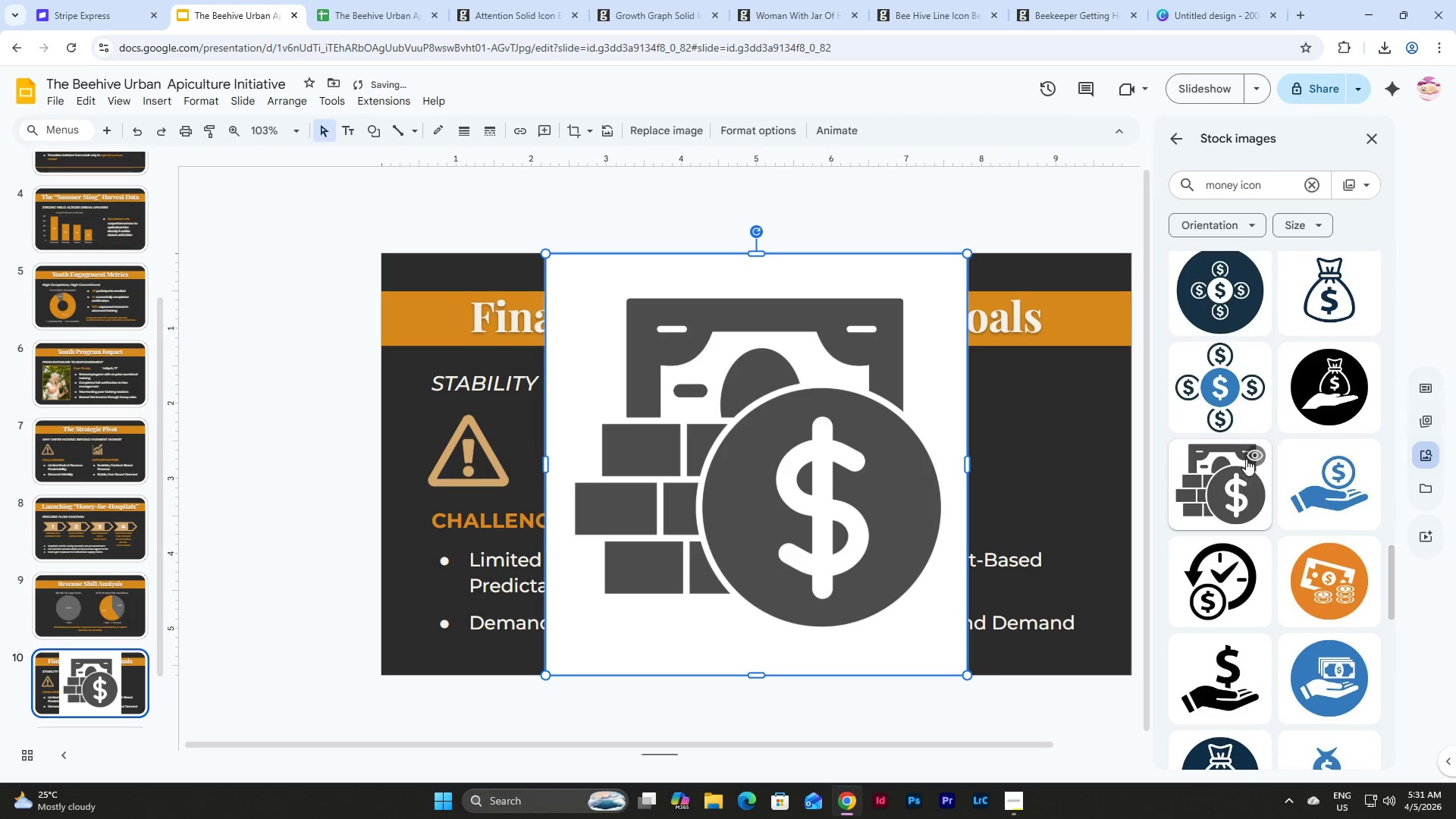 
left_click([1249, 456])
 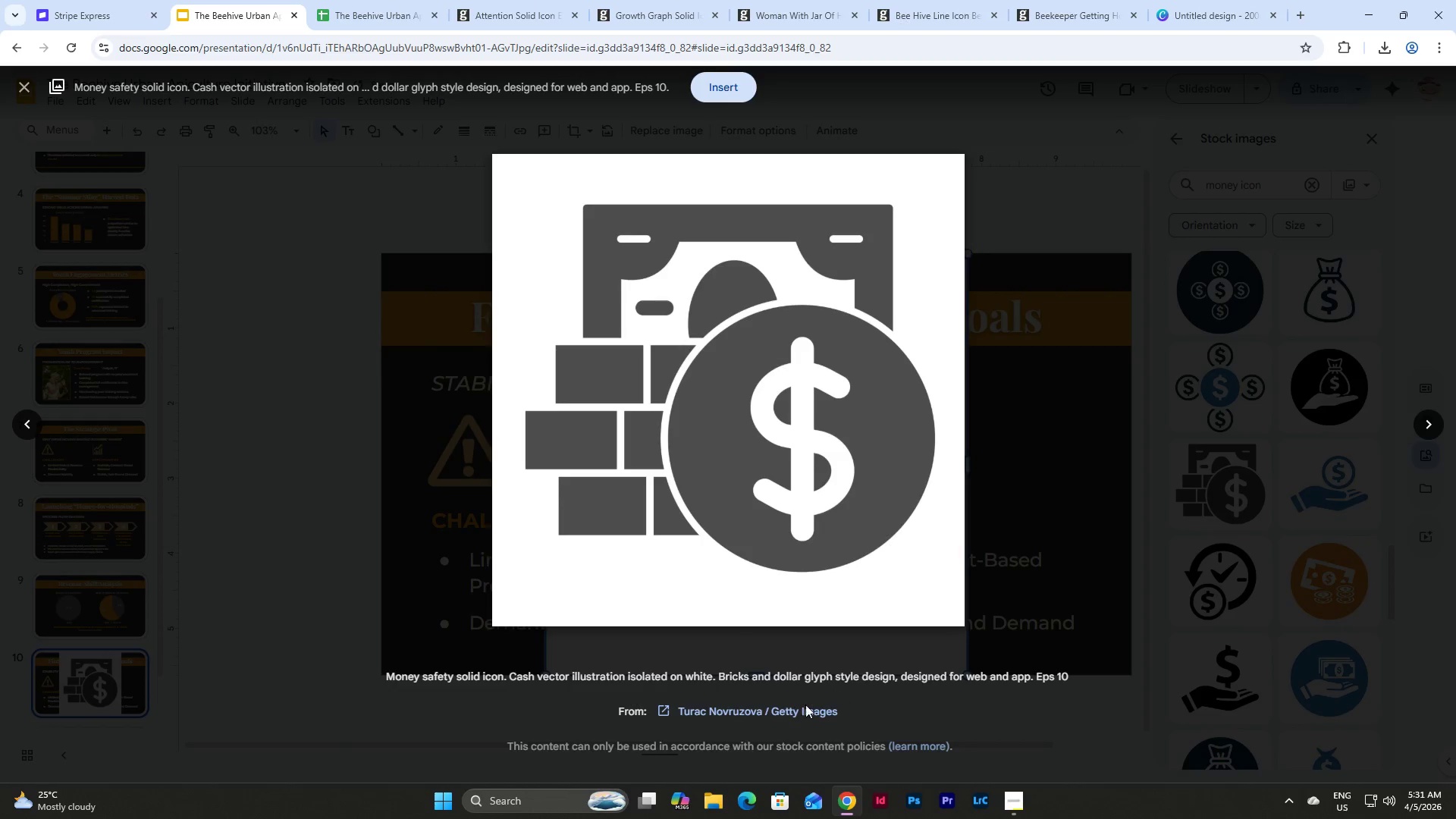 
right_click([804, 705])
 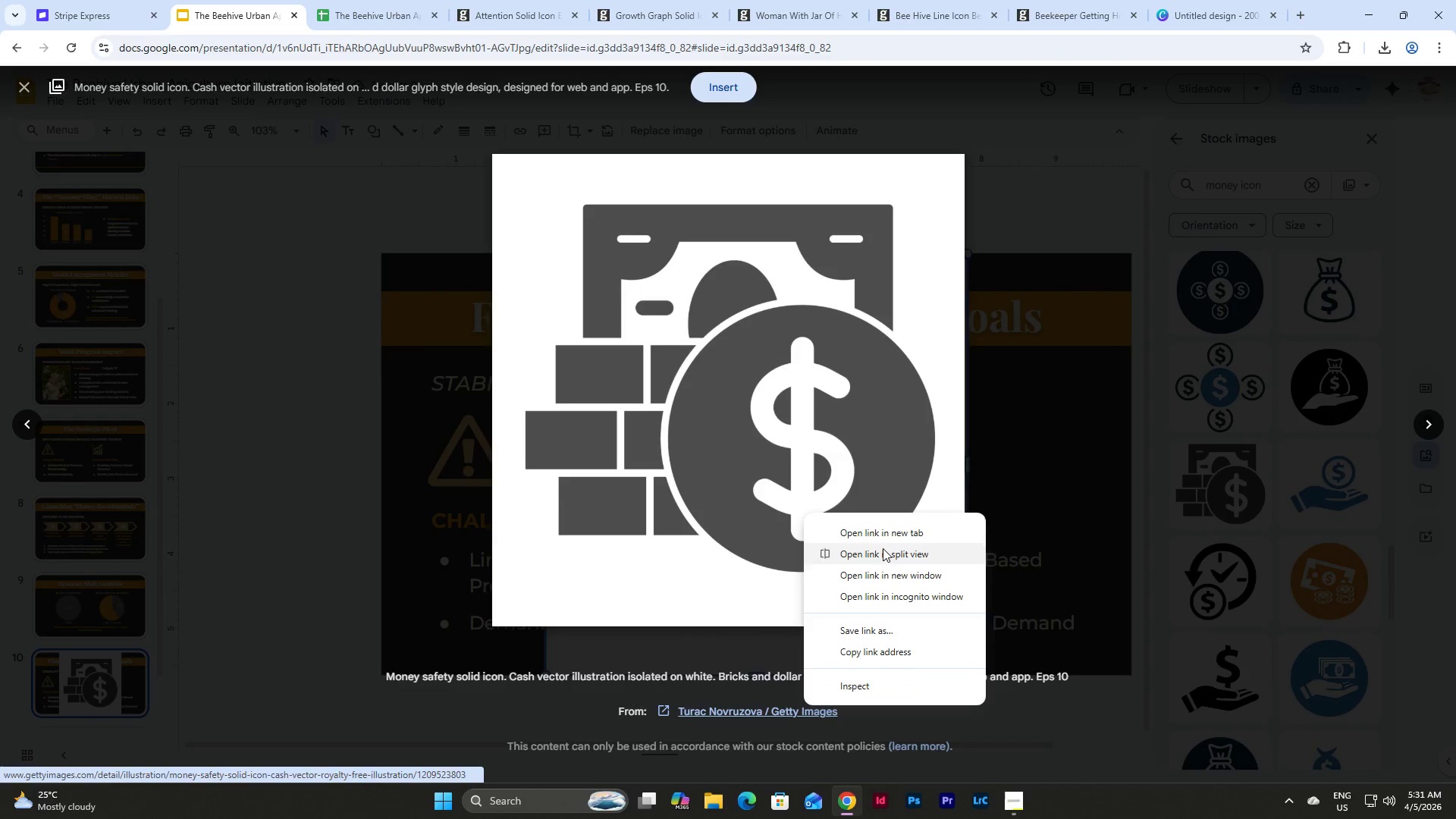 
left_click([885, 536])
 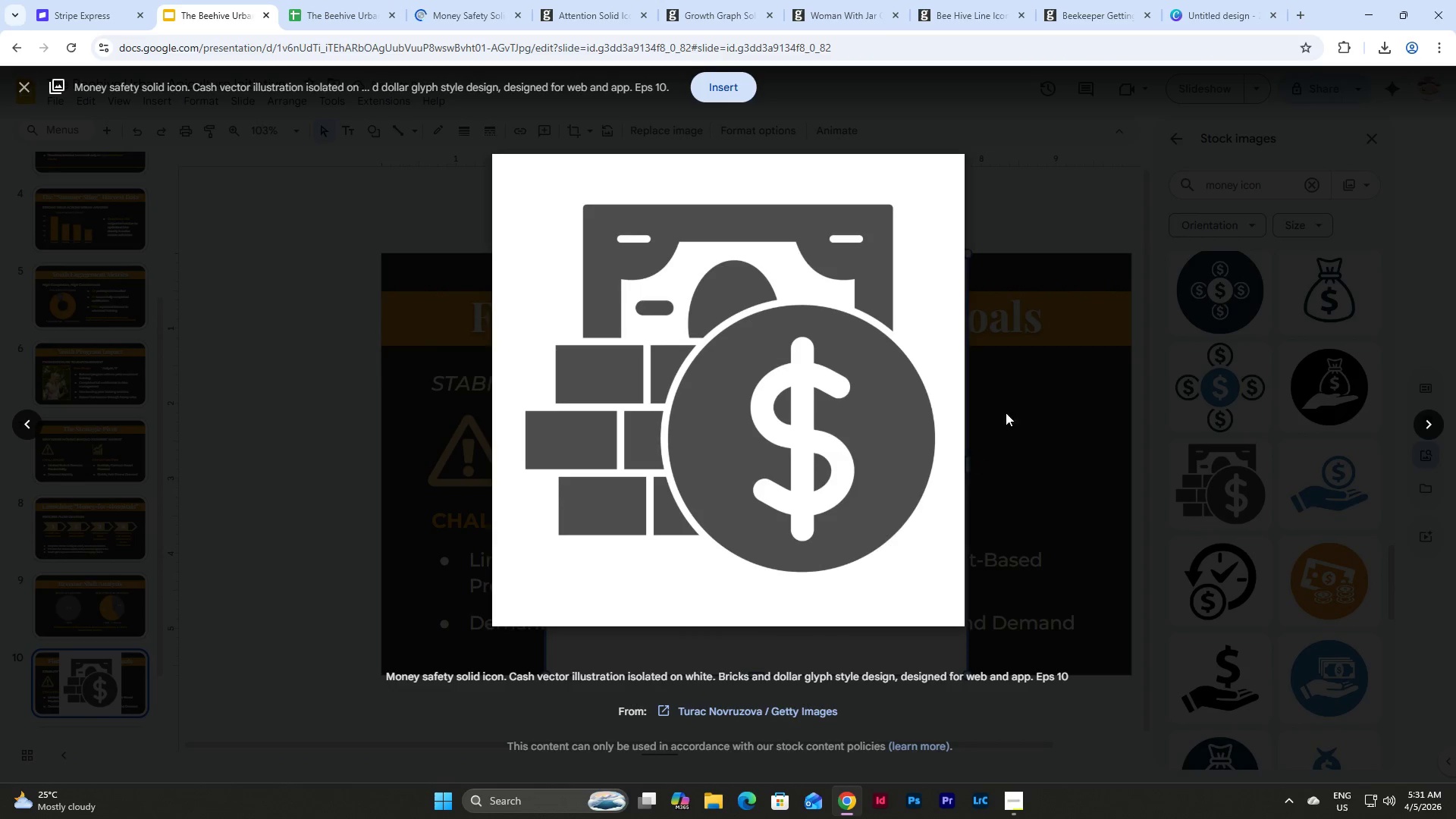 
left_click([1010, 388])
 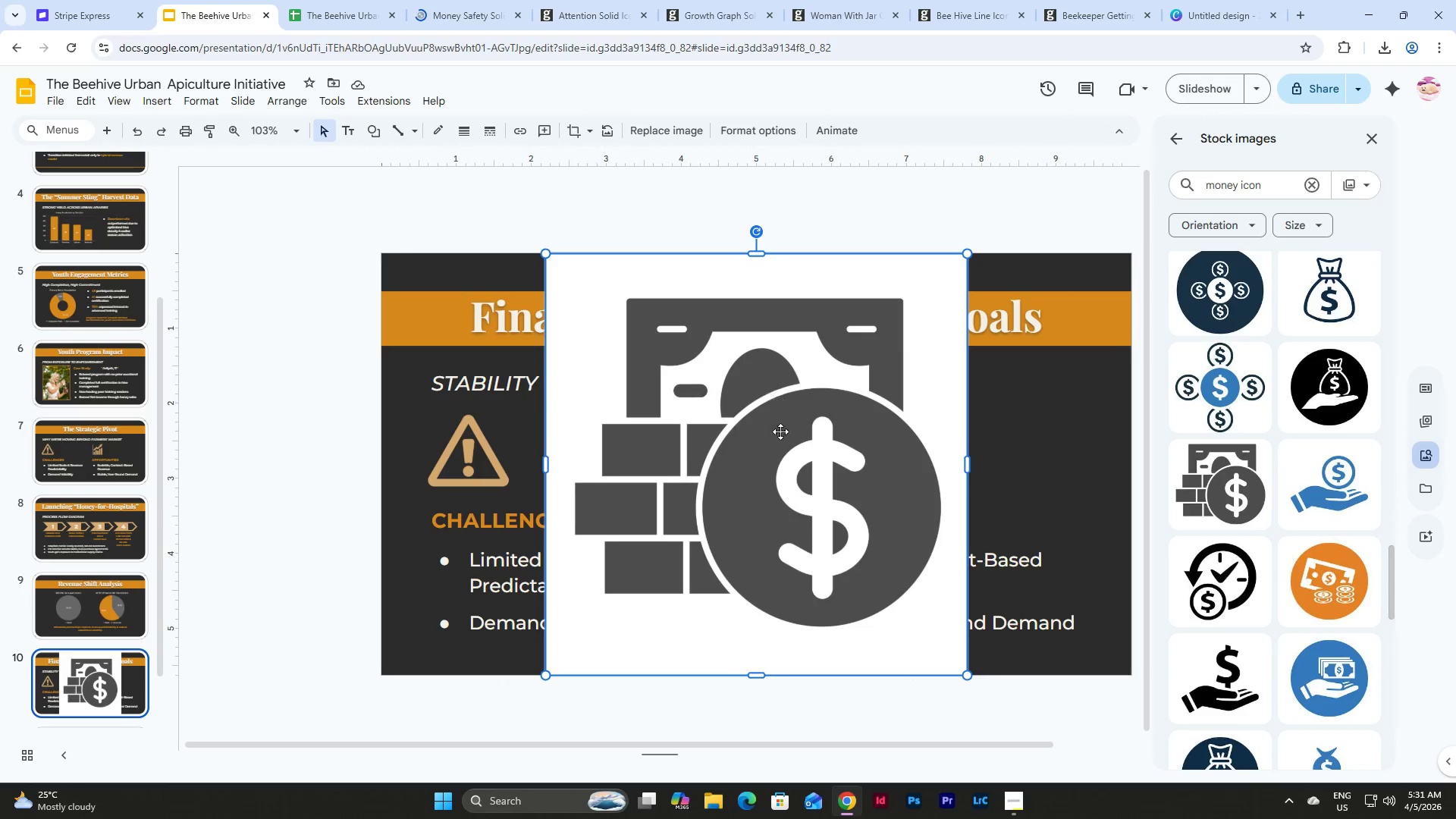 
left_click([827, 511])
 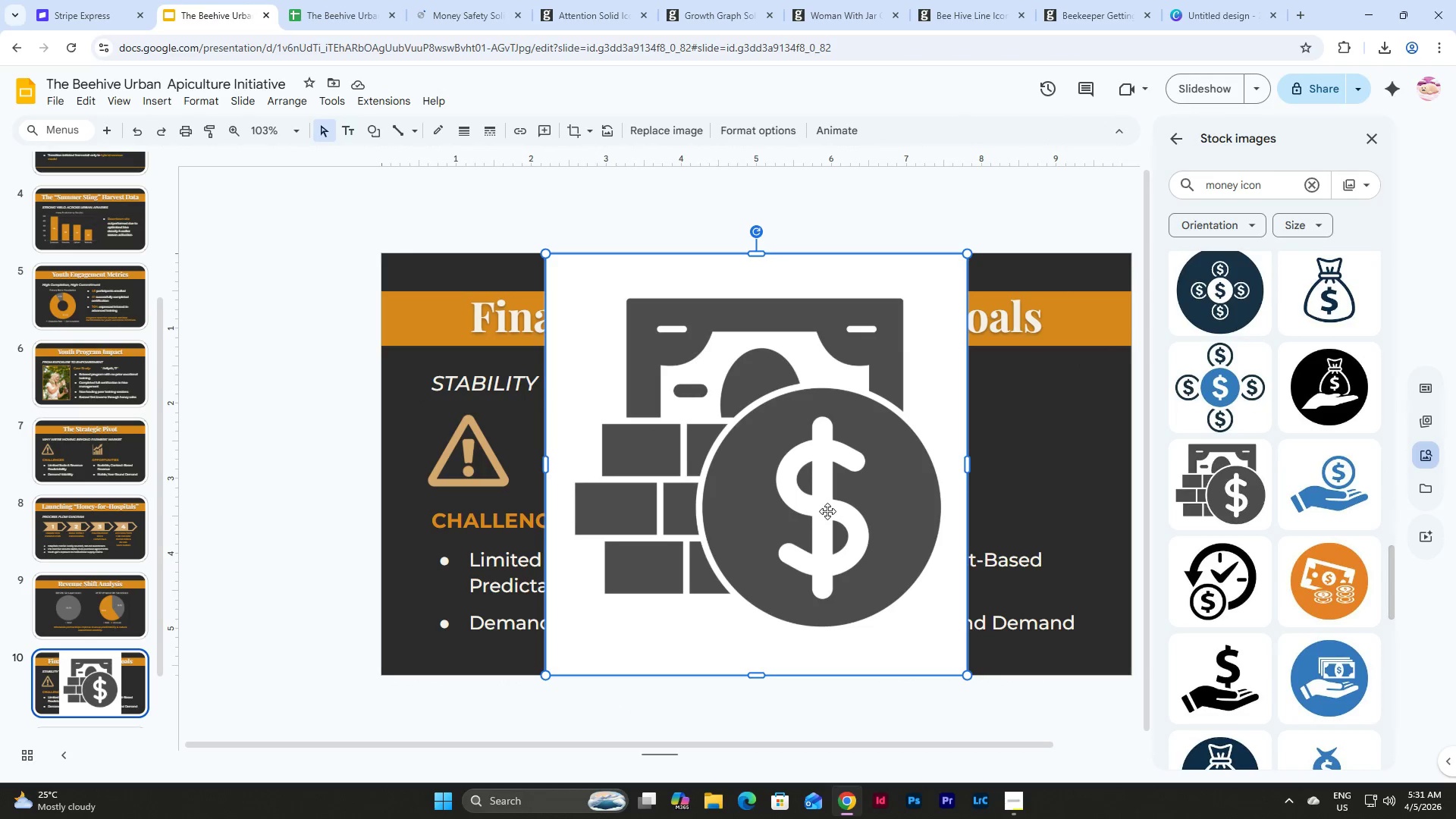 
key(Control+C)
 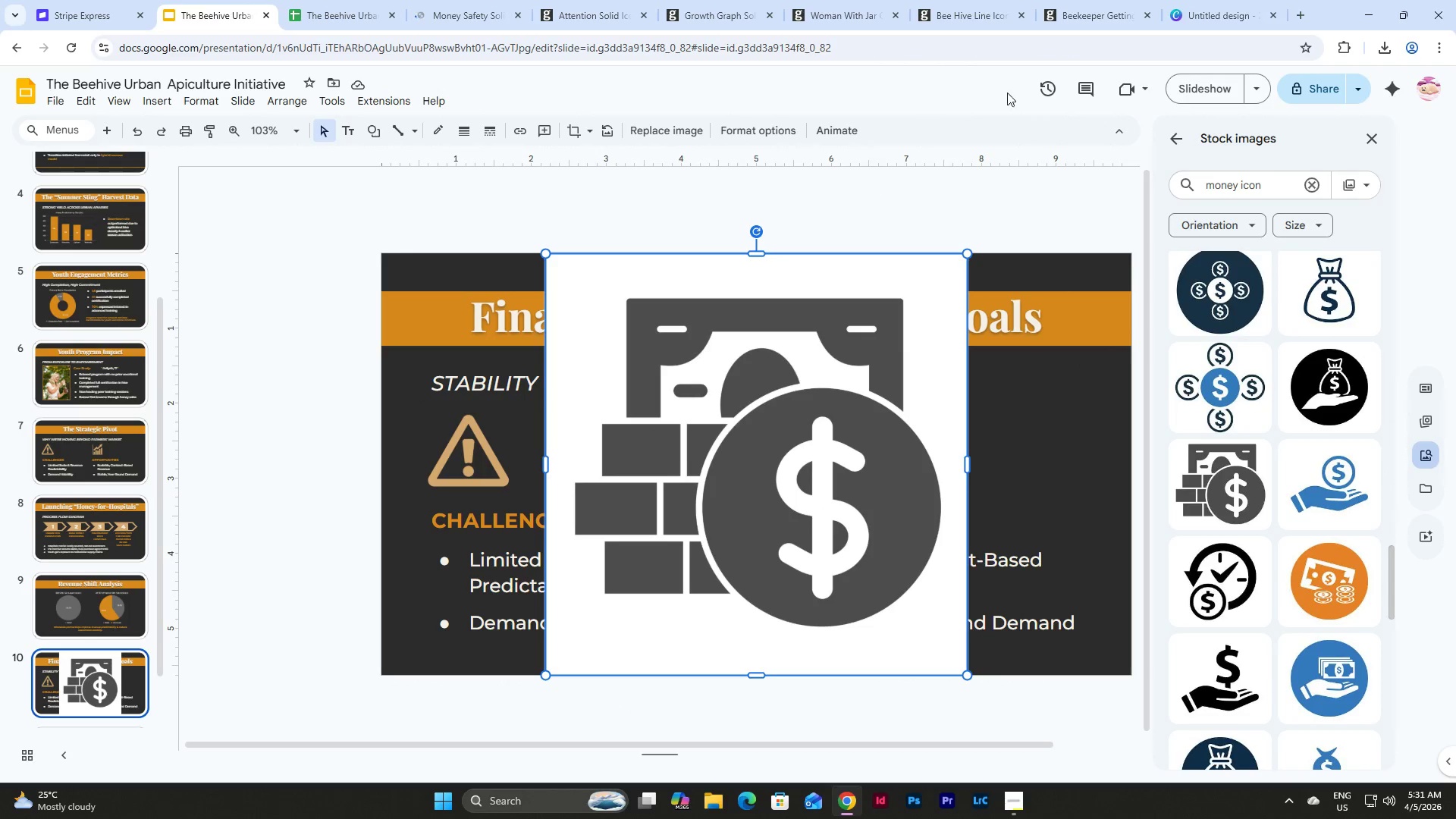 
left_click([1208, 0])
 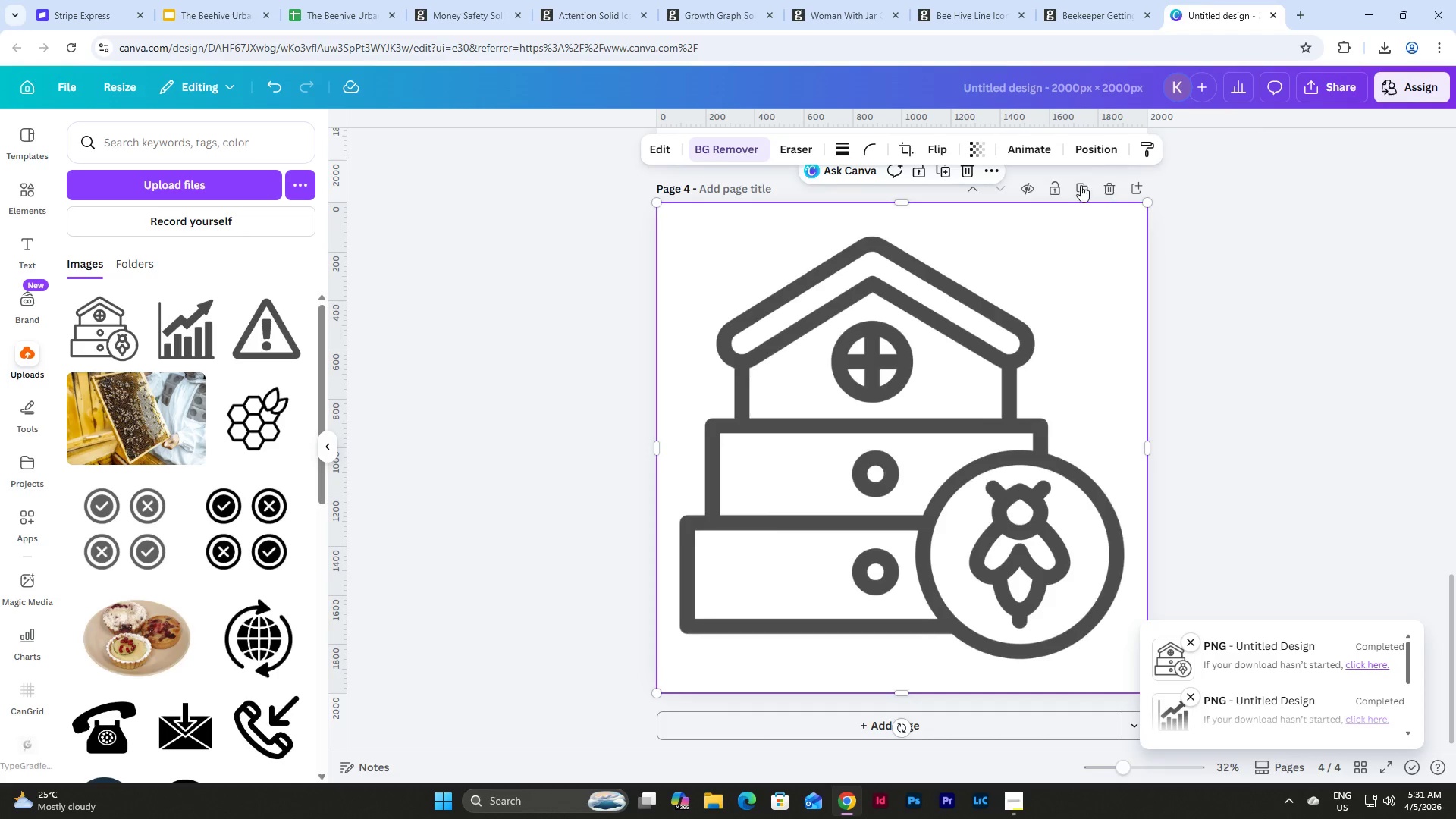 
left_click([1081, 185])
 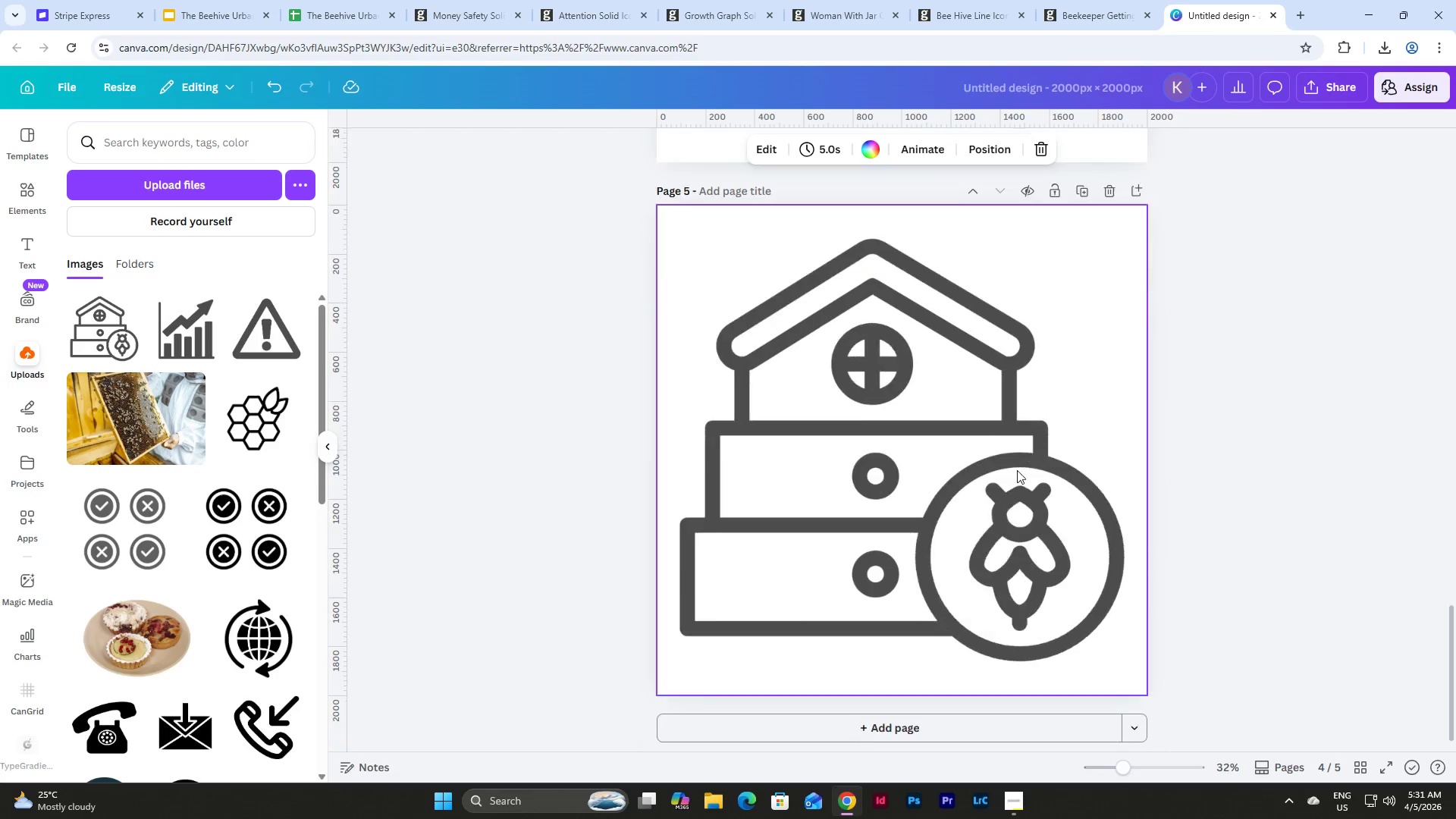 
left_click([904, 347])
 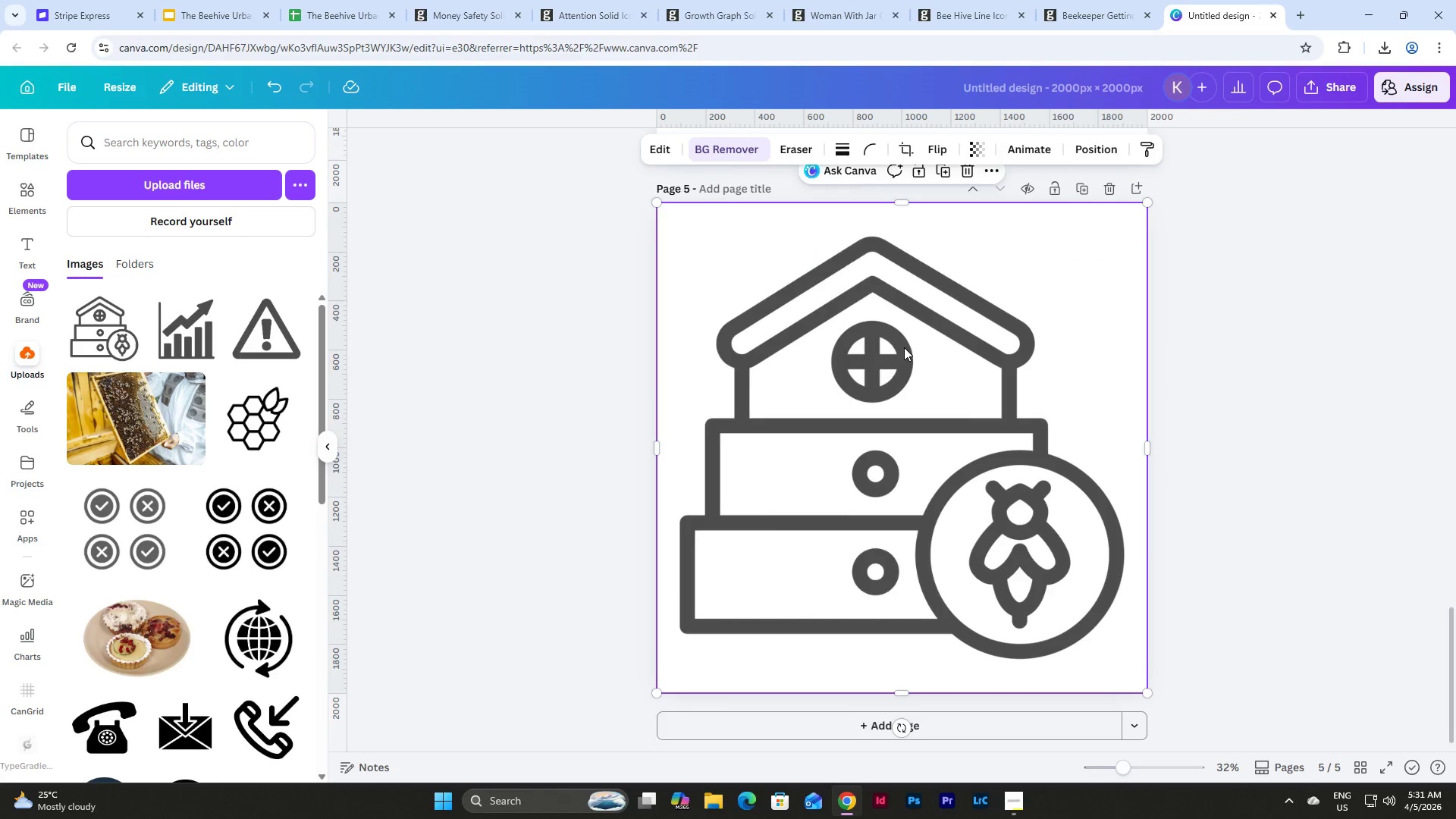 
scroll: coordinate [1003, 445], scroll_direction: down, amount: 3.0
 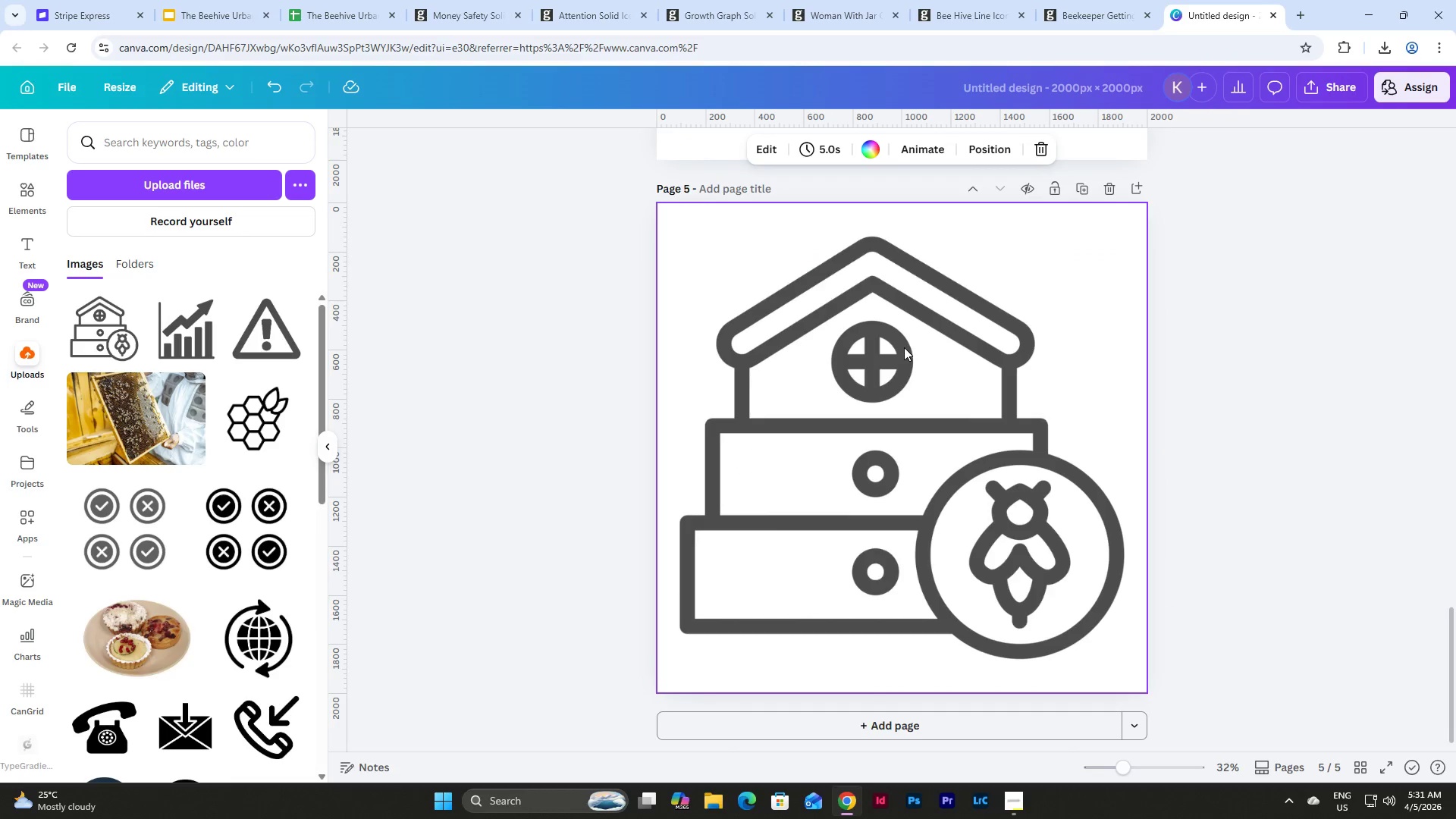 
key(Backspace)
 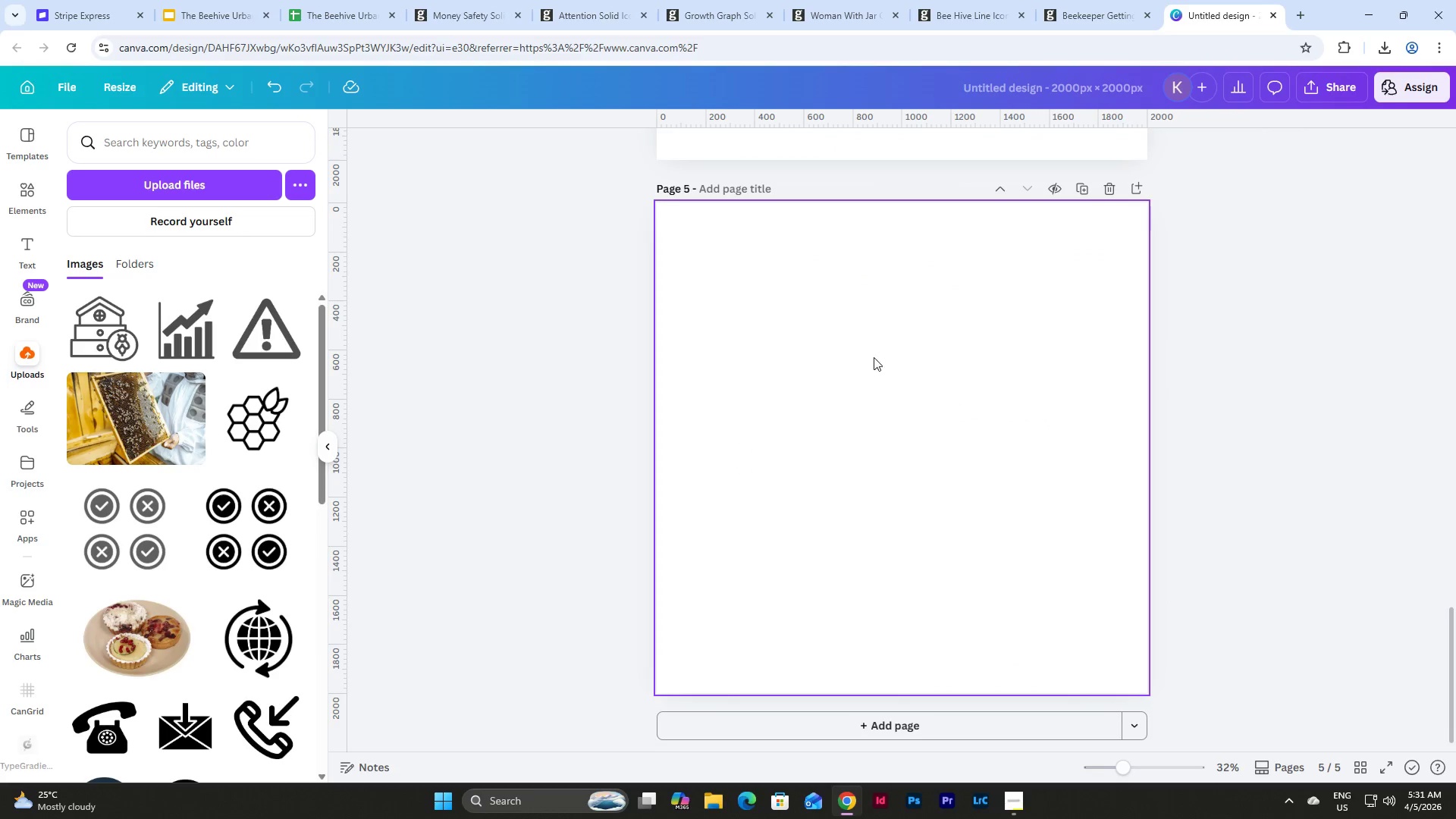 
left_click([874, 357])
 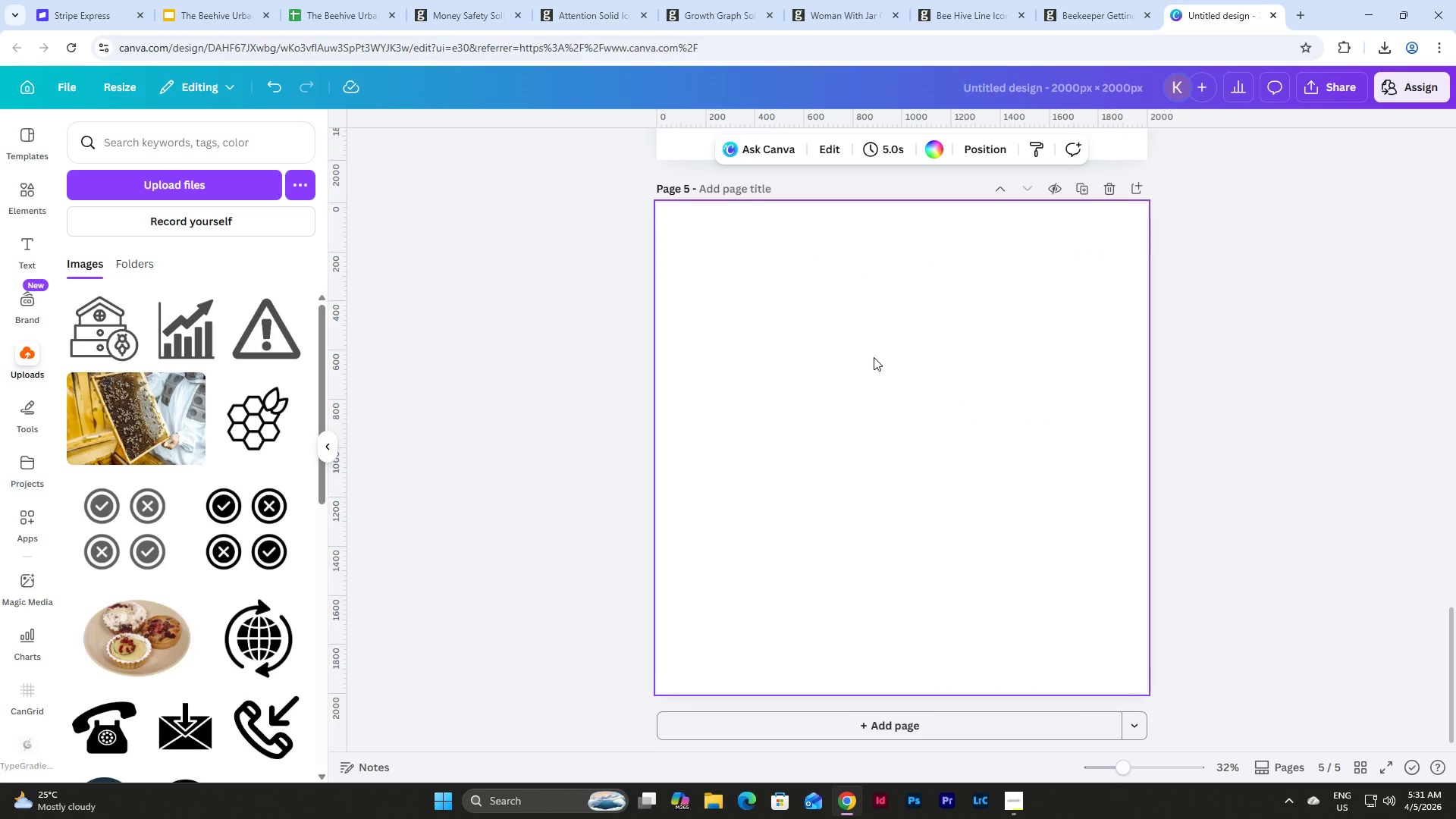 
key(Control+V)
 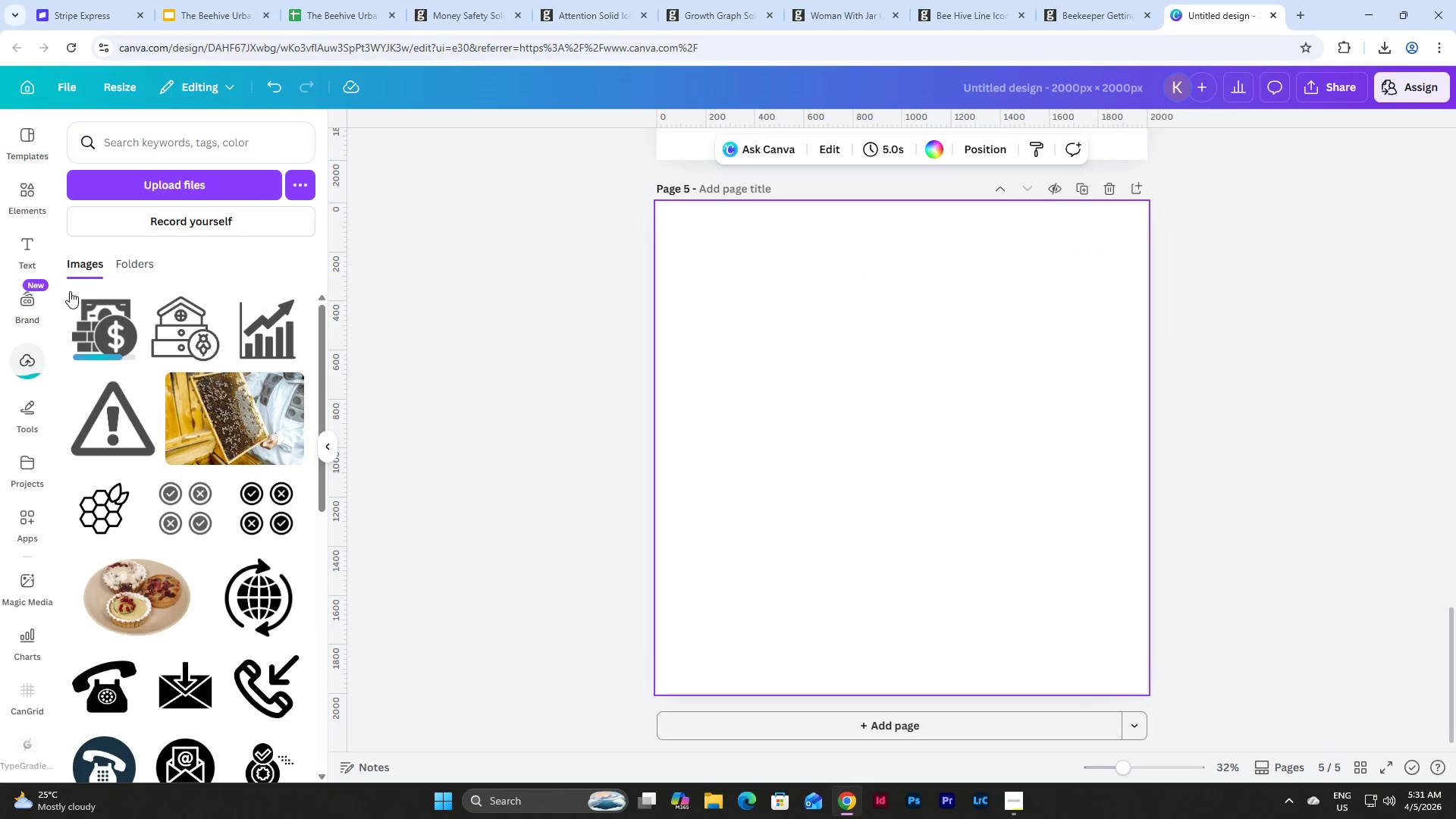 
left_click([106, 319])
 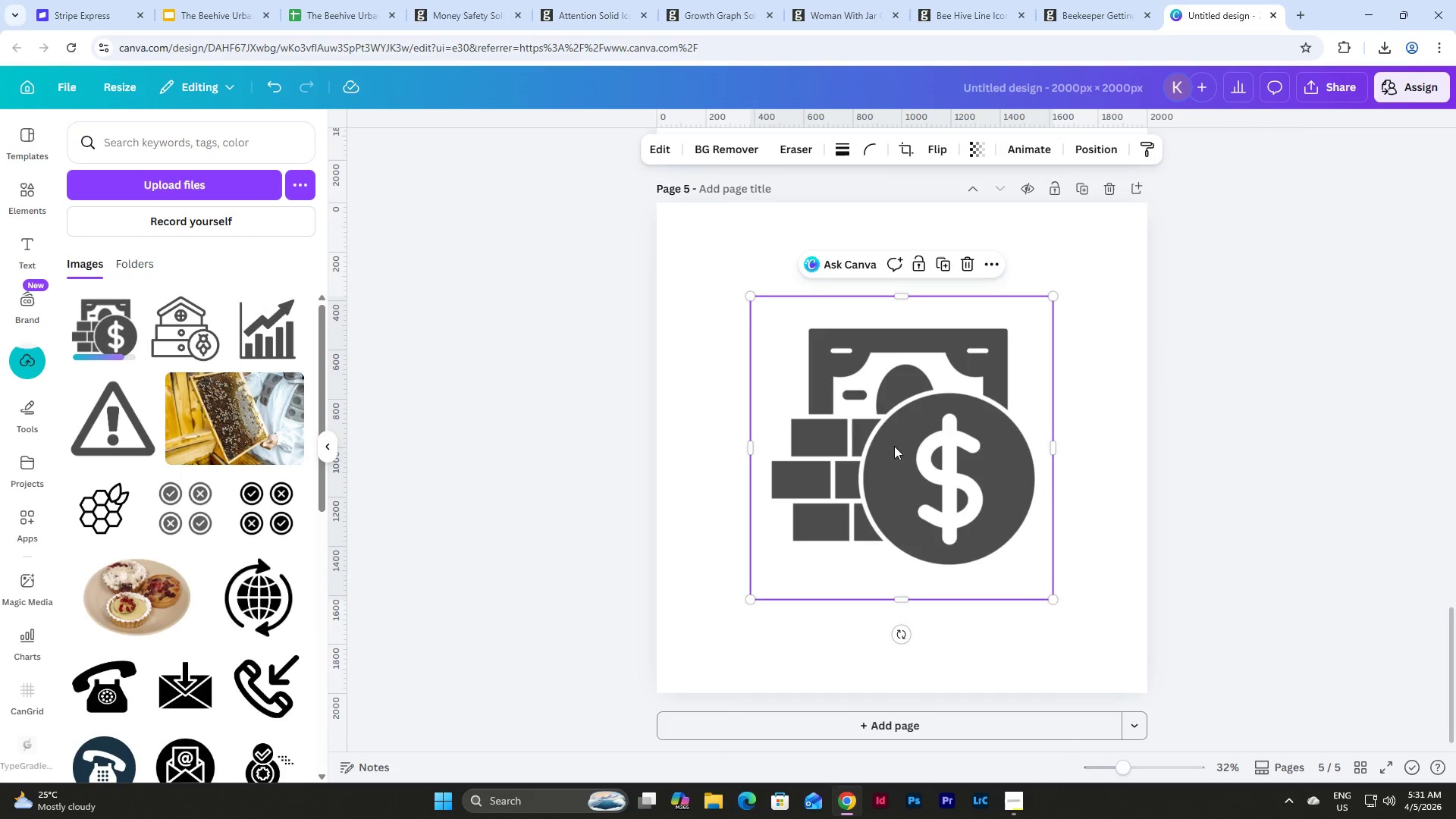 
left_click_drag(start_coordinate=[895, 446], to_coordinate=[800, 356])
 